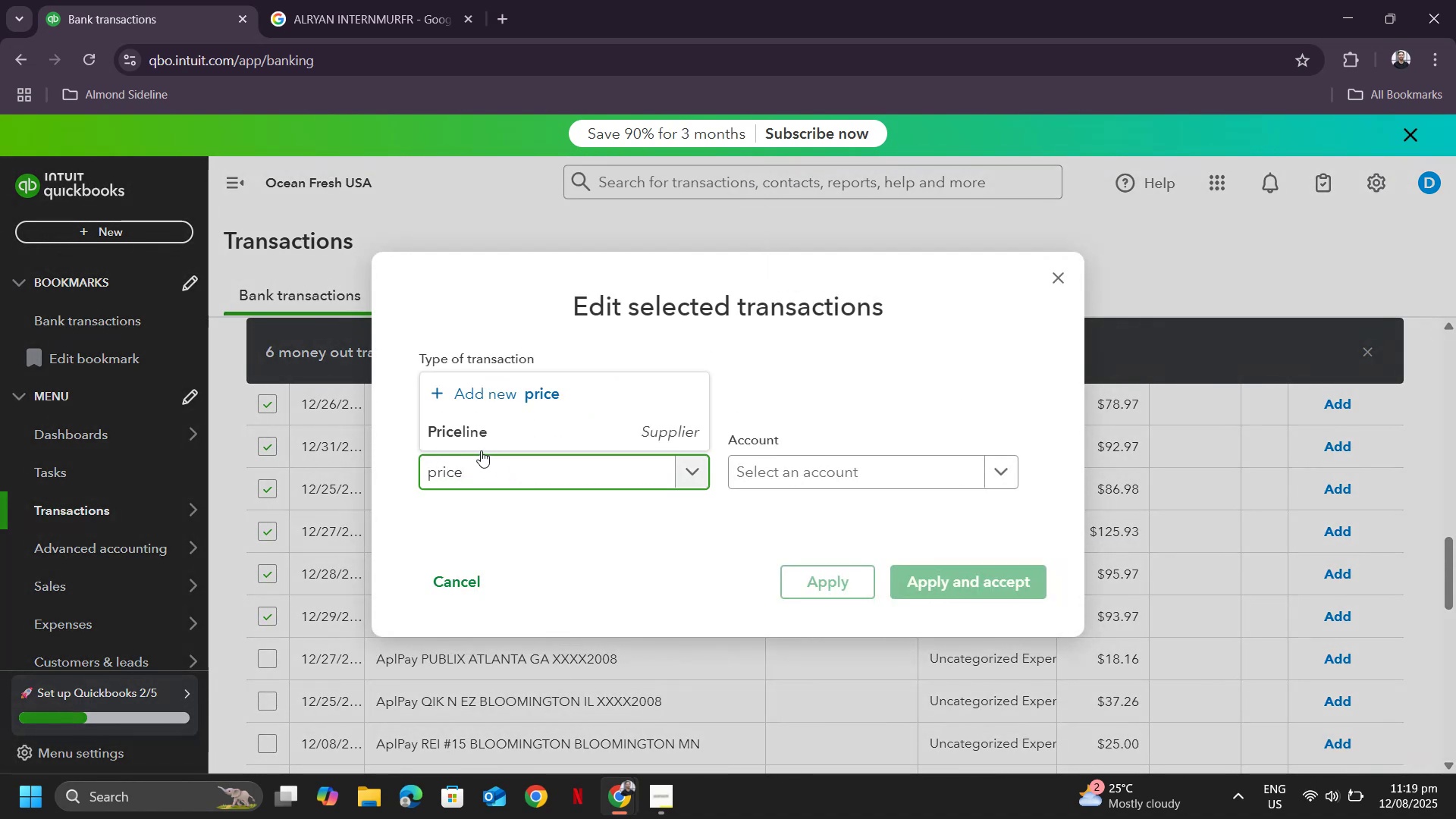 
left_click([482, 449])
 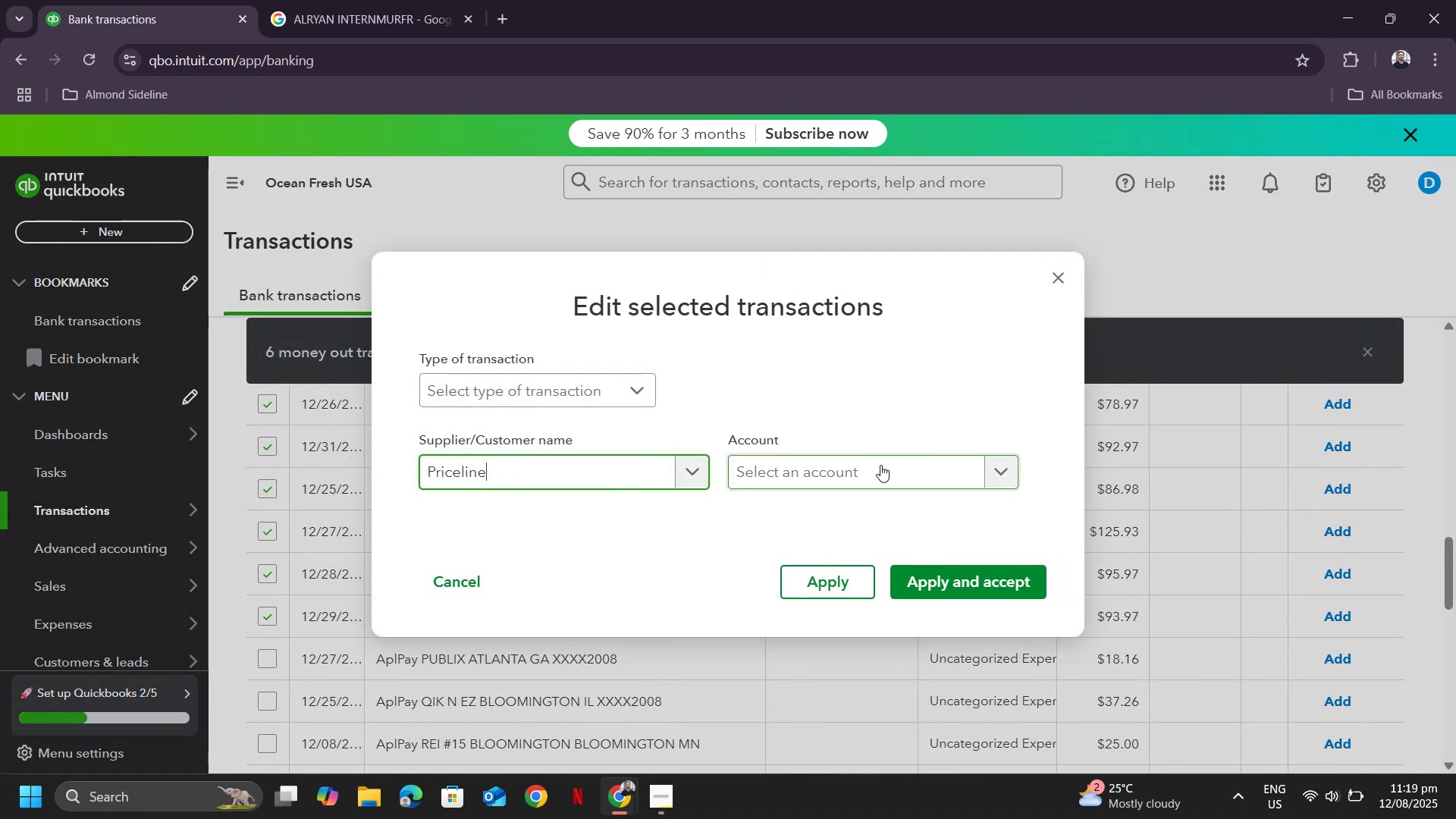 
left_click([880, 465])
 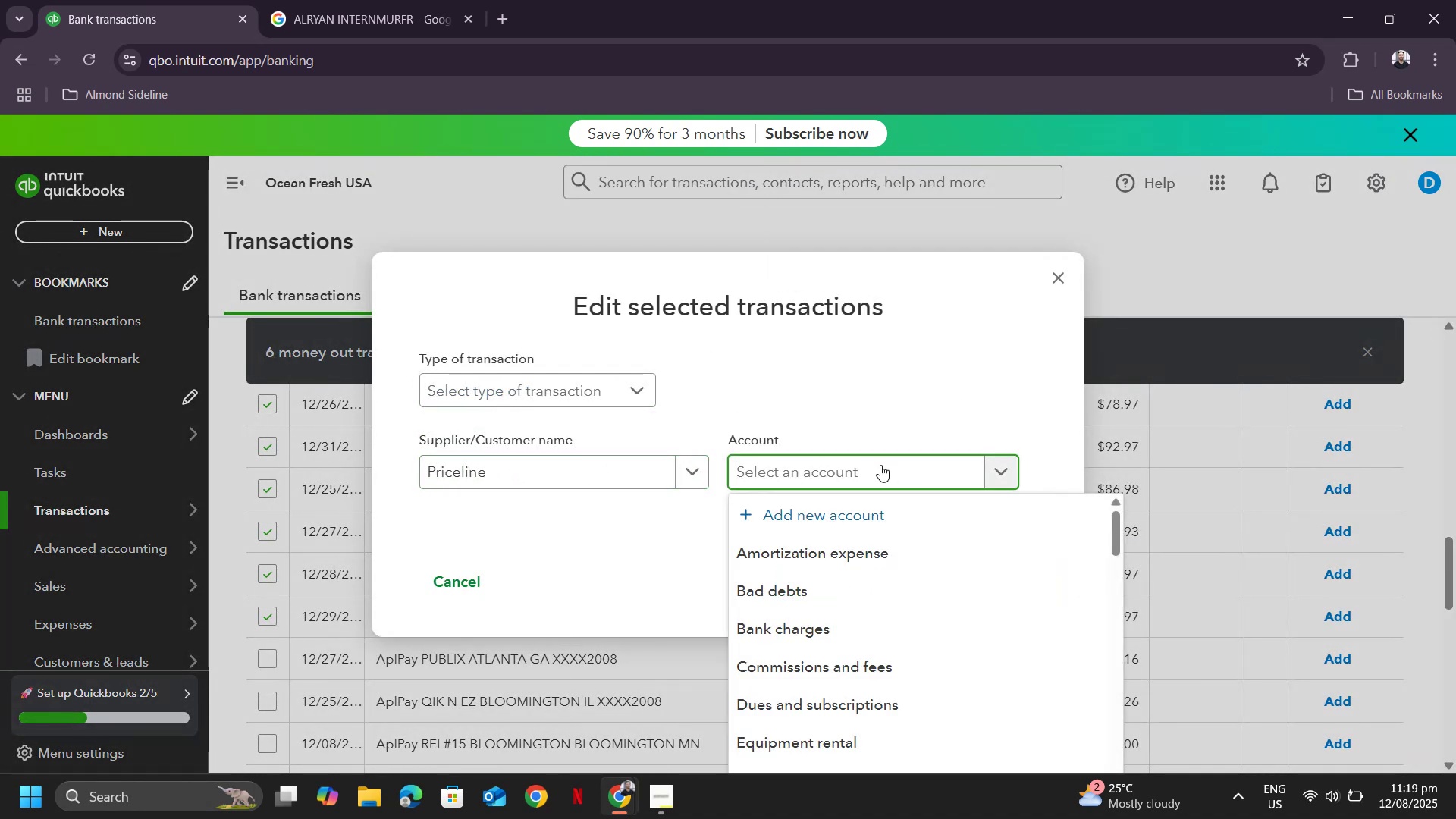 
type(trave)
 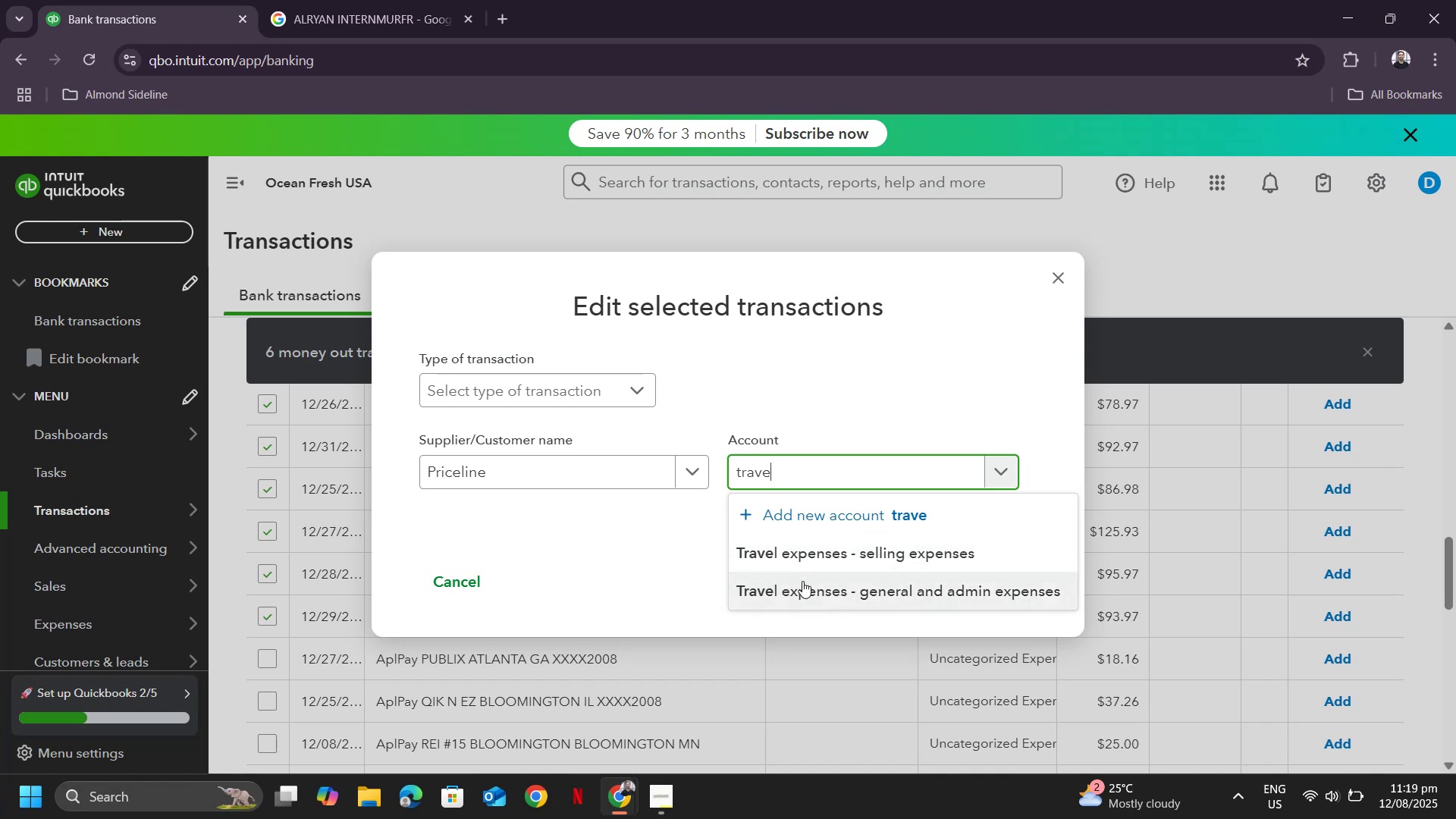 
left_click([802, 588])
 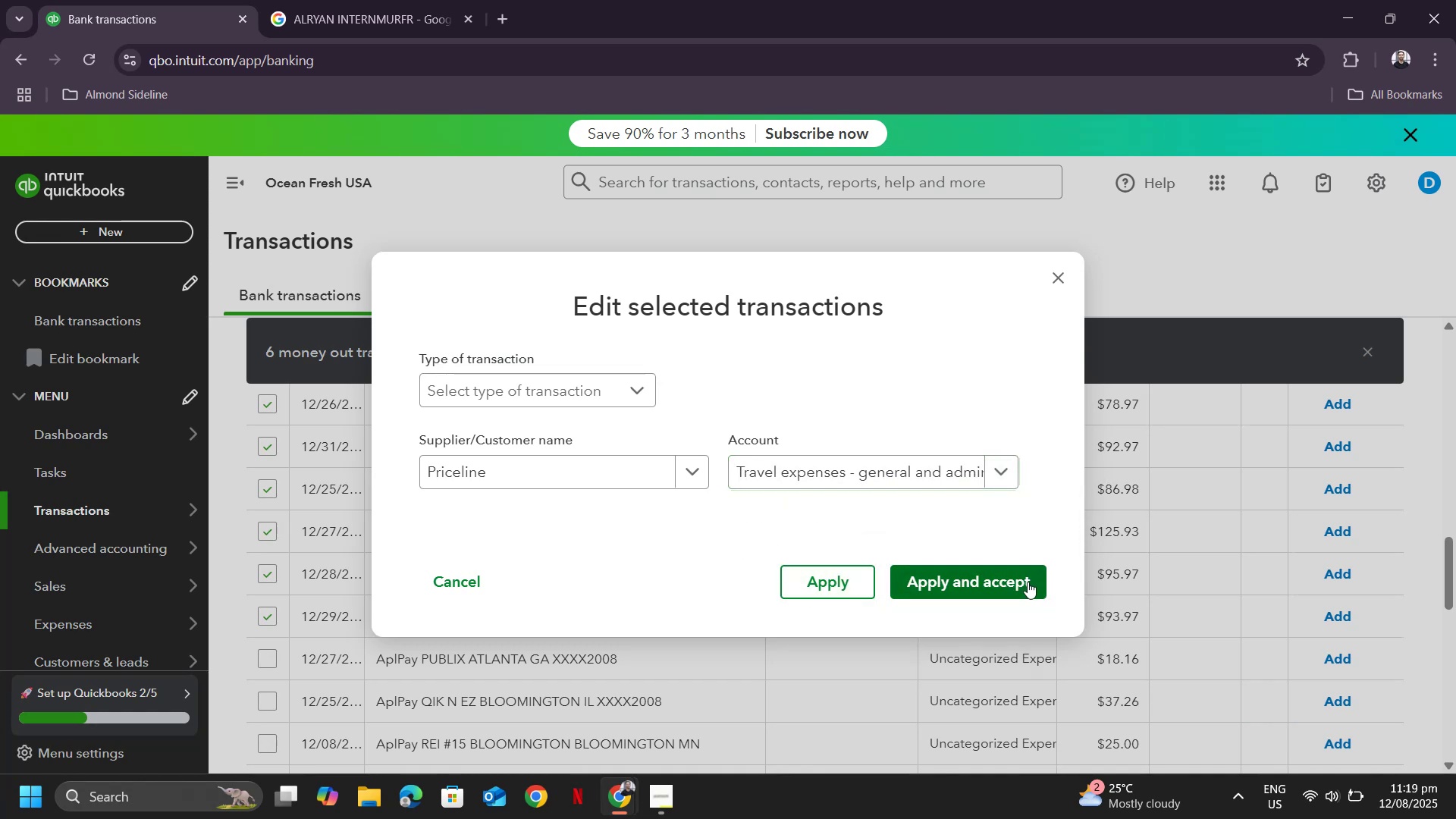 
left_click([1018, 592])
 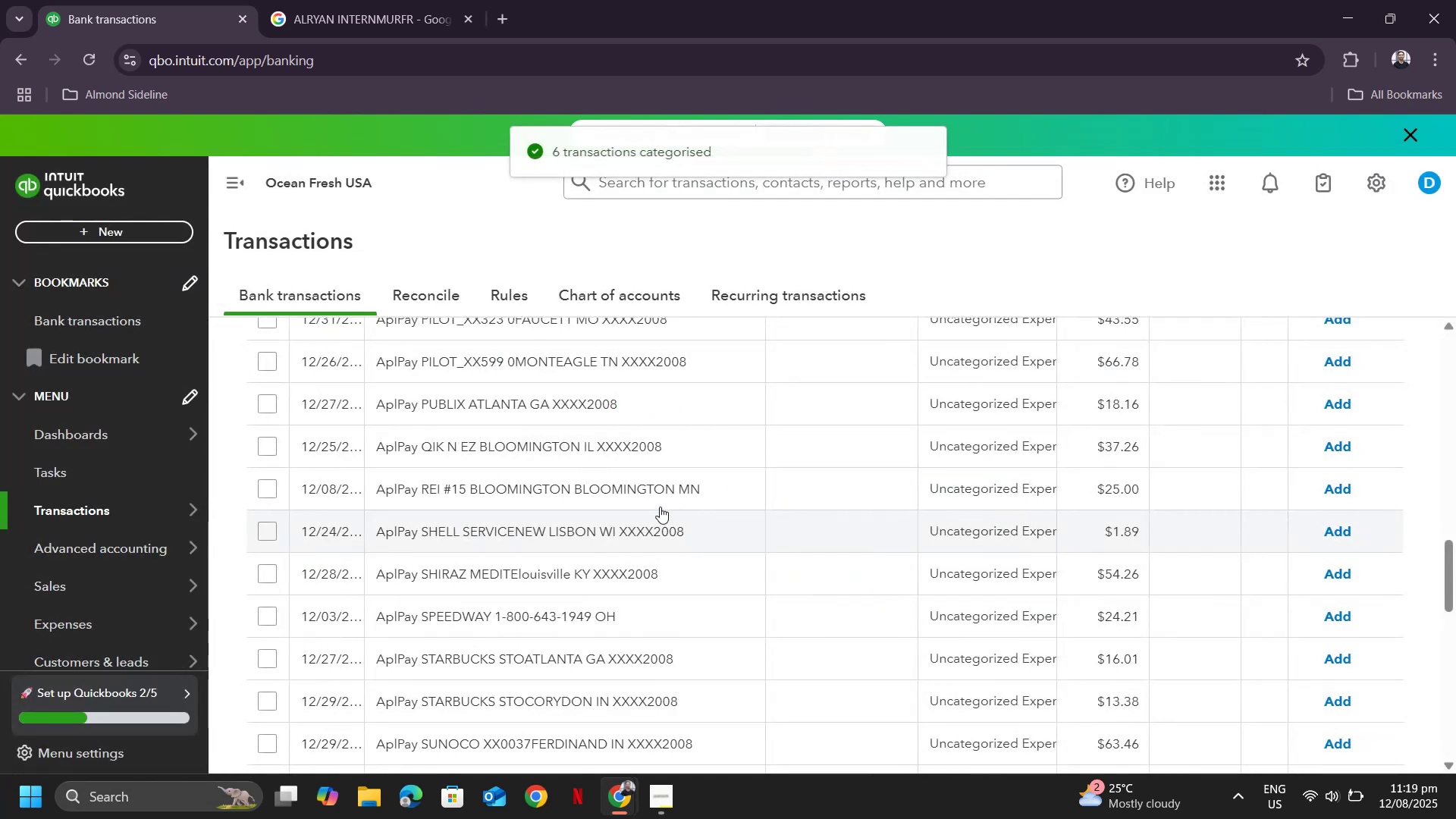 
scroll: coordinate [653, 520], scroll_direction: down, amount: 1.0
 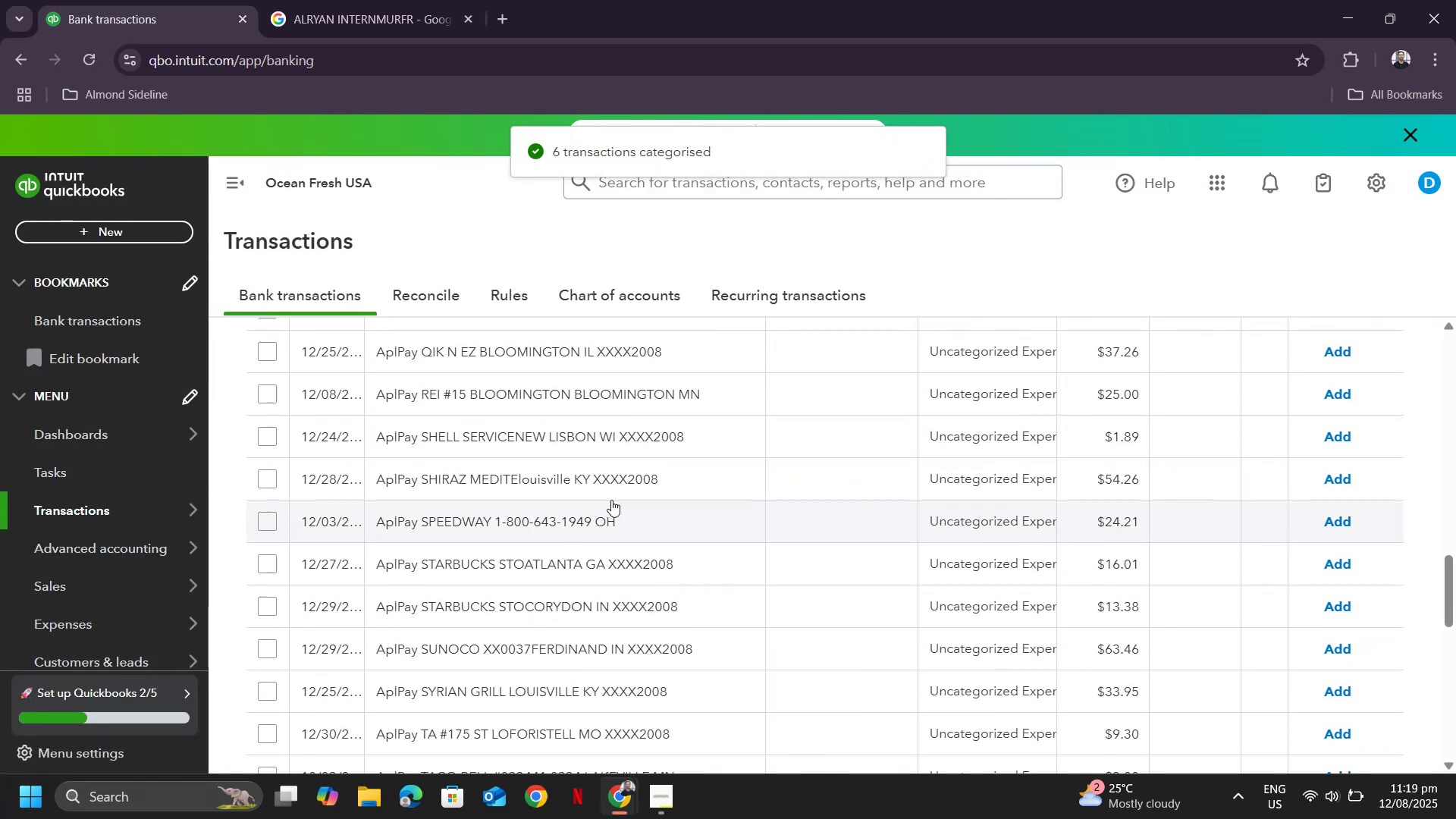 
scroll: coordinate [800, 397], scroll_direction: up, amount: 14.0
 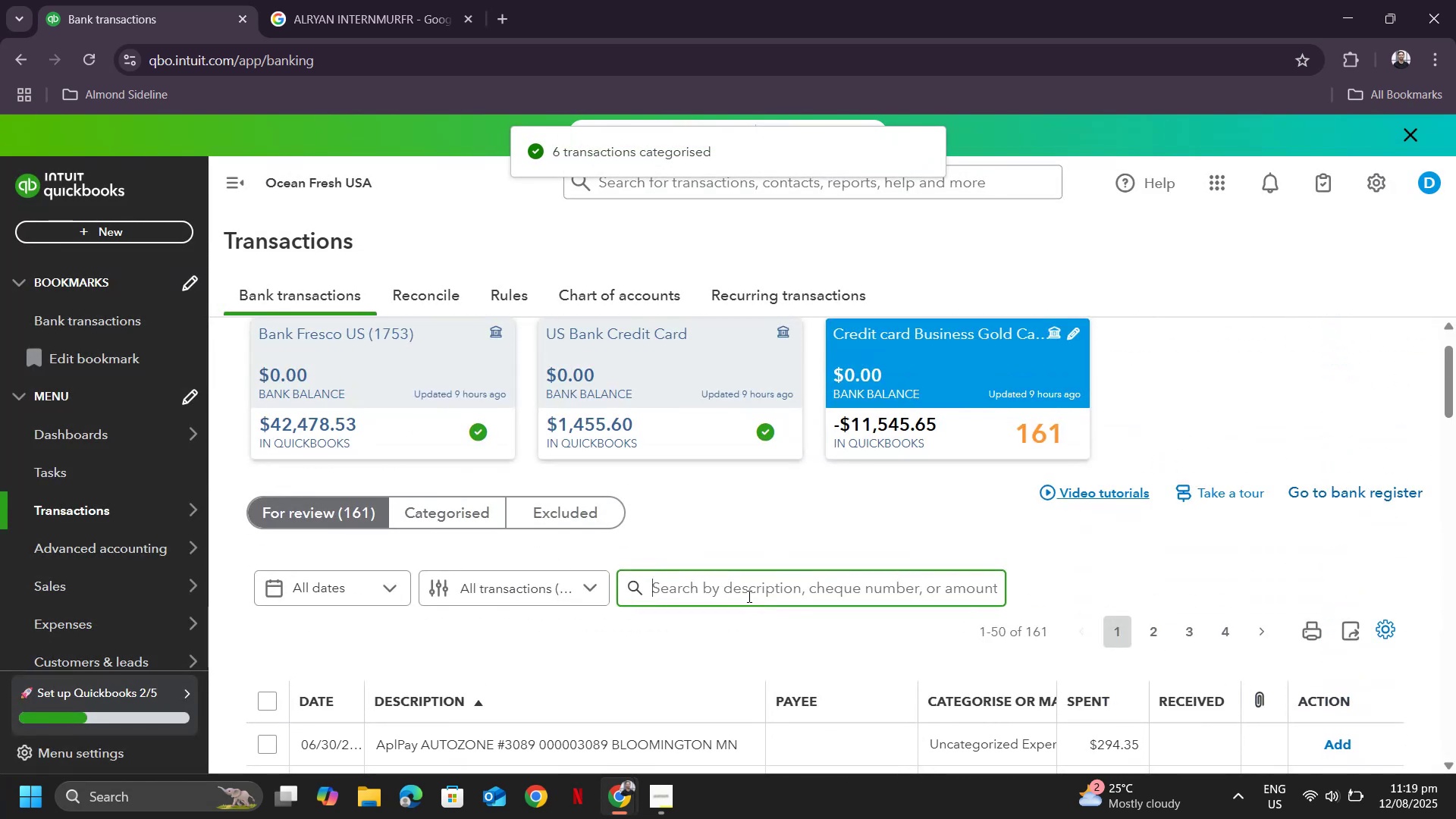 
type(starbuick)
key(Backspace)
key(Backspace)
key(Backspace)
type(ck)
 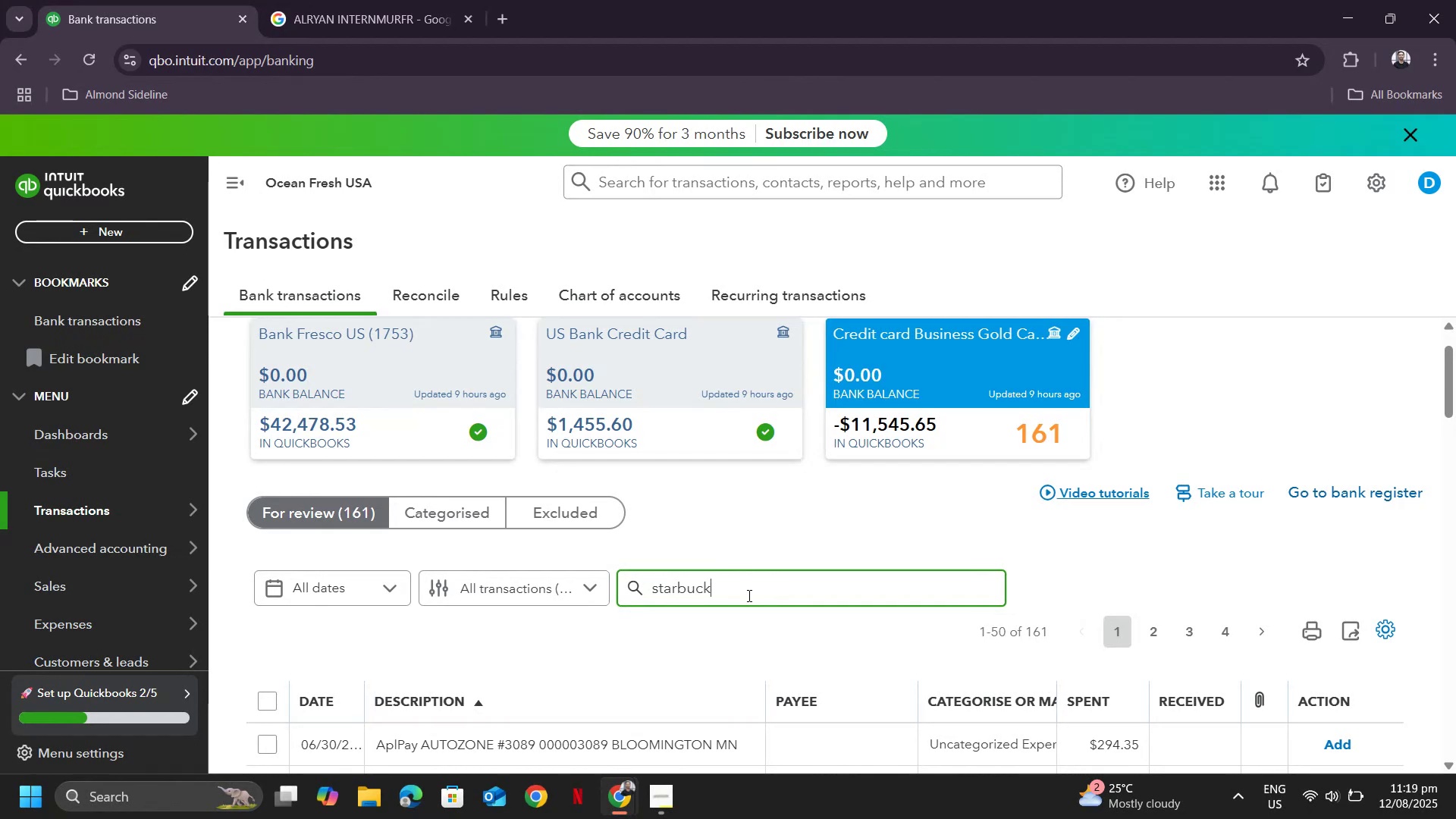 
key(Enter)
 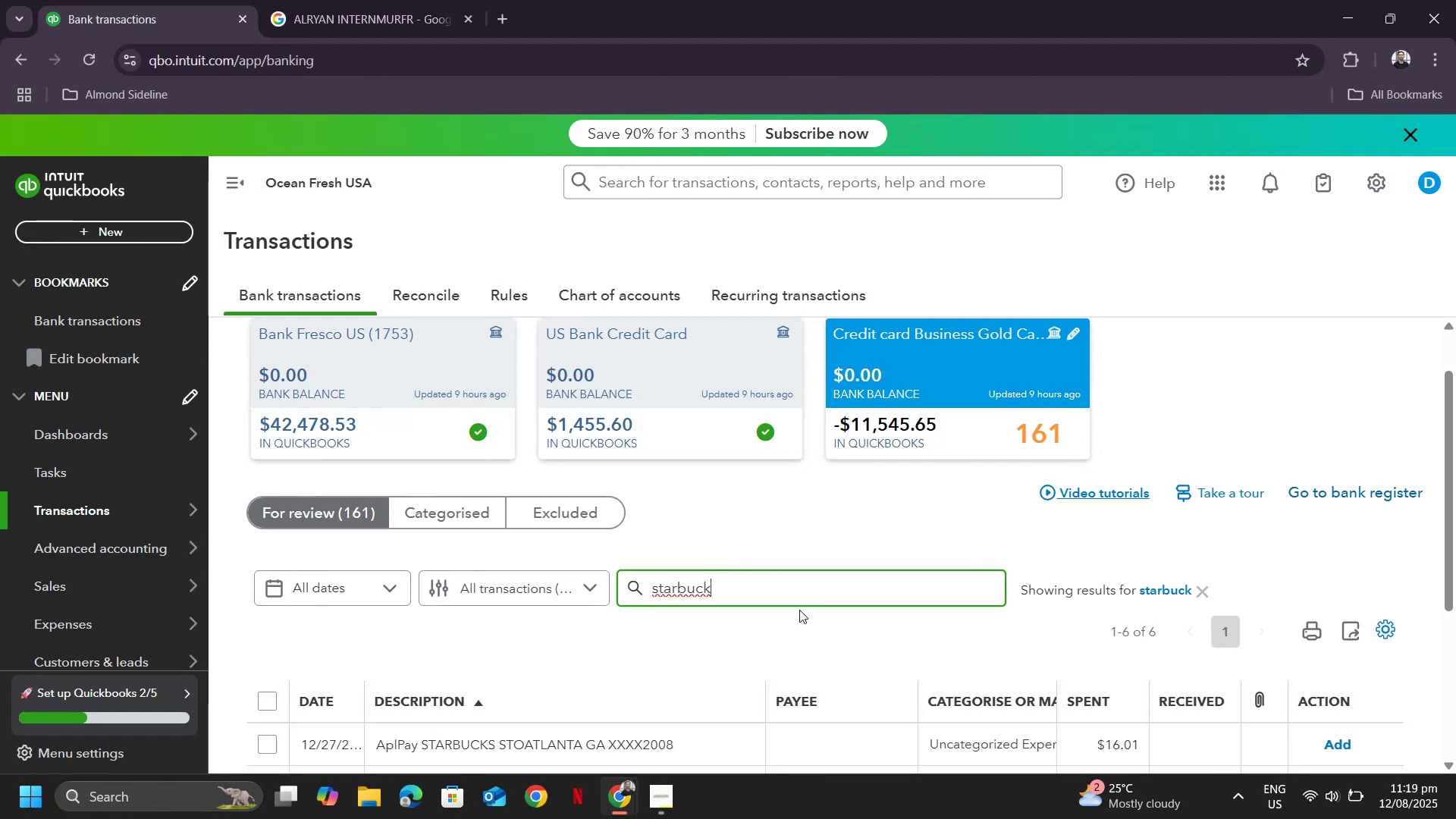 
scroll: coordinate [340, 588], scroll_direction: down, amount: 3.0
 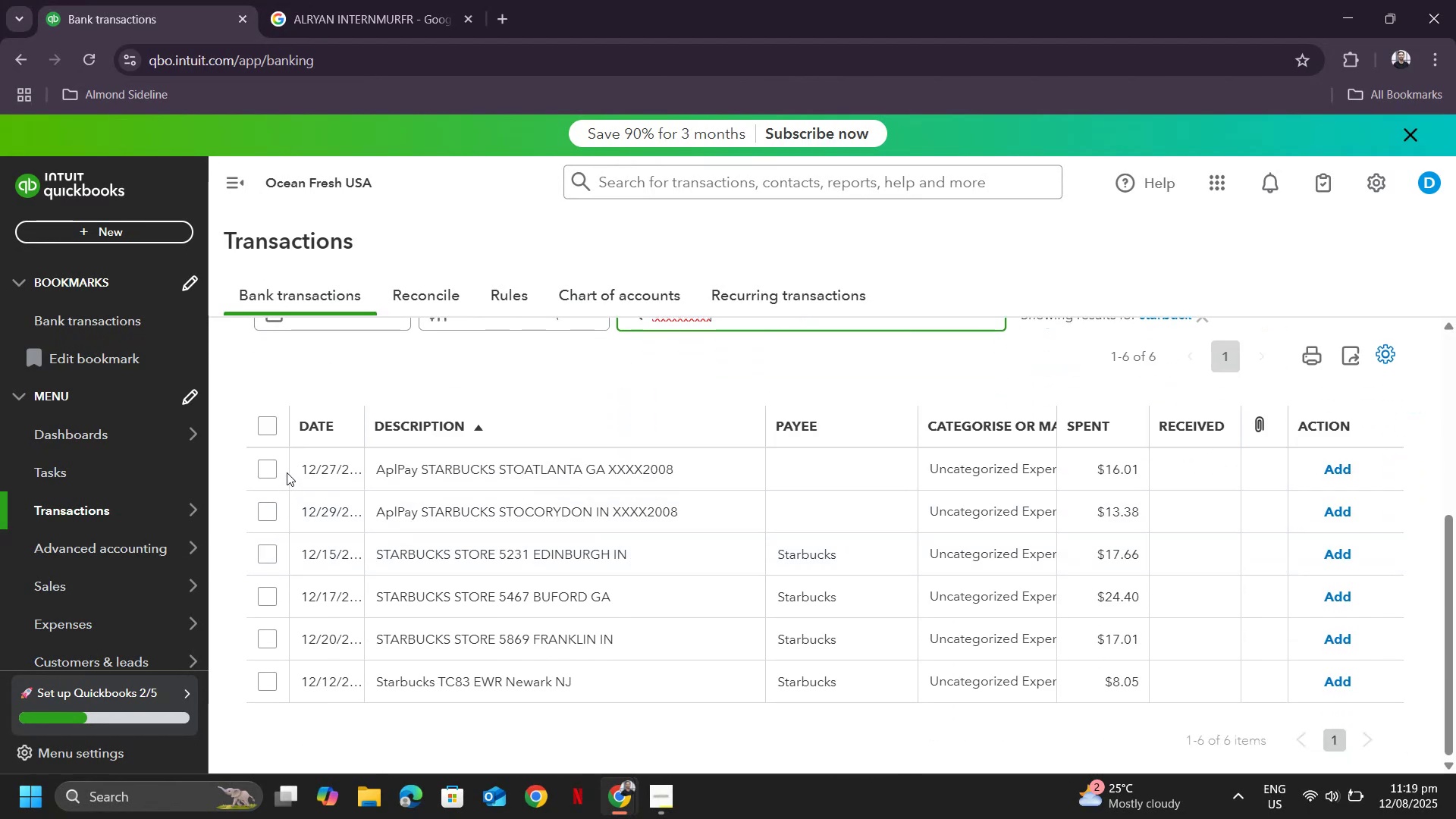 
left_click([271, 469])
 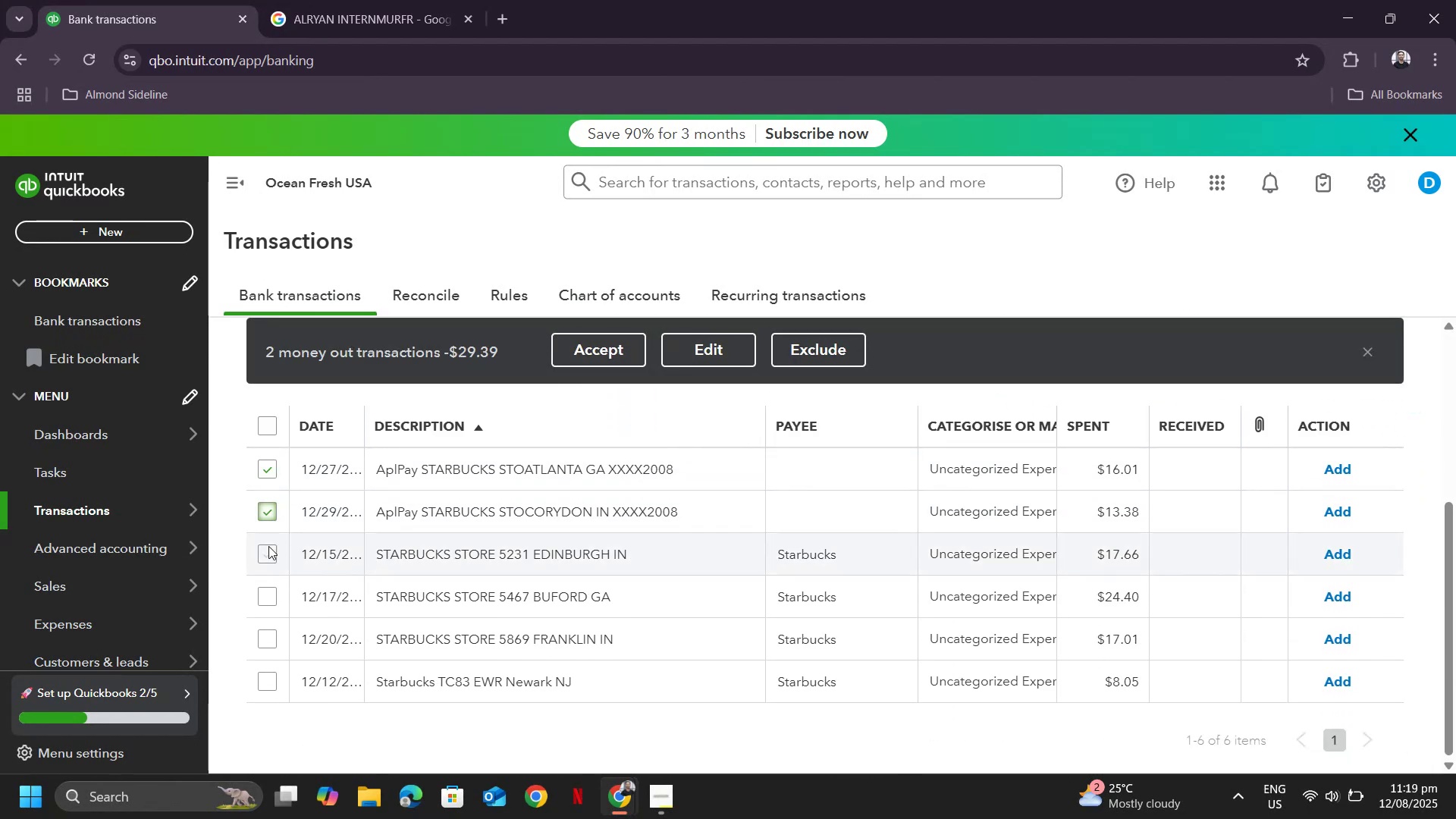 
triple_click([268, 548])
 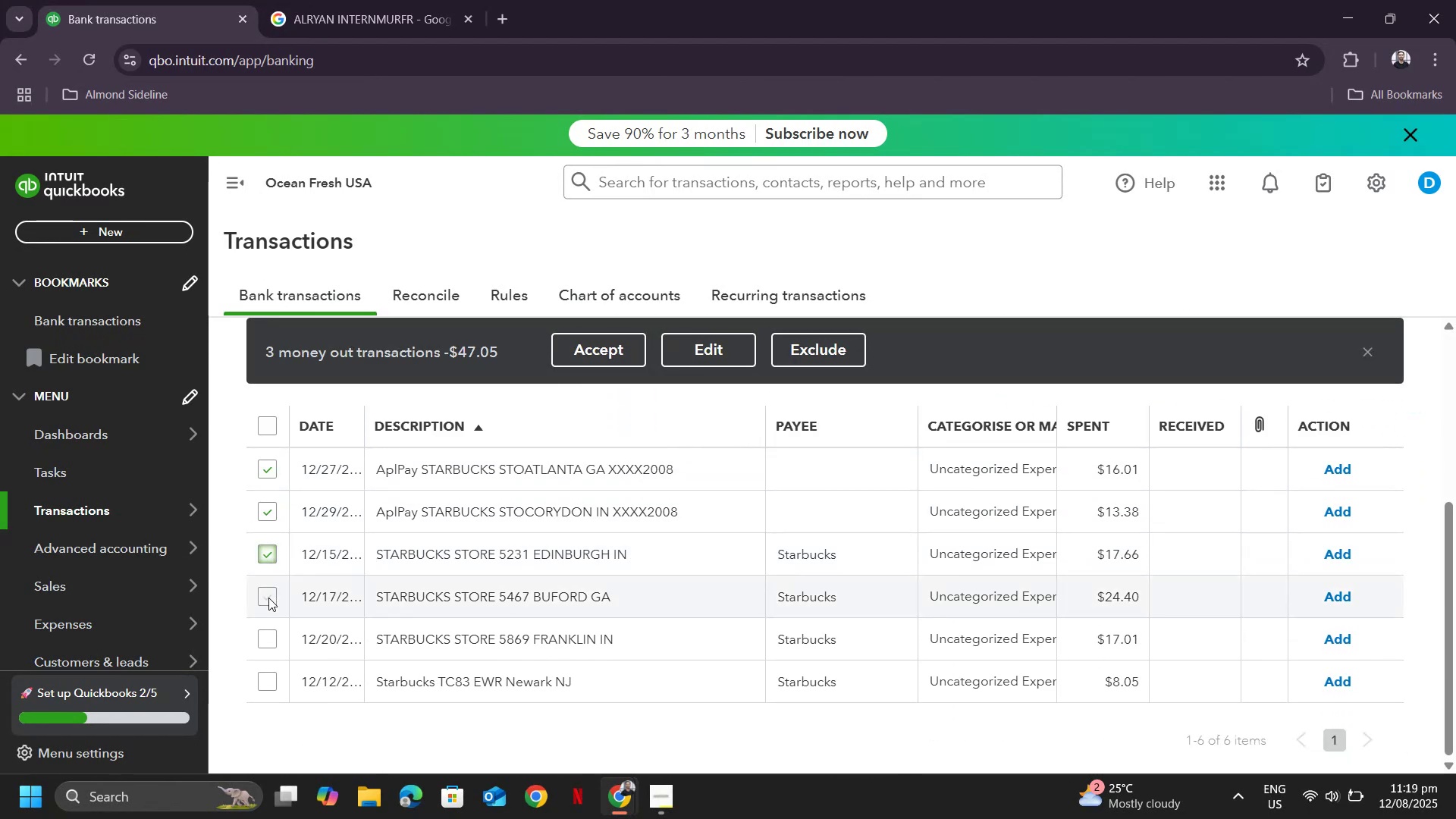 
left_click([268, 598])
 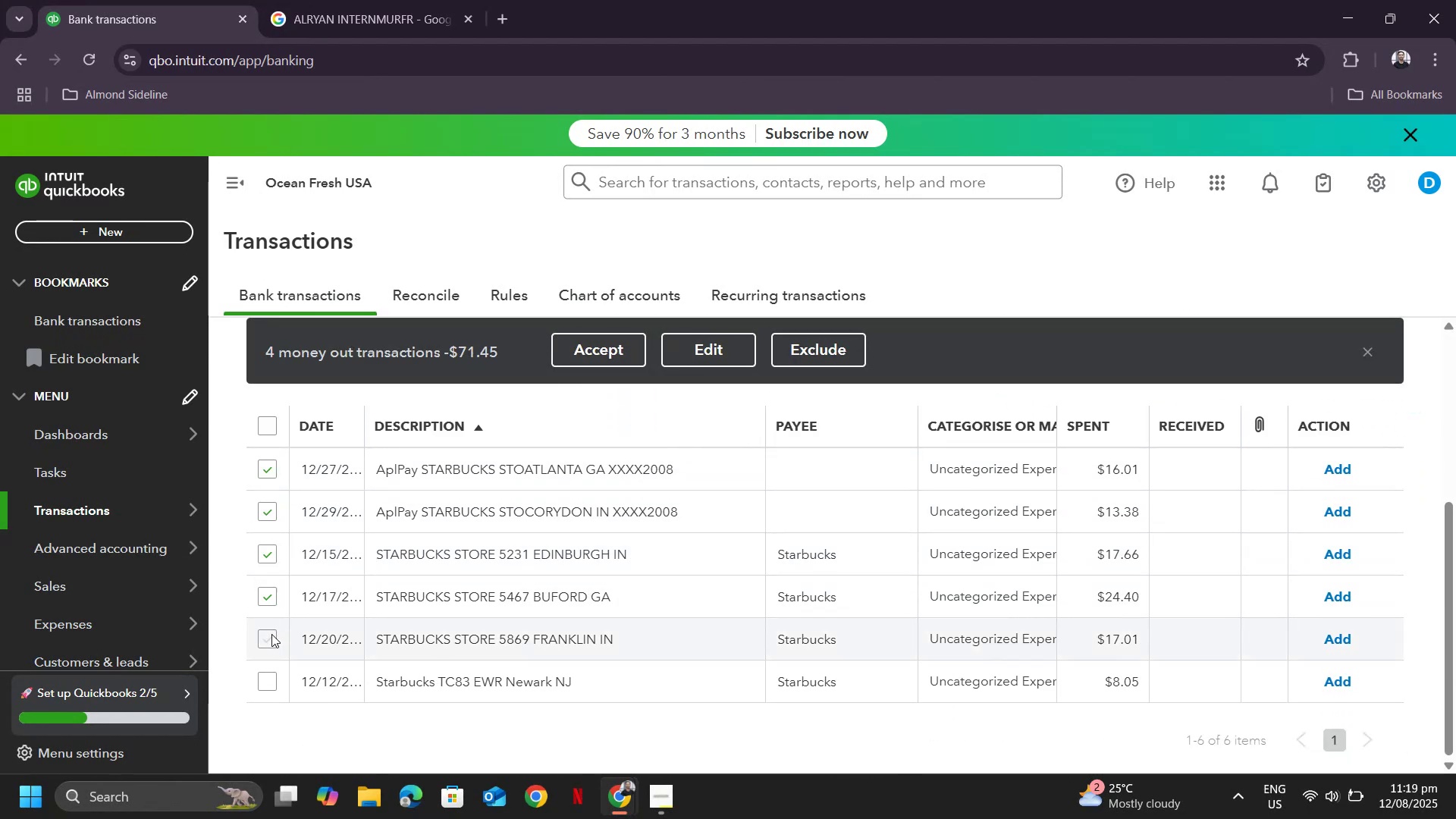 
double_click([271, 634])
 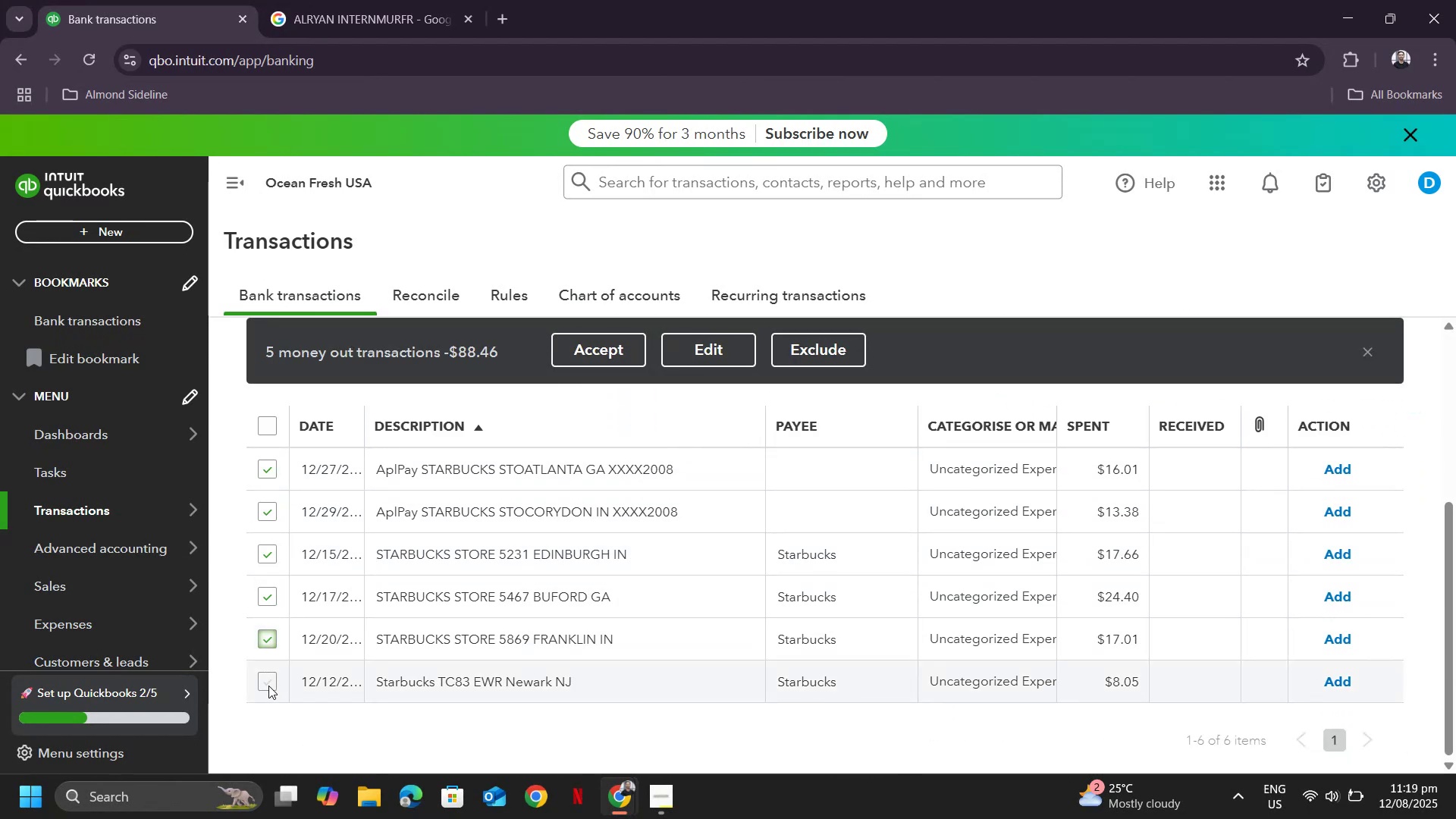 
left_click([268, 686])
 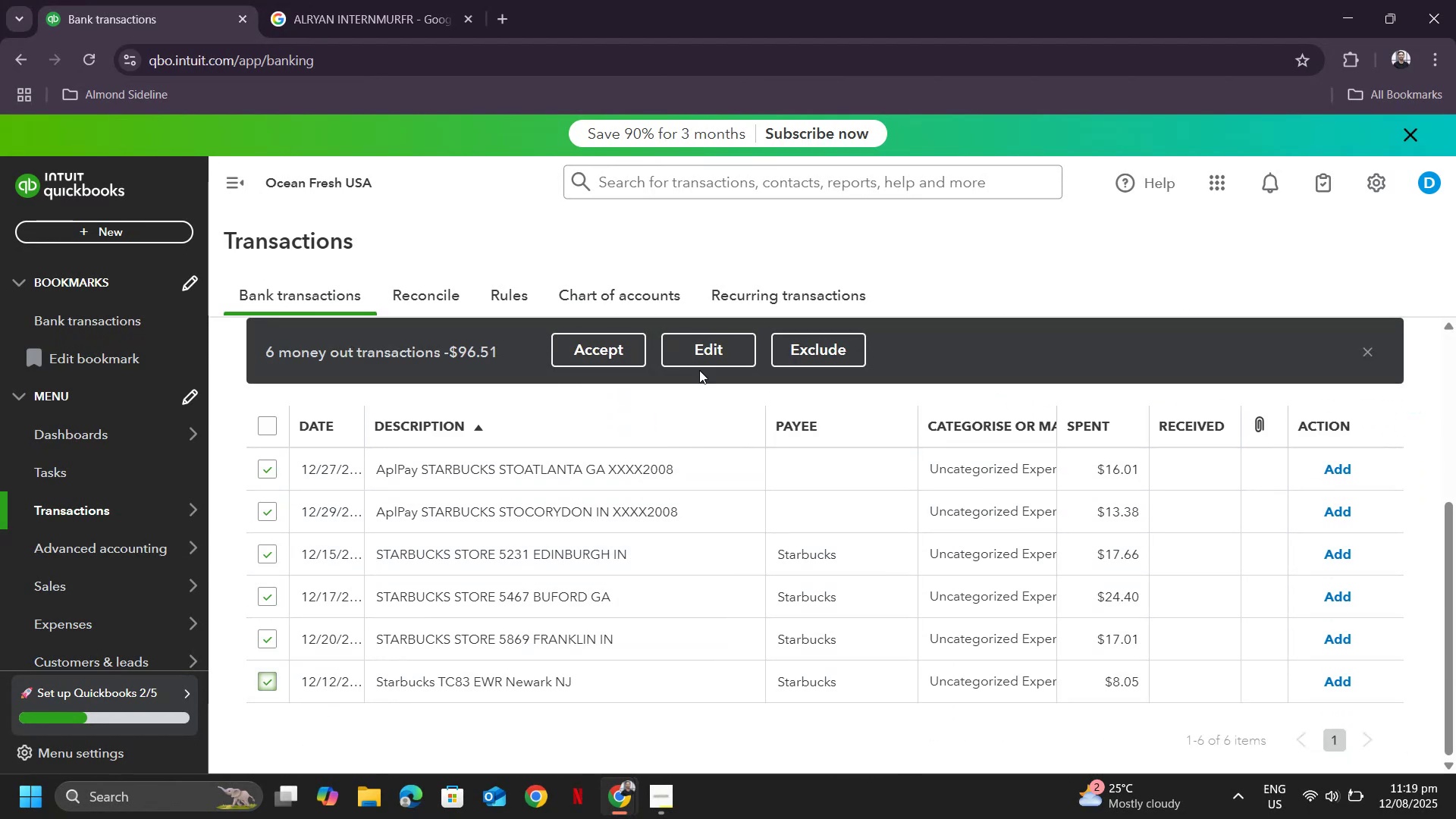 
left_click([714, 350])
 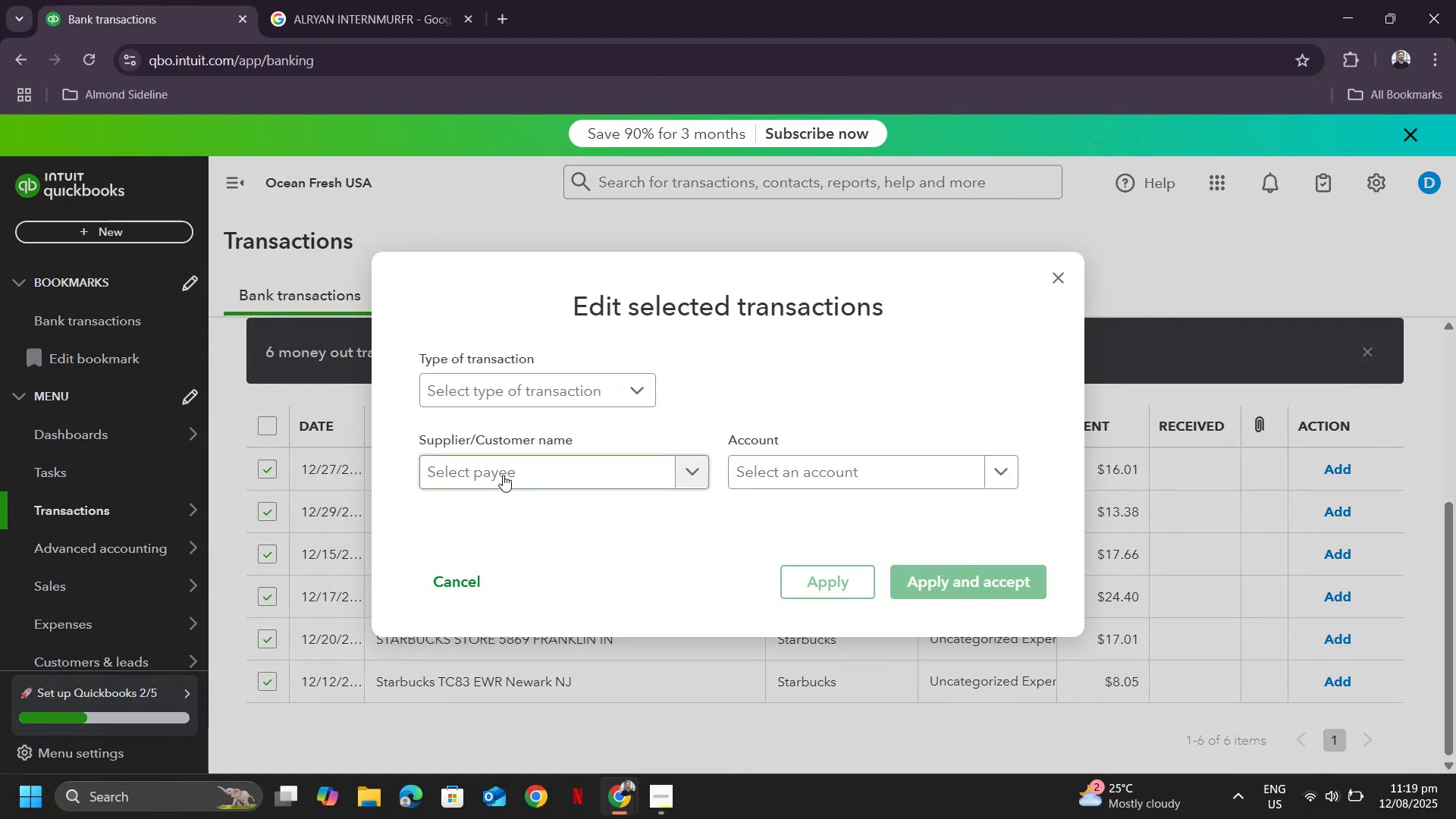 
left_click([503, 475])
 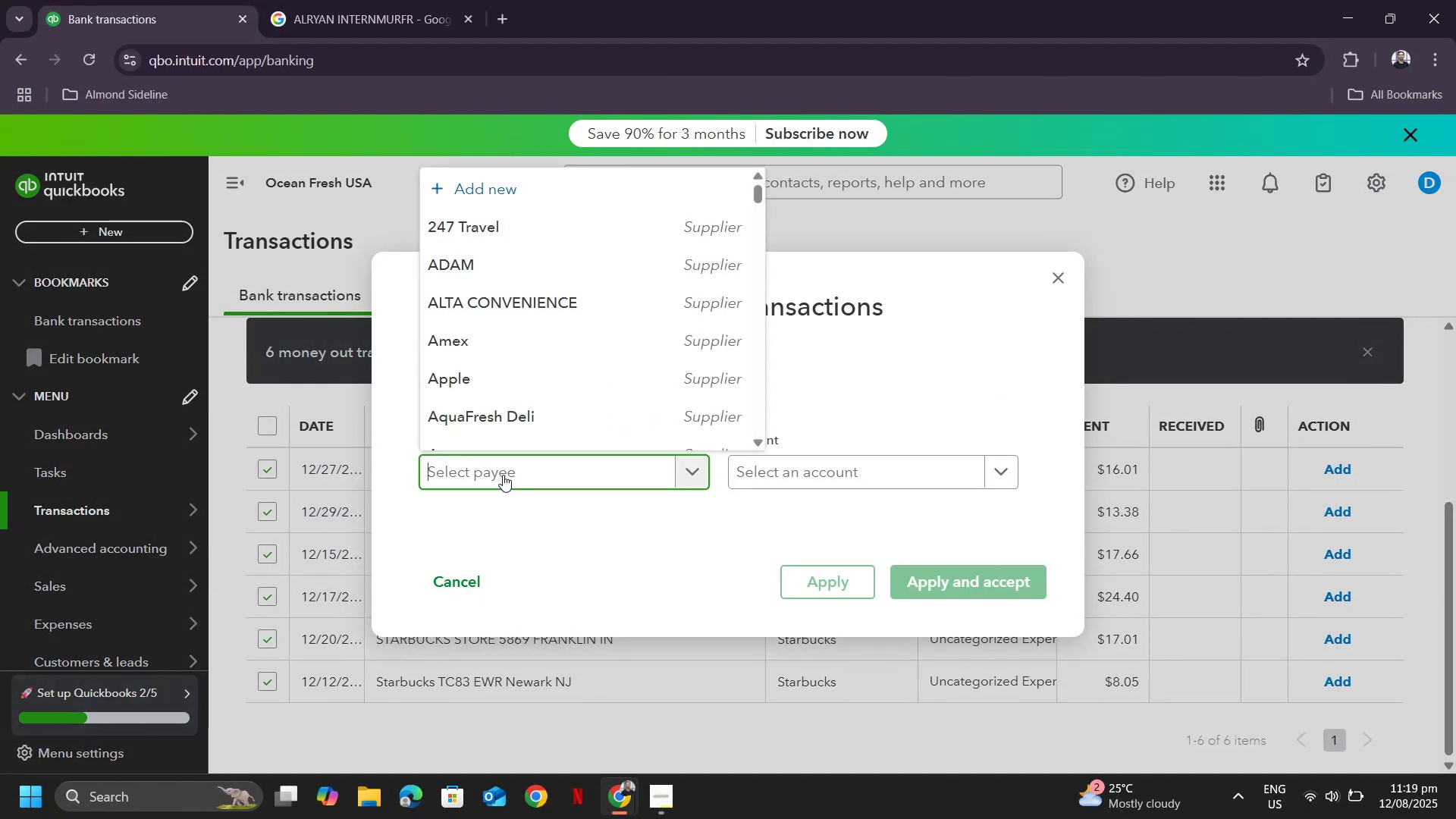 
type(star)
 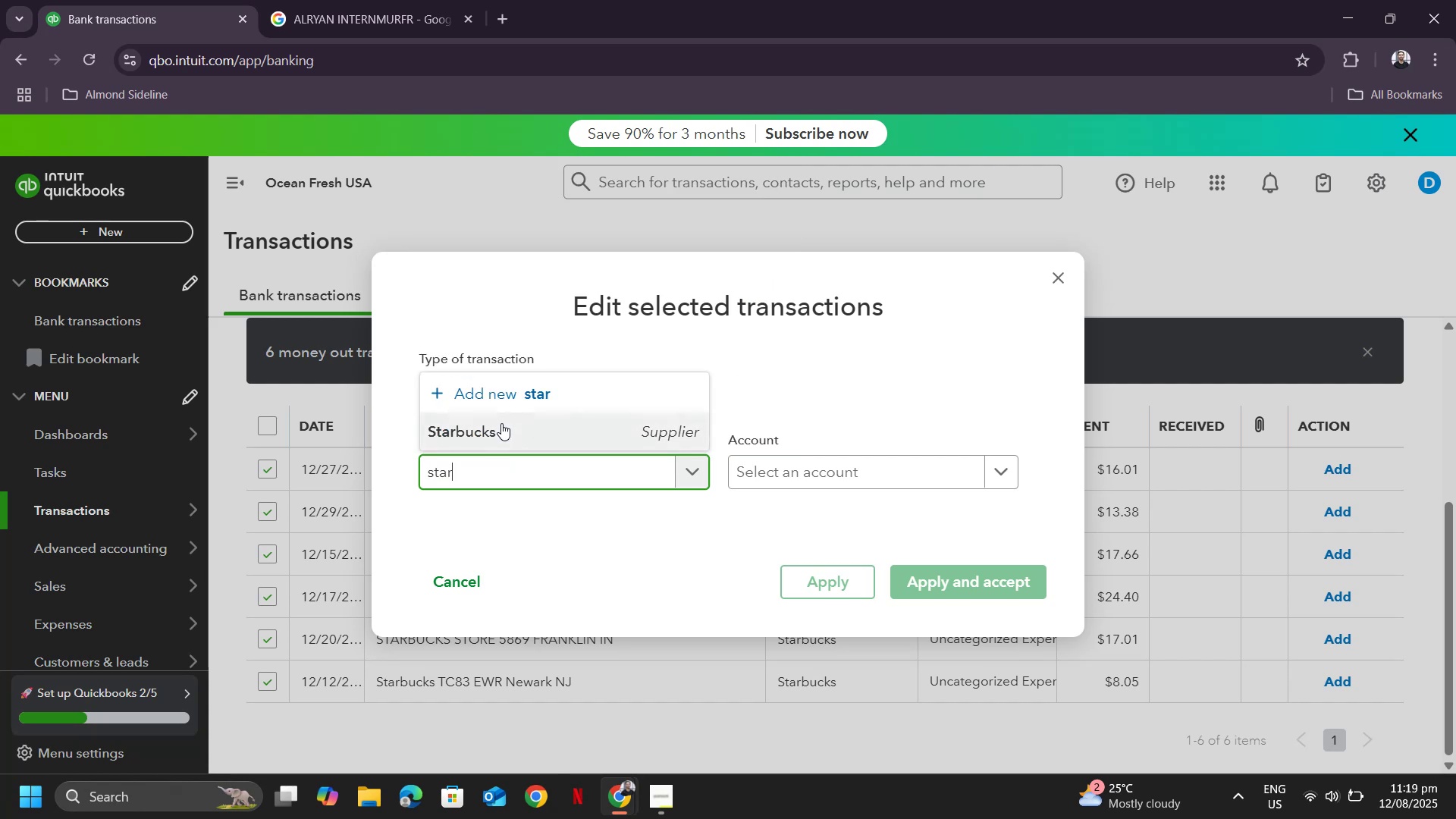 
left_click([505, 440])
 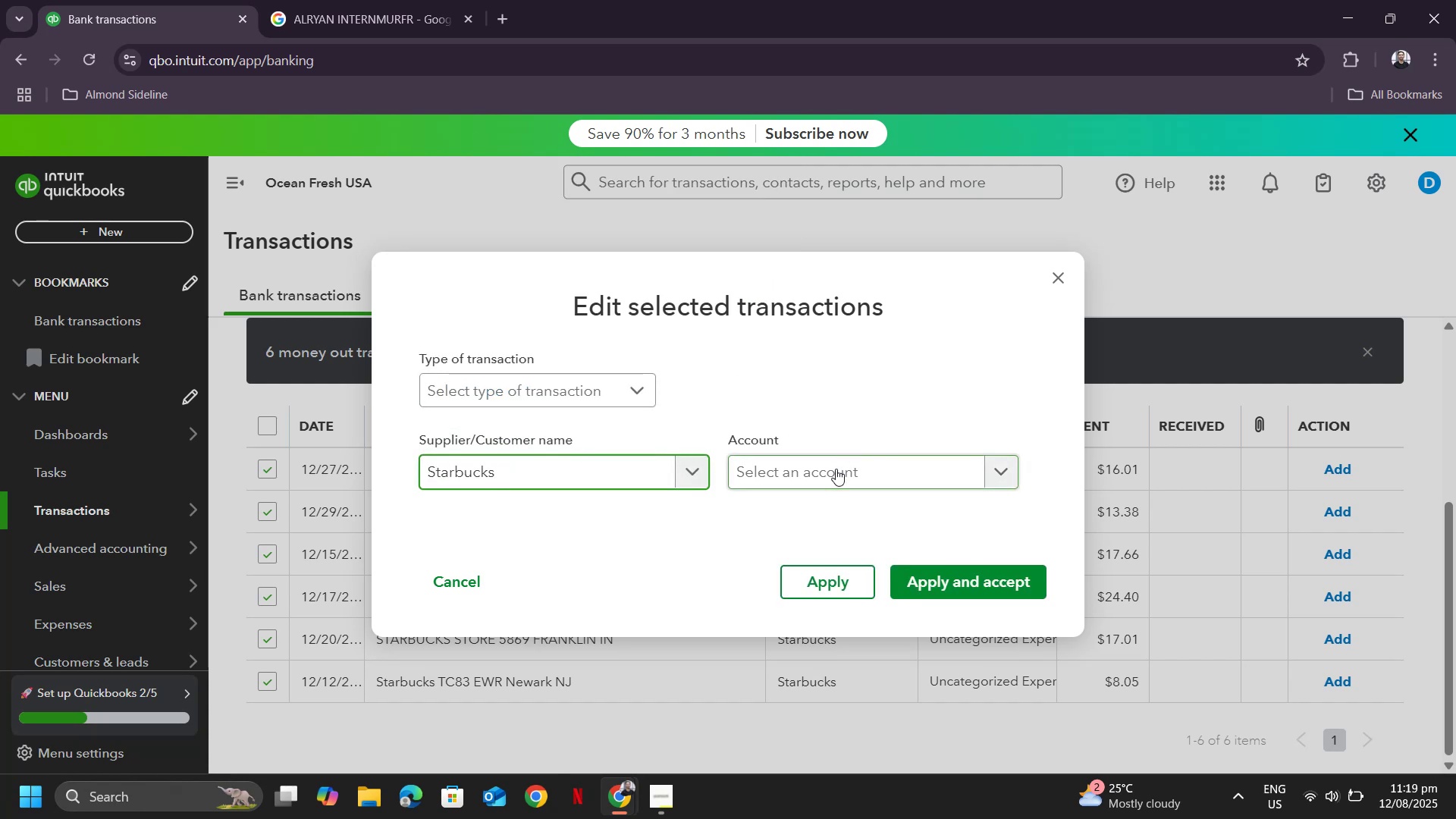 
left_click([836, 469])
 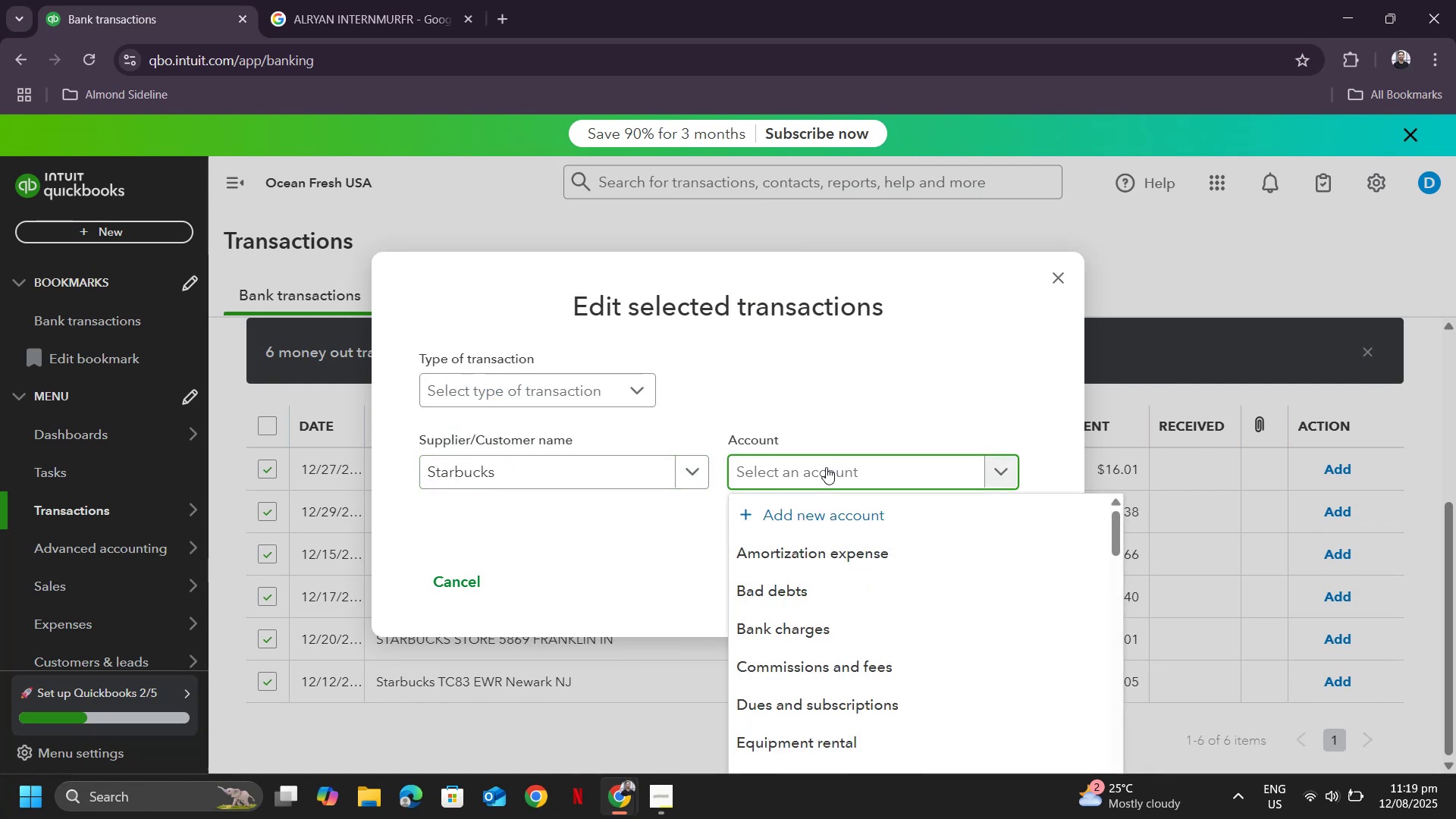 
type(mea)
 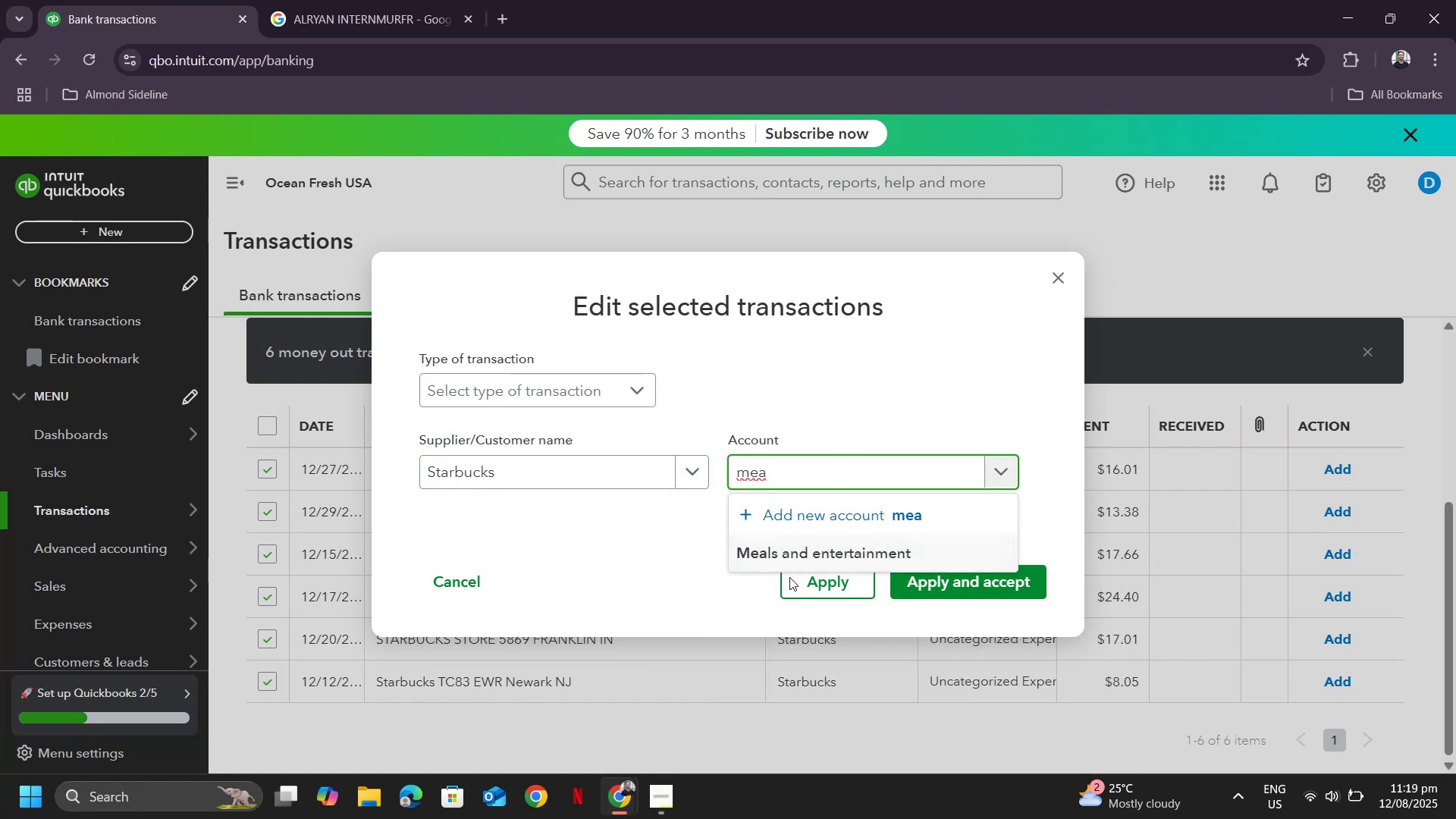 
left_click([789, 546])
 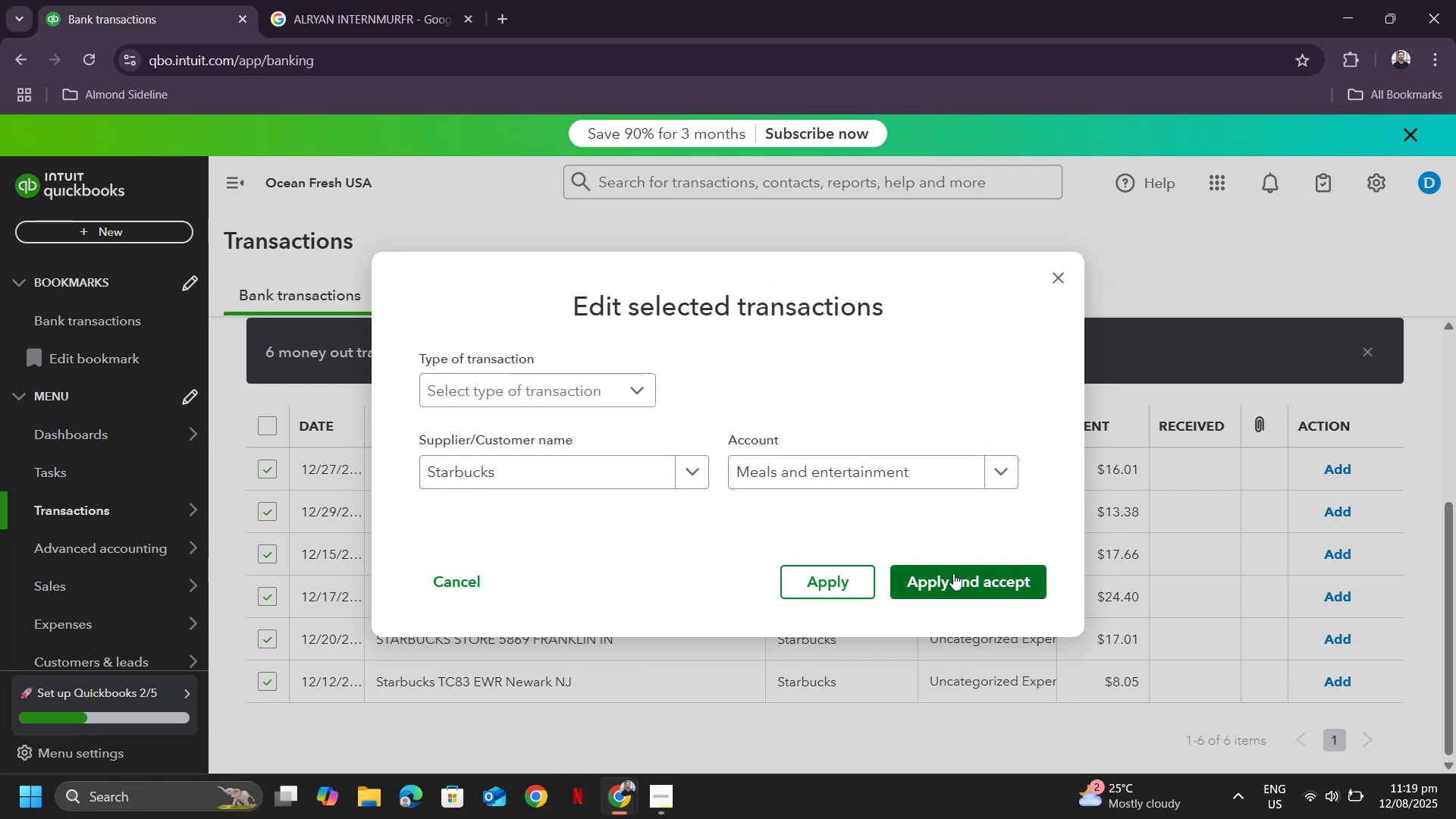 
left_click([953, 573])
 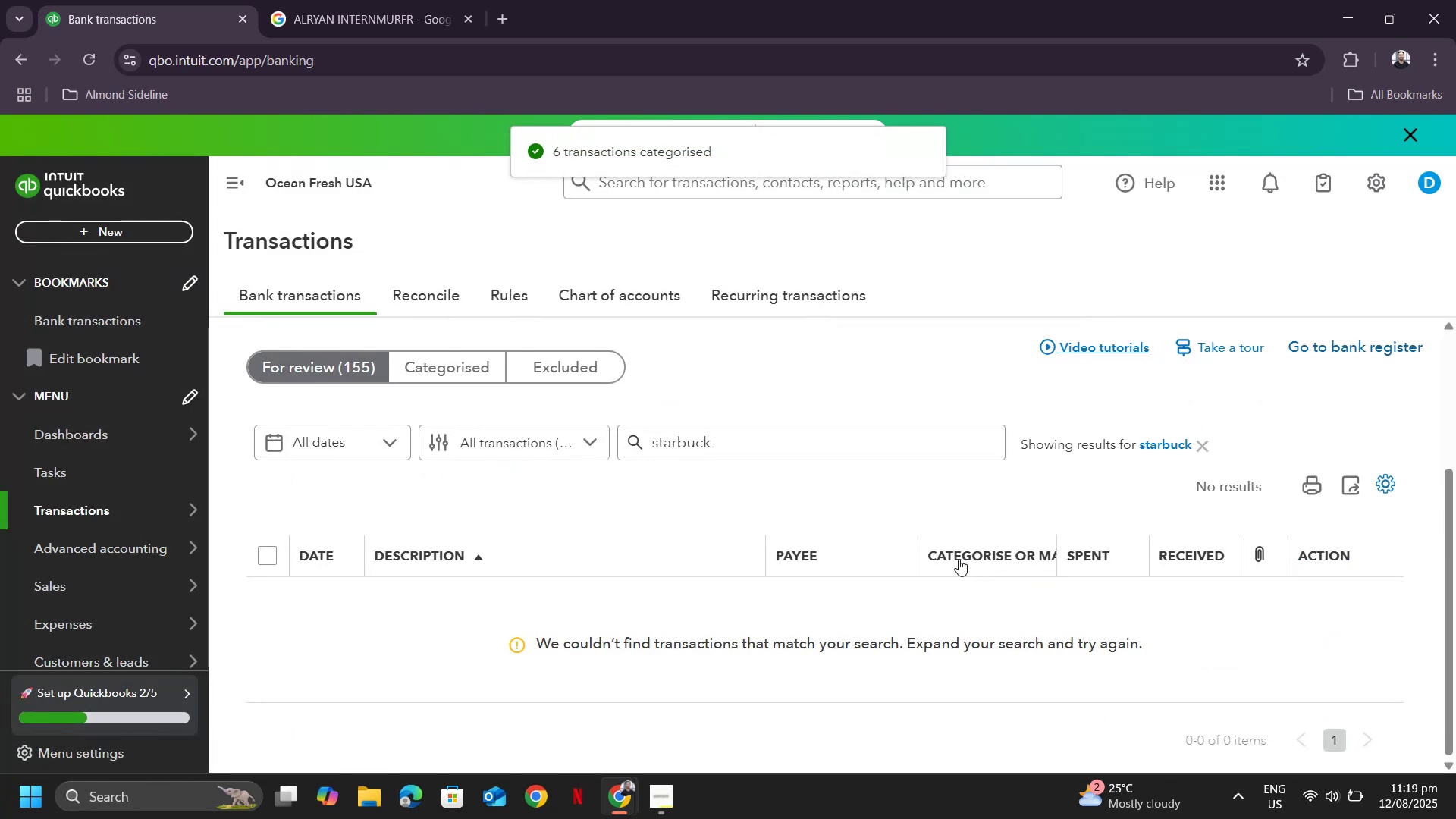 
left_click_drag(start_coordinate=[910, 445], to_coordinate=[375, 464])
 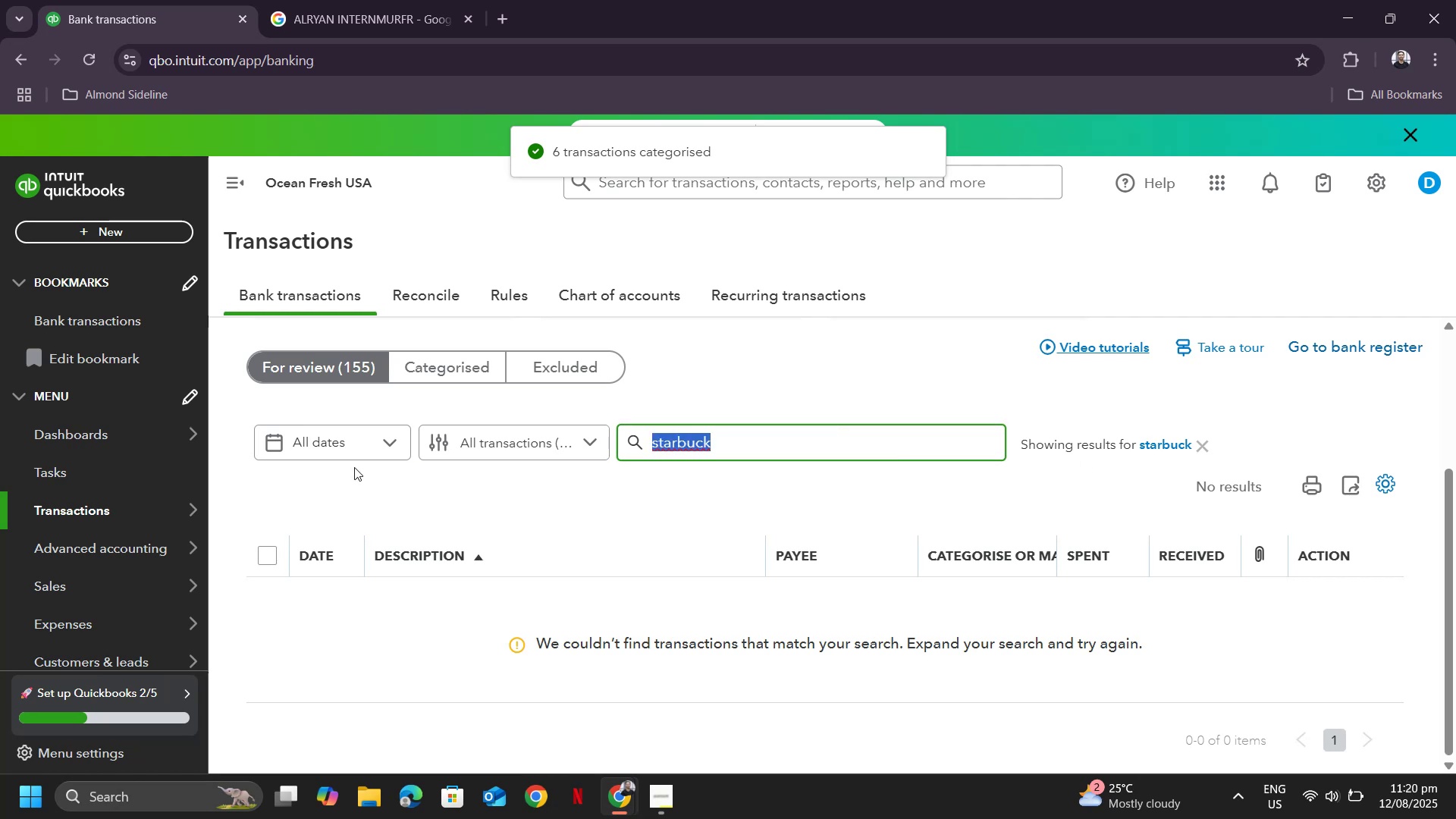 
type(sunoco)
 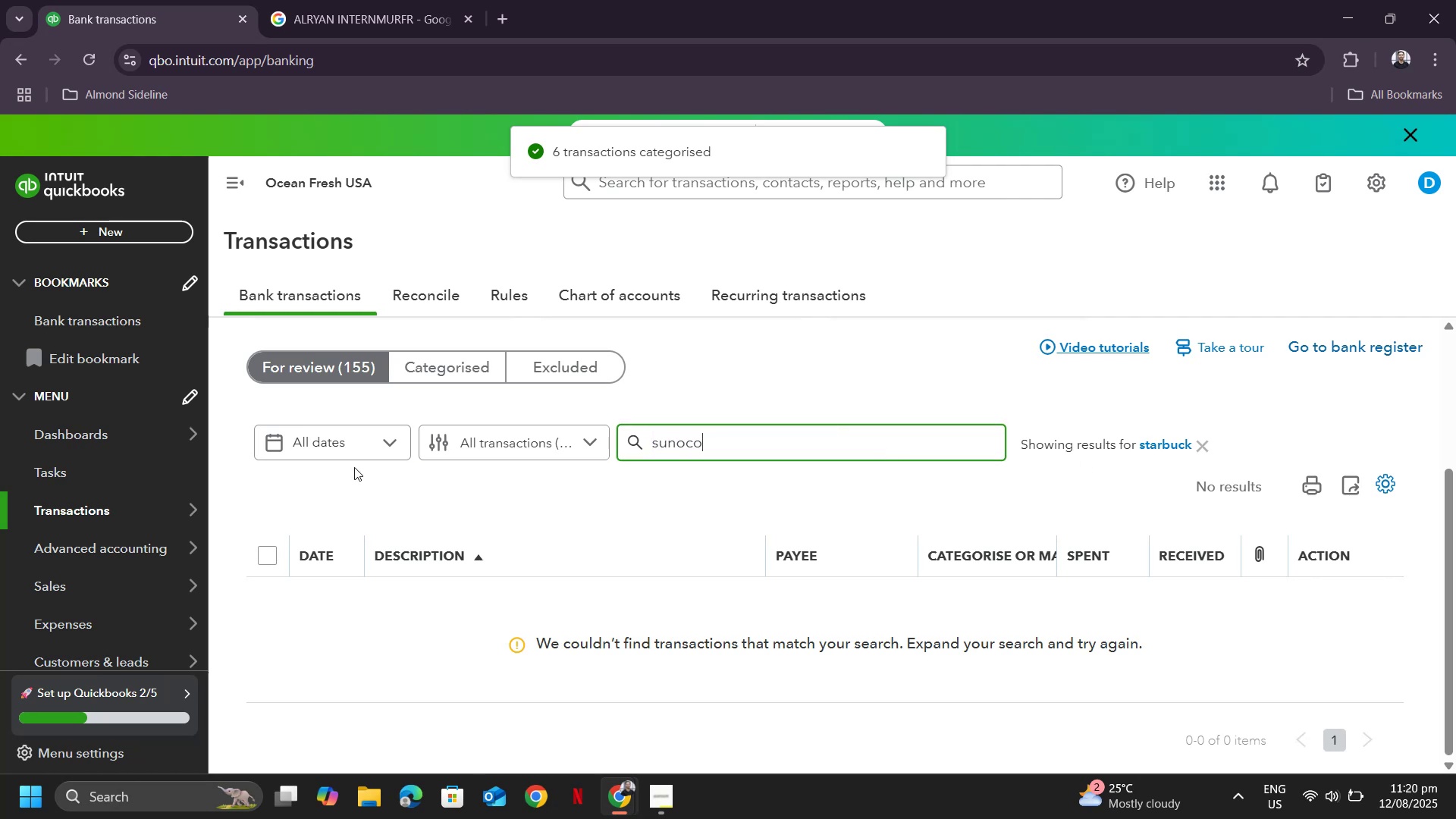 
key(Enter)
 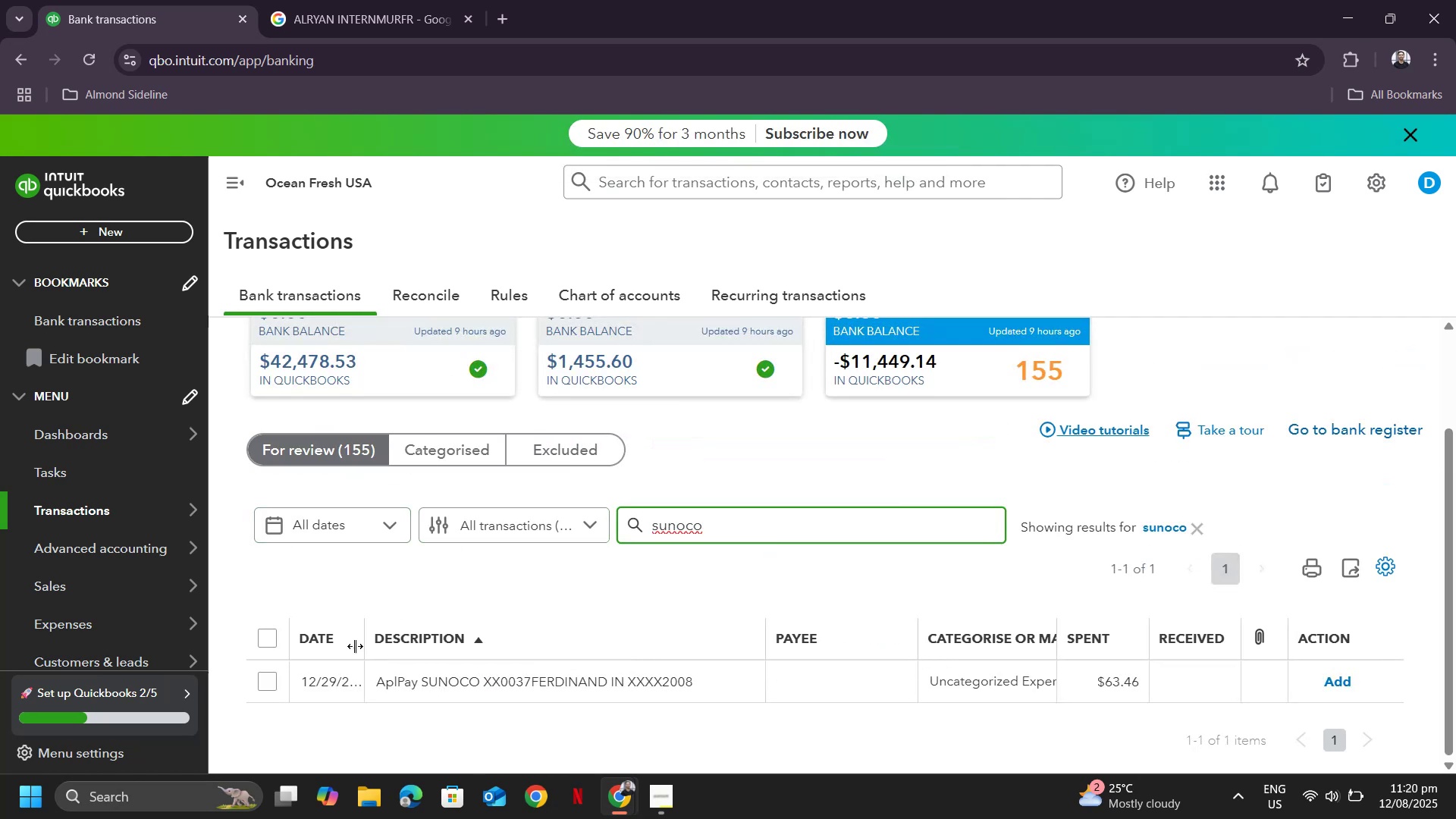 
left_click([445, 679])
 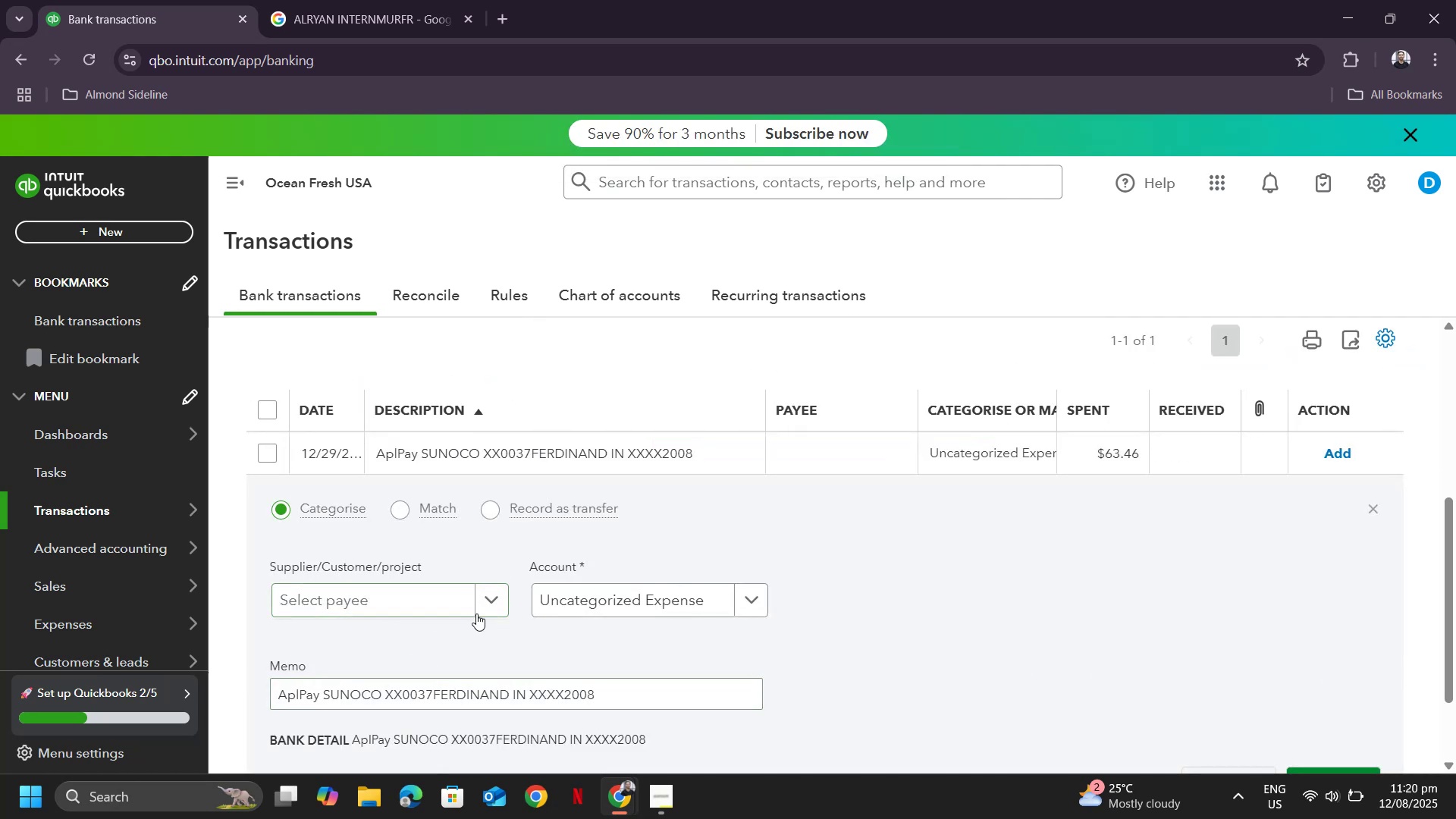 
left_click([411, 600])
 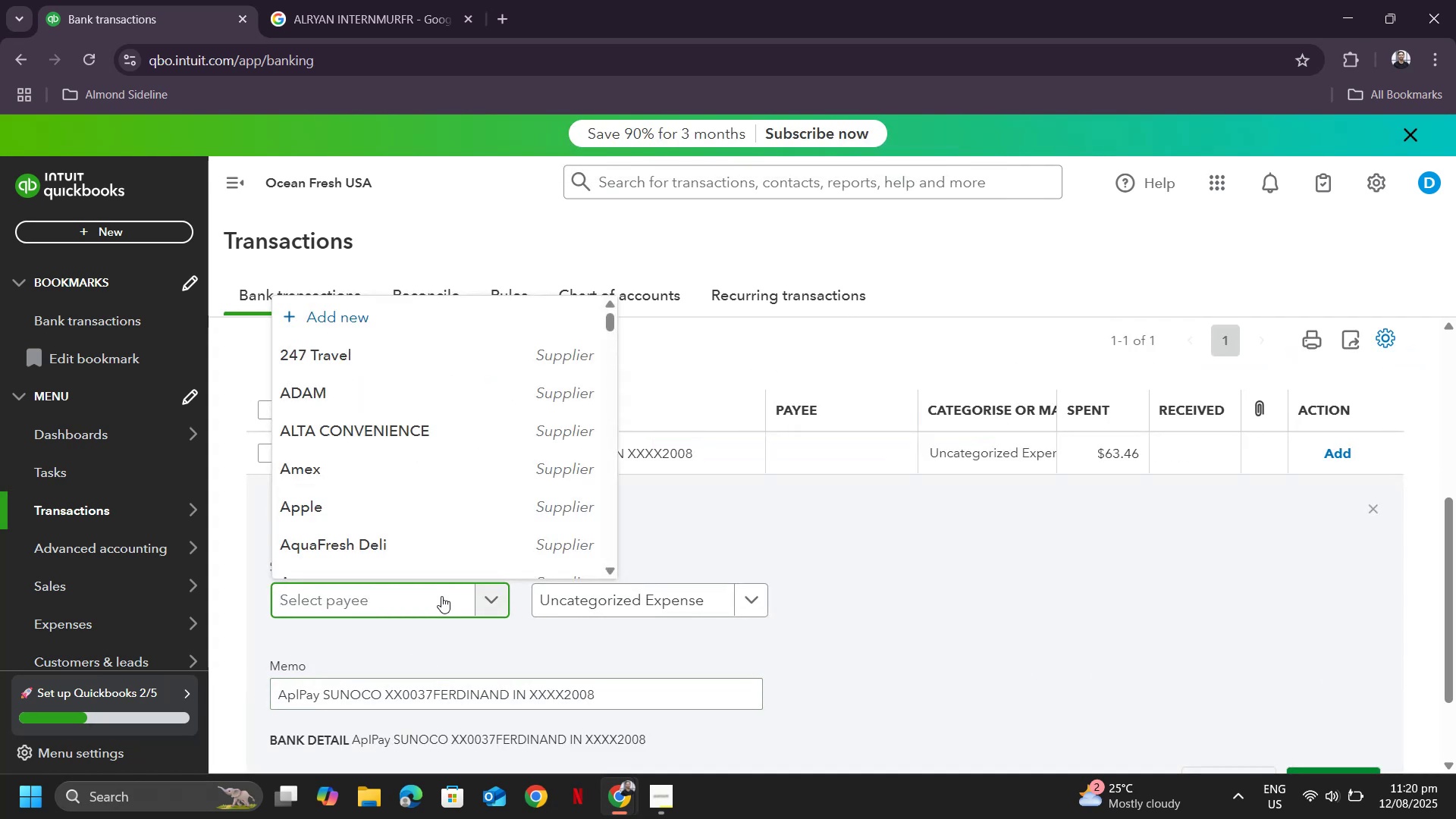 
type(Sunoco)
 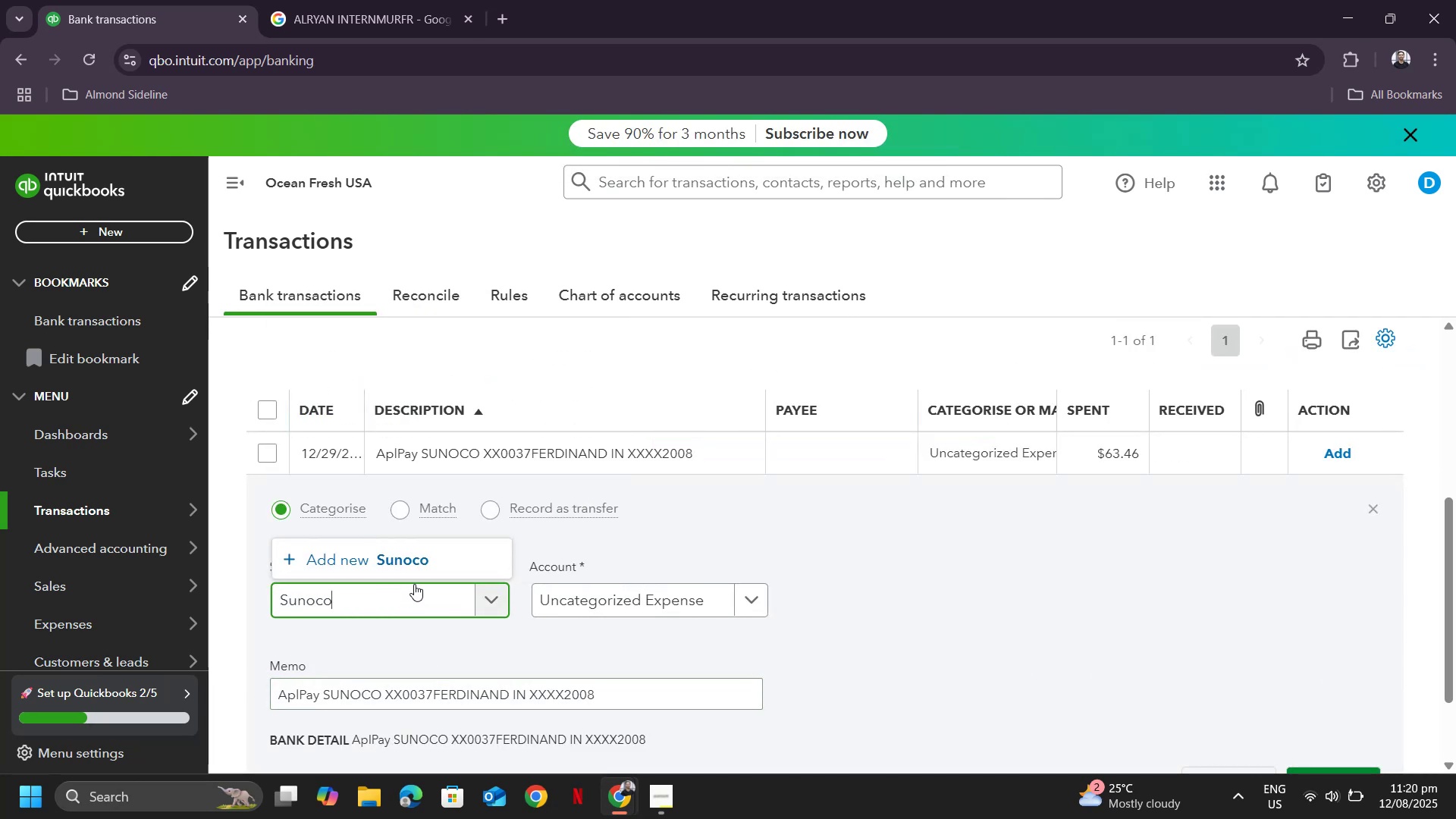 
left_click([411, 559])
 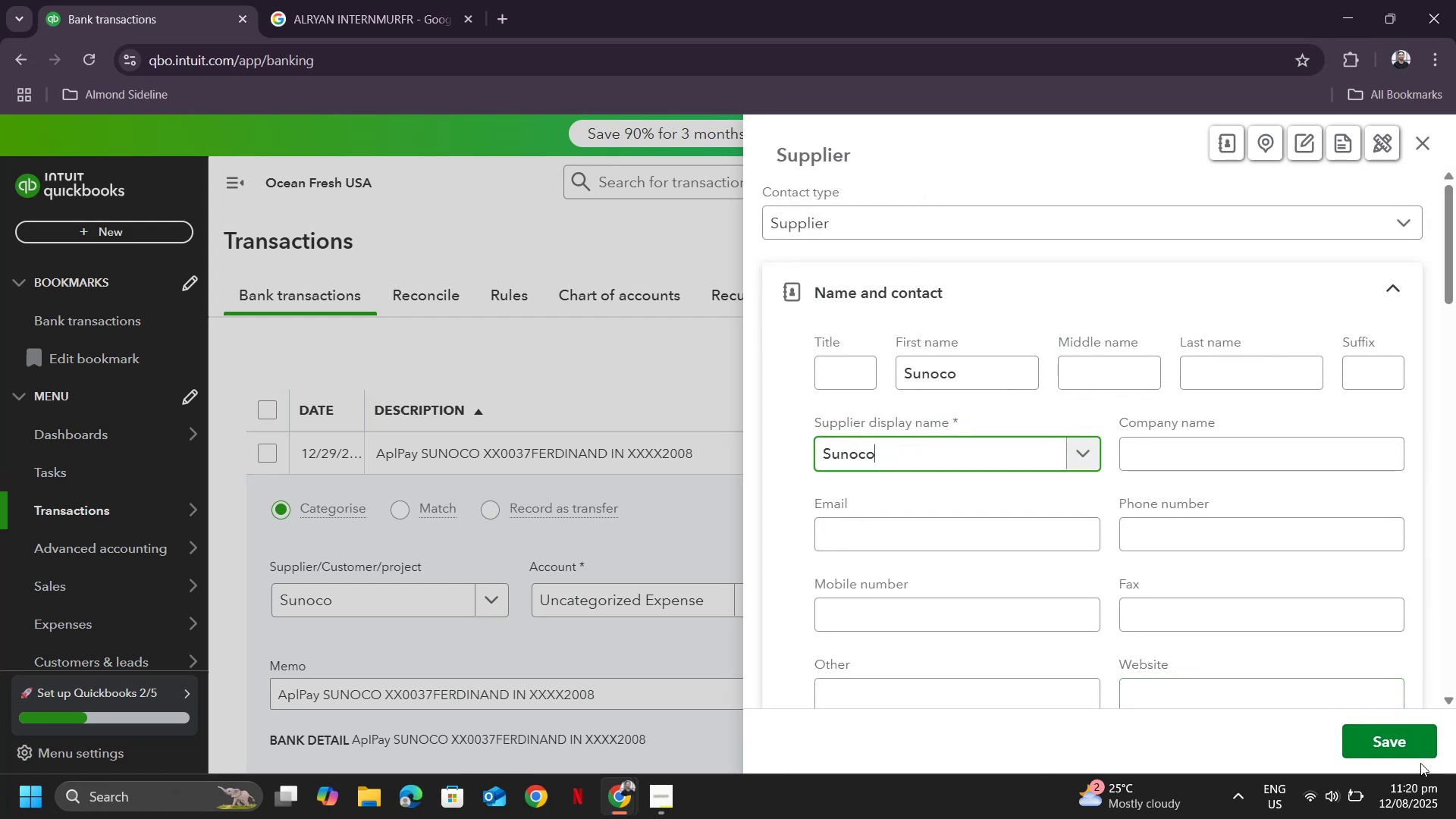 
left_click([1404, 747])
 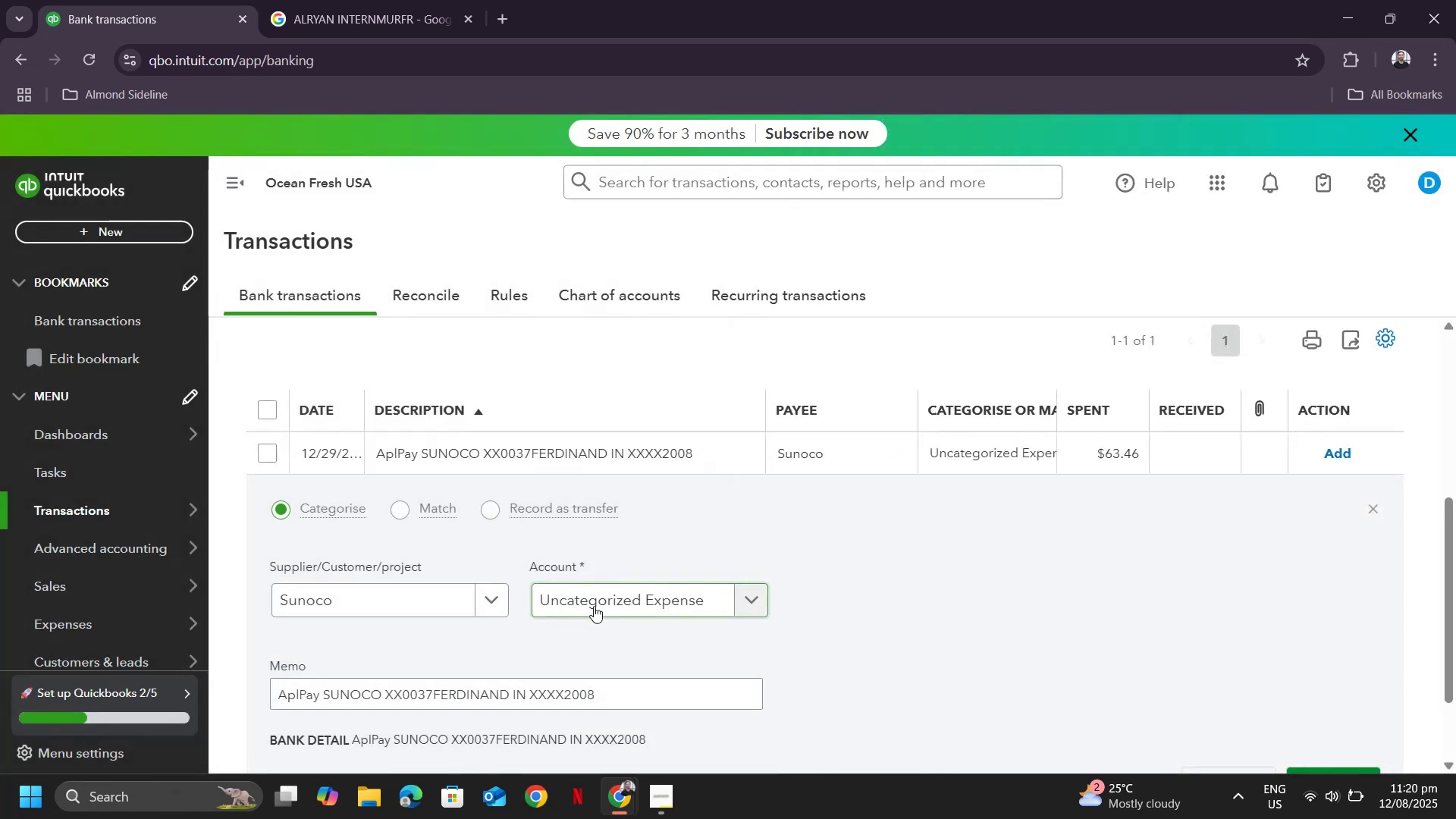 
left_click([593, 609])
 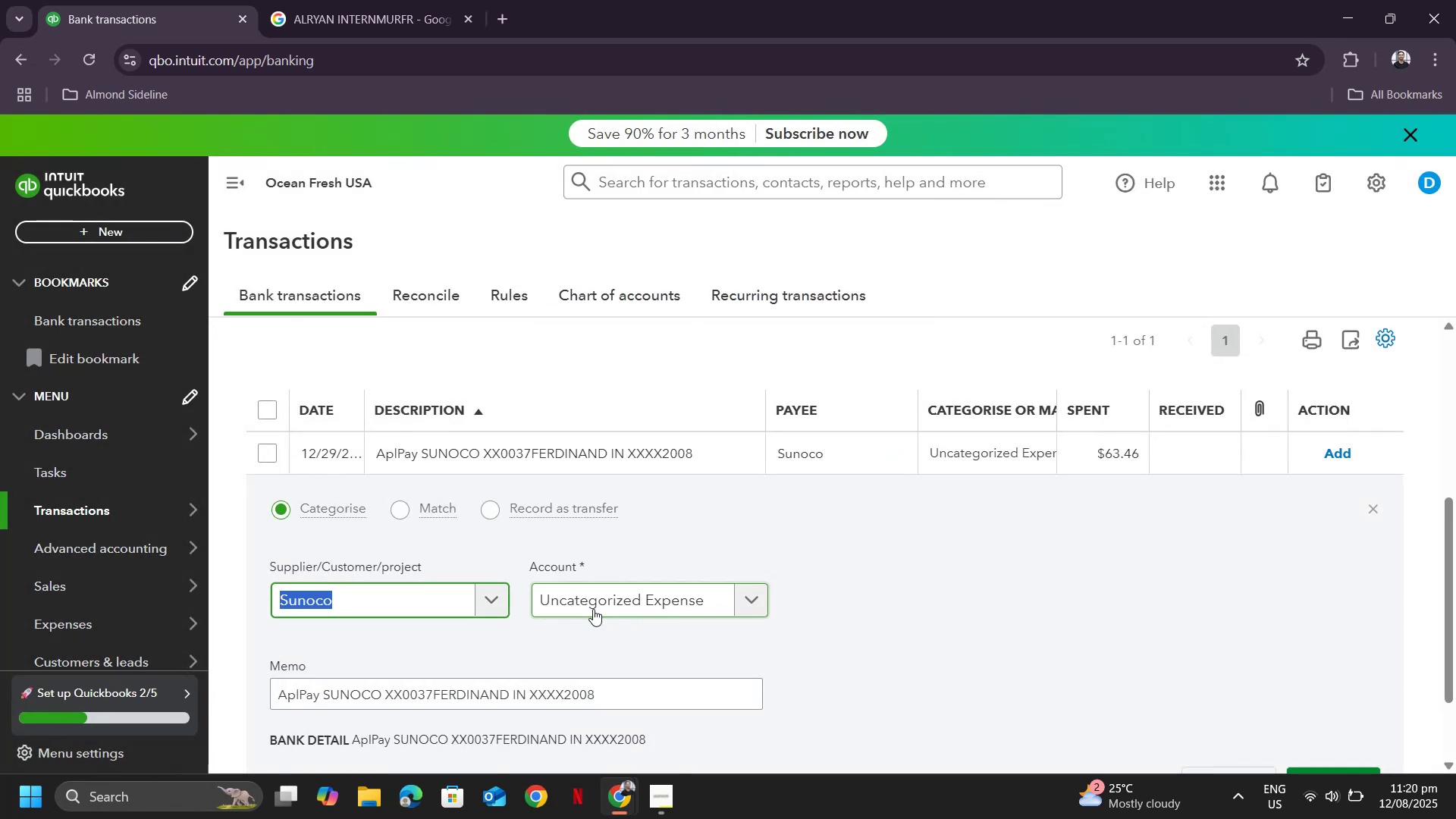 
key(Tab)
type(travel)
 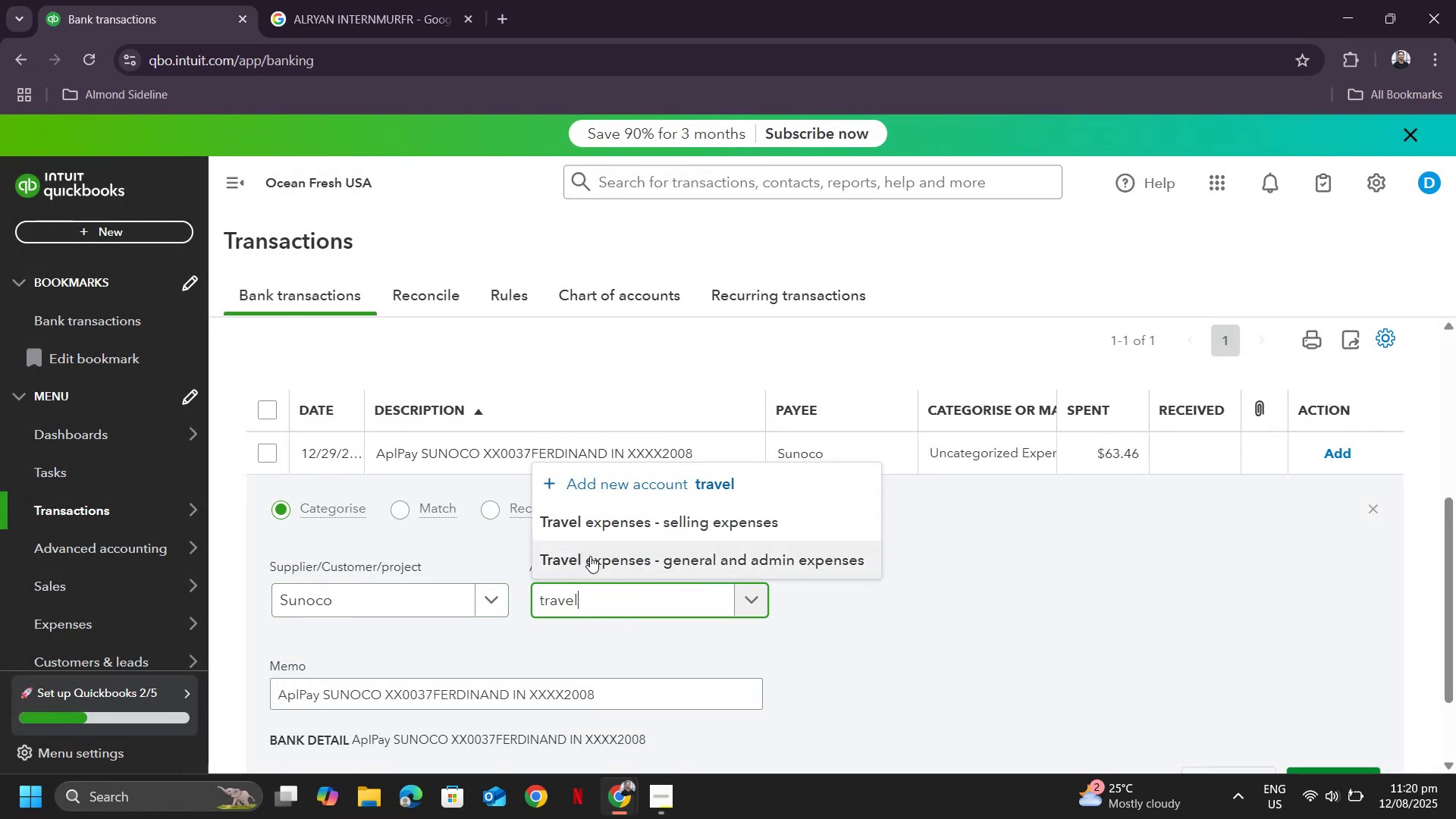 
left_click([595, 557])
 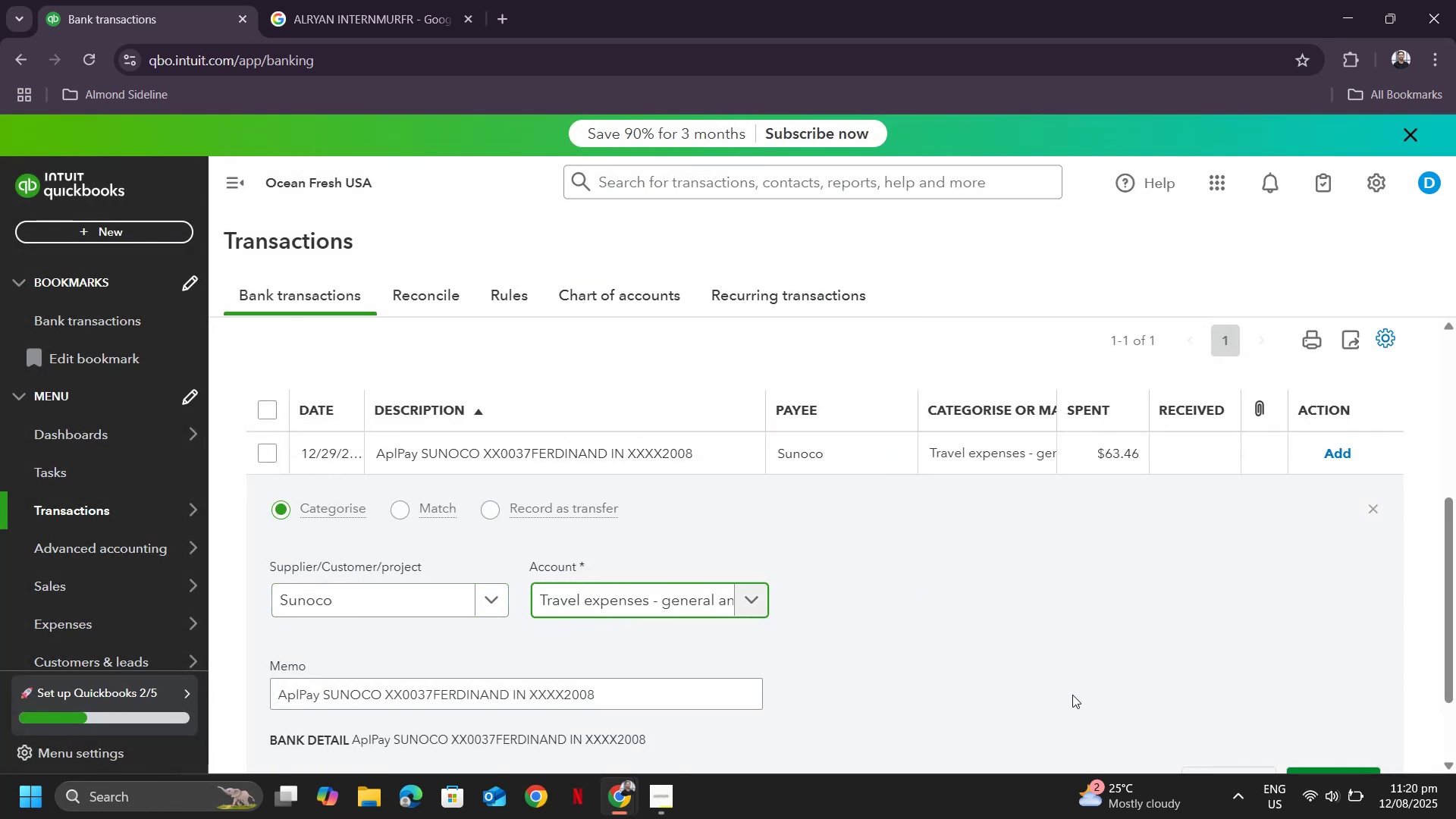 
scroll: coordinate [1181, 701], scroll_direction: down, amount: 1.0
 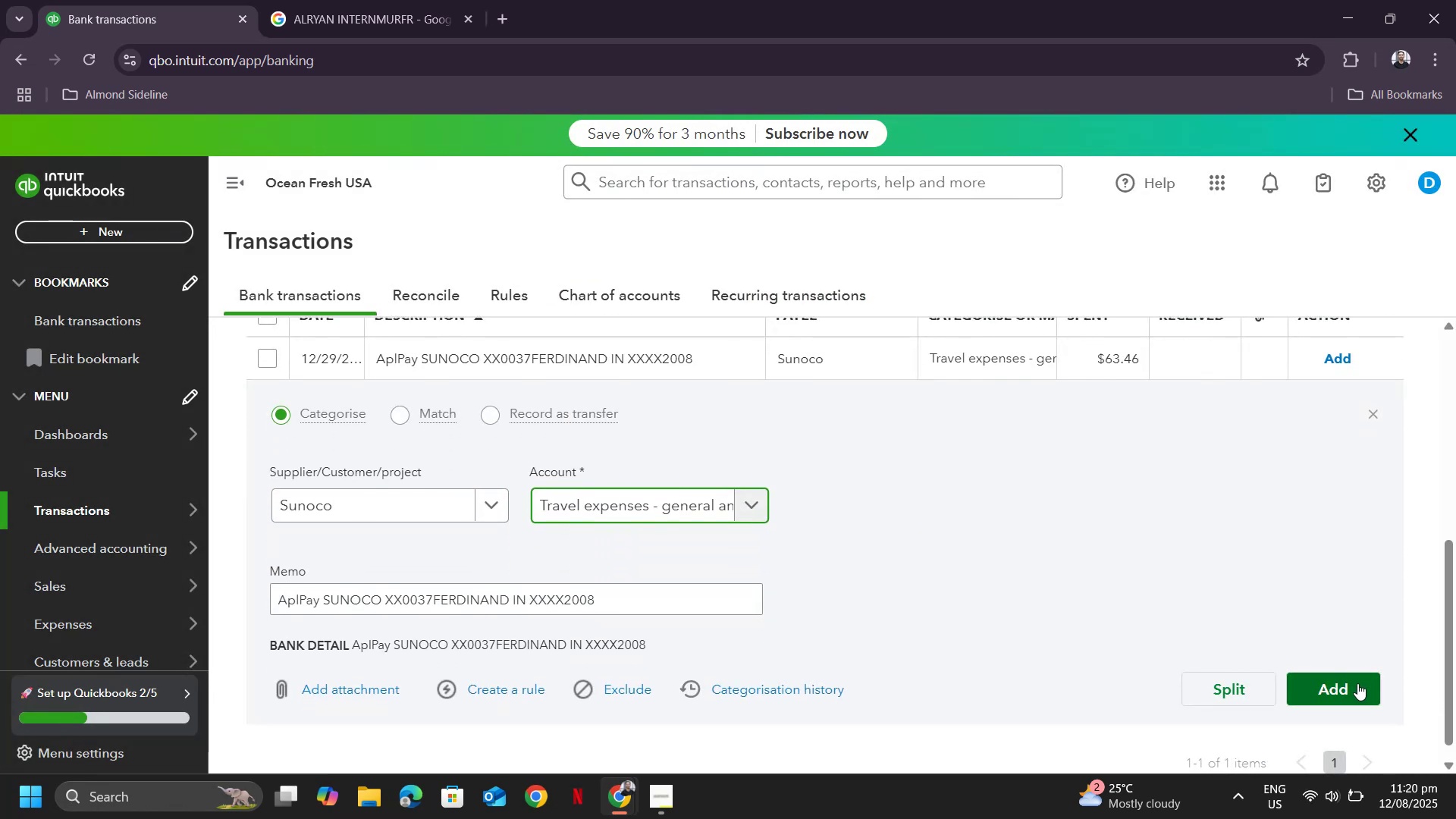 
left_click([1357, 684])
 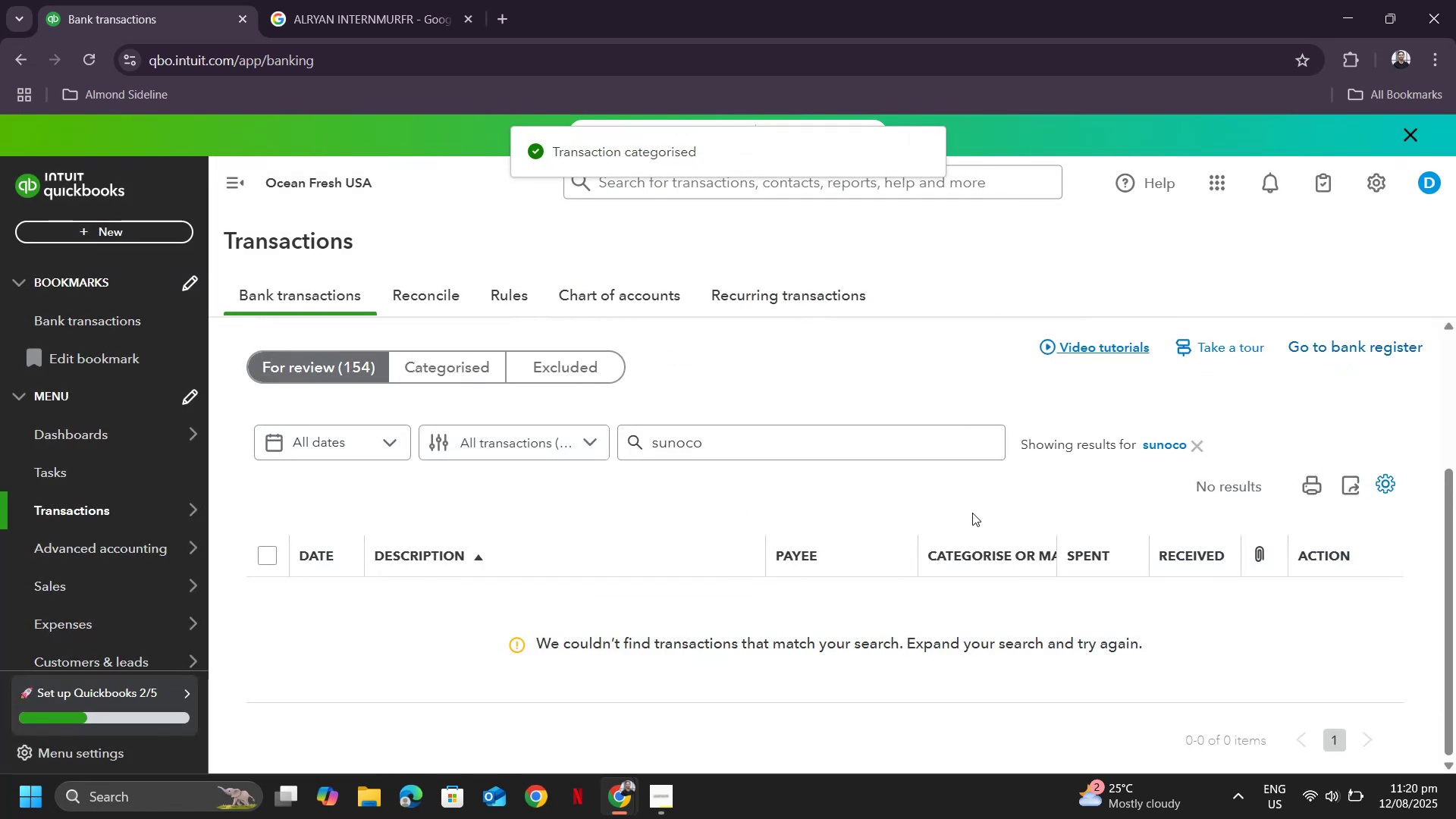 
left_click([1202, 453])
 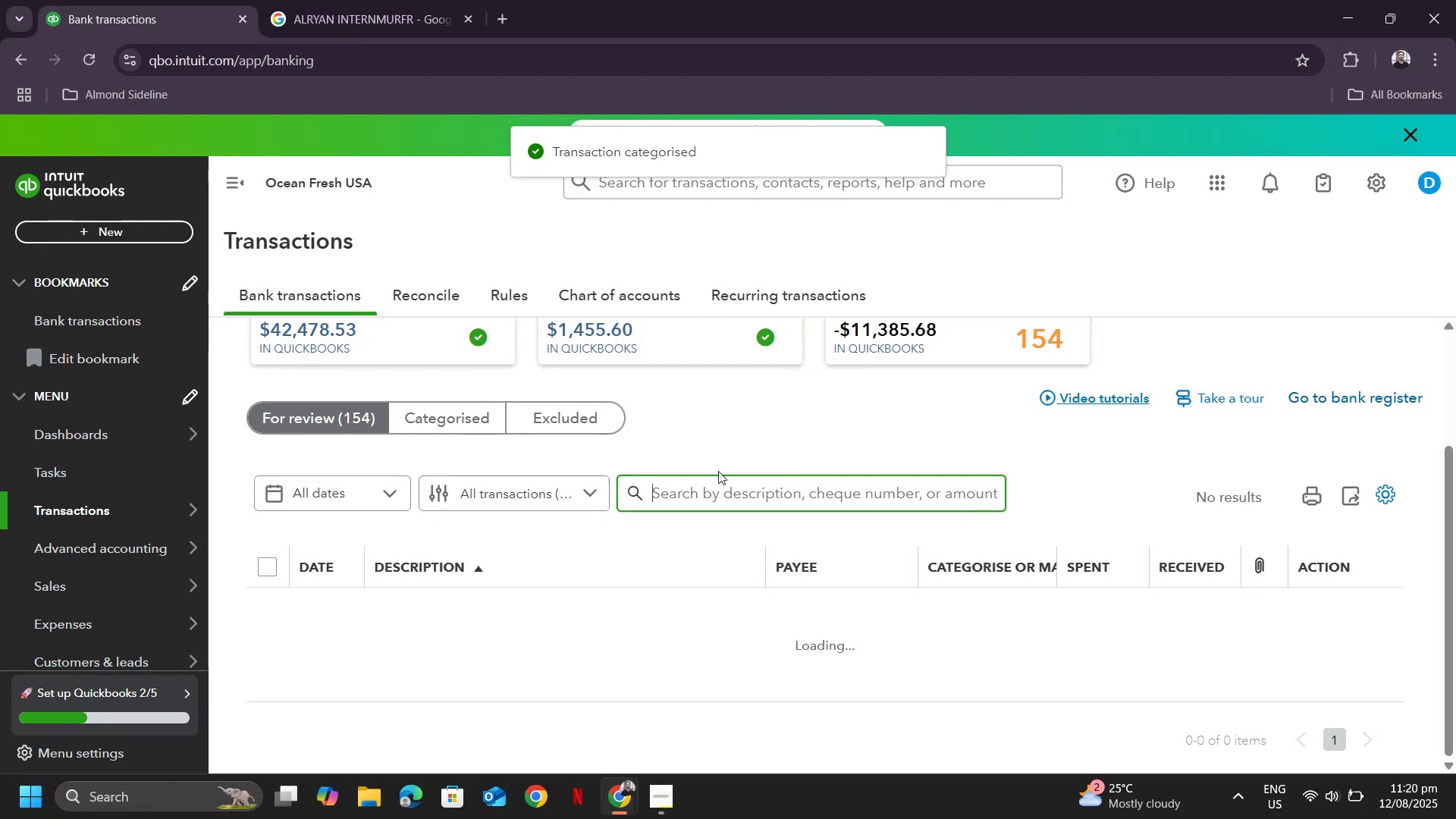 
scroll: coordinate [657, 532], scroll_direction: down, amount: 14.0
 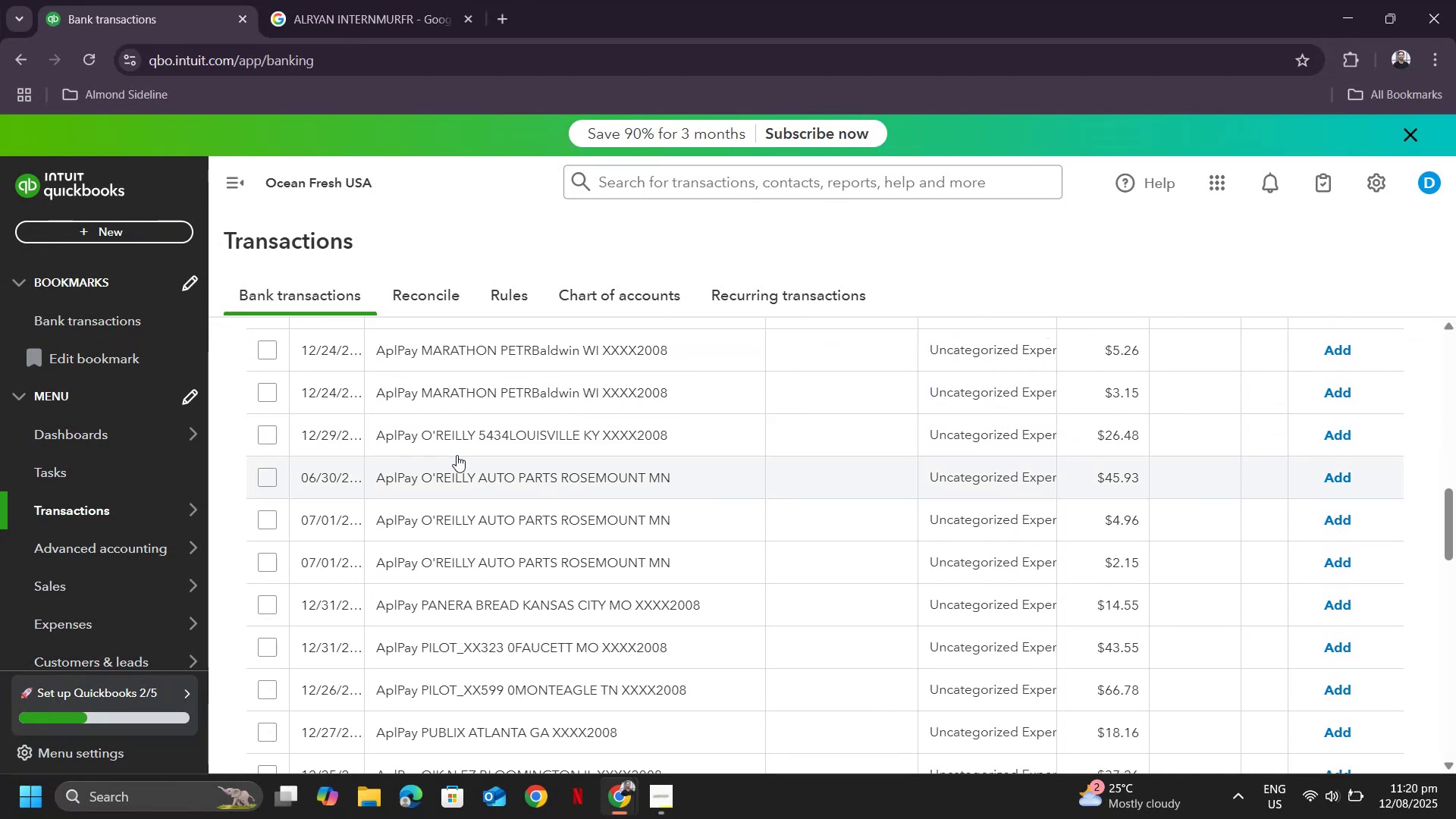 
scroll: coordinate [840, 460], scroll_direction: up, amount: 10.0
 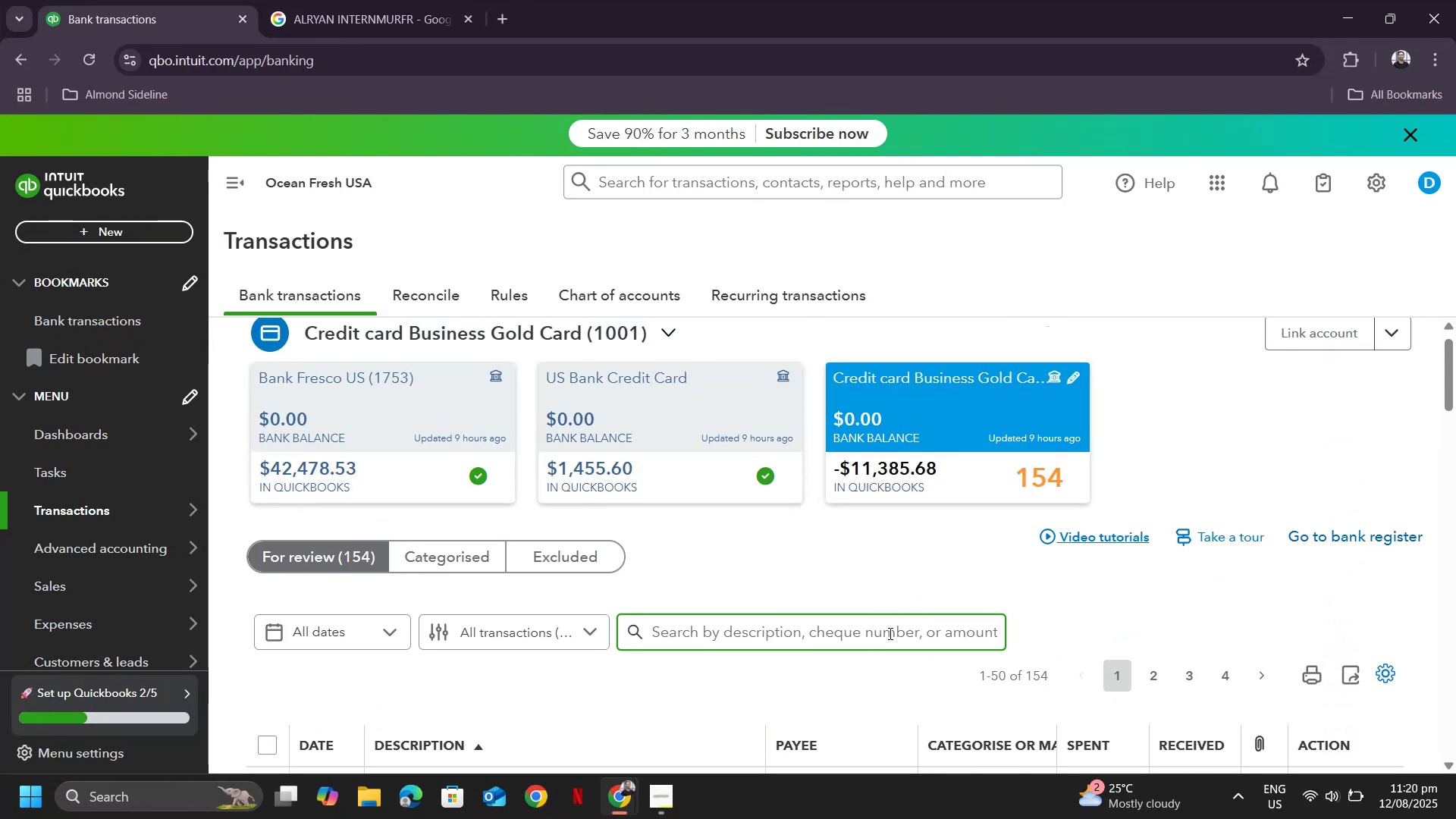 
left_click([890, 631])
 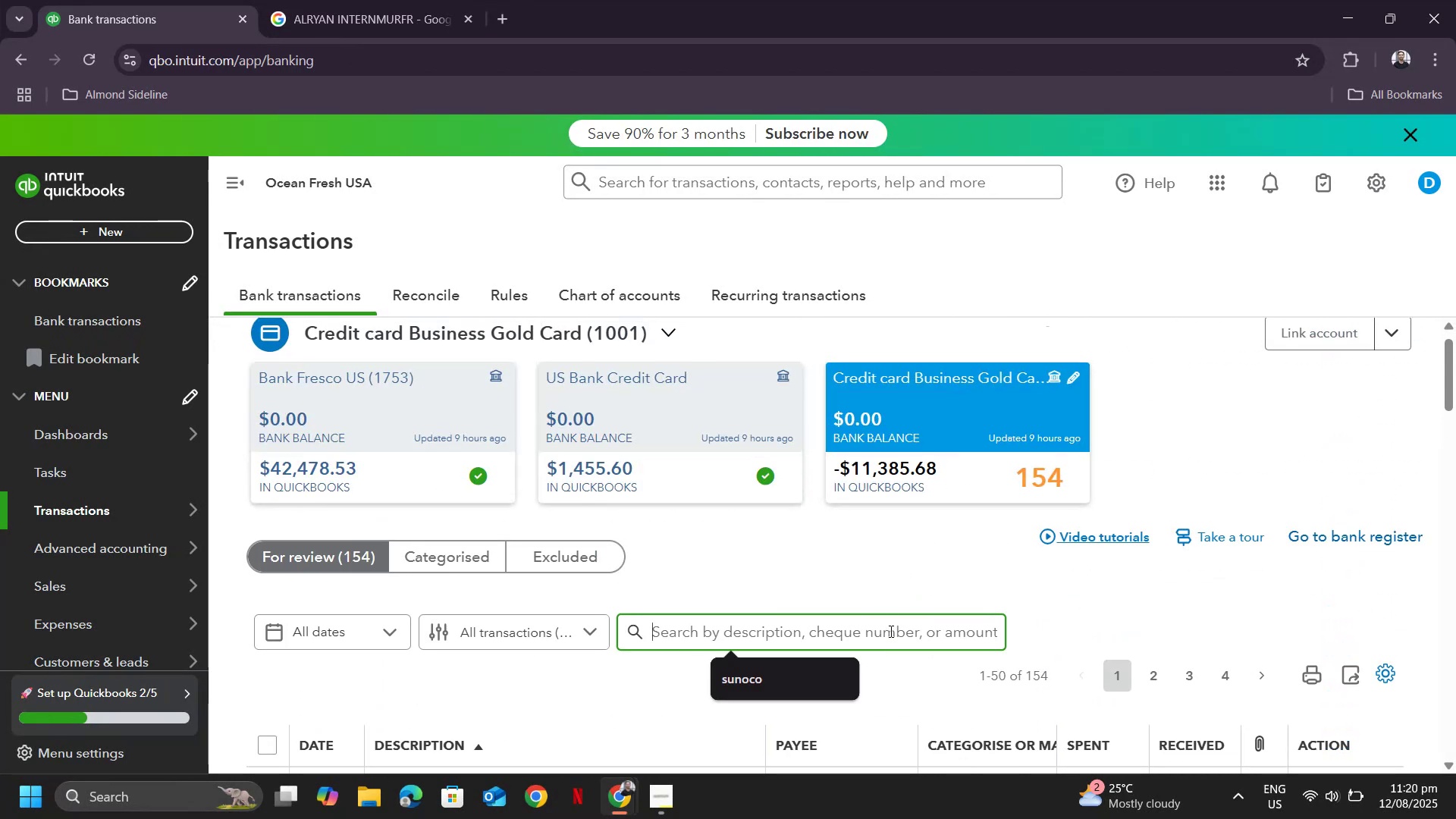 
type(O'REilly)
 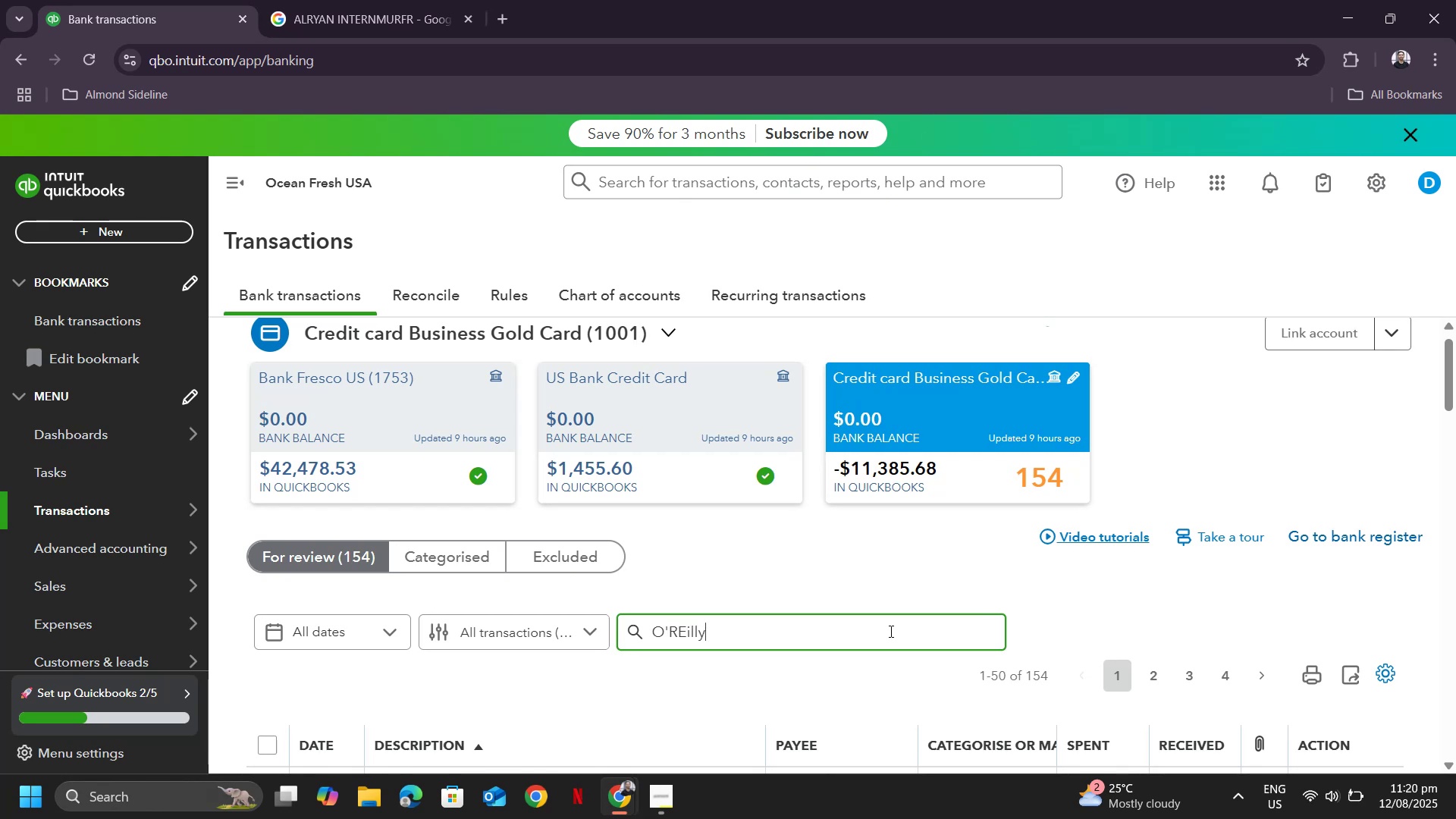 
key(Enter)
 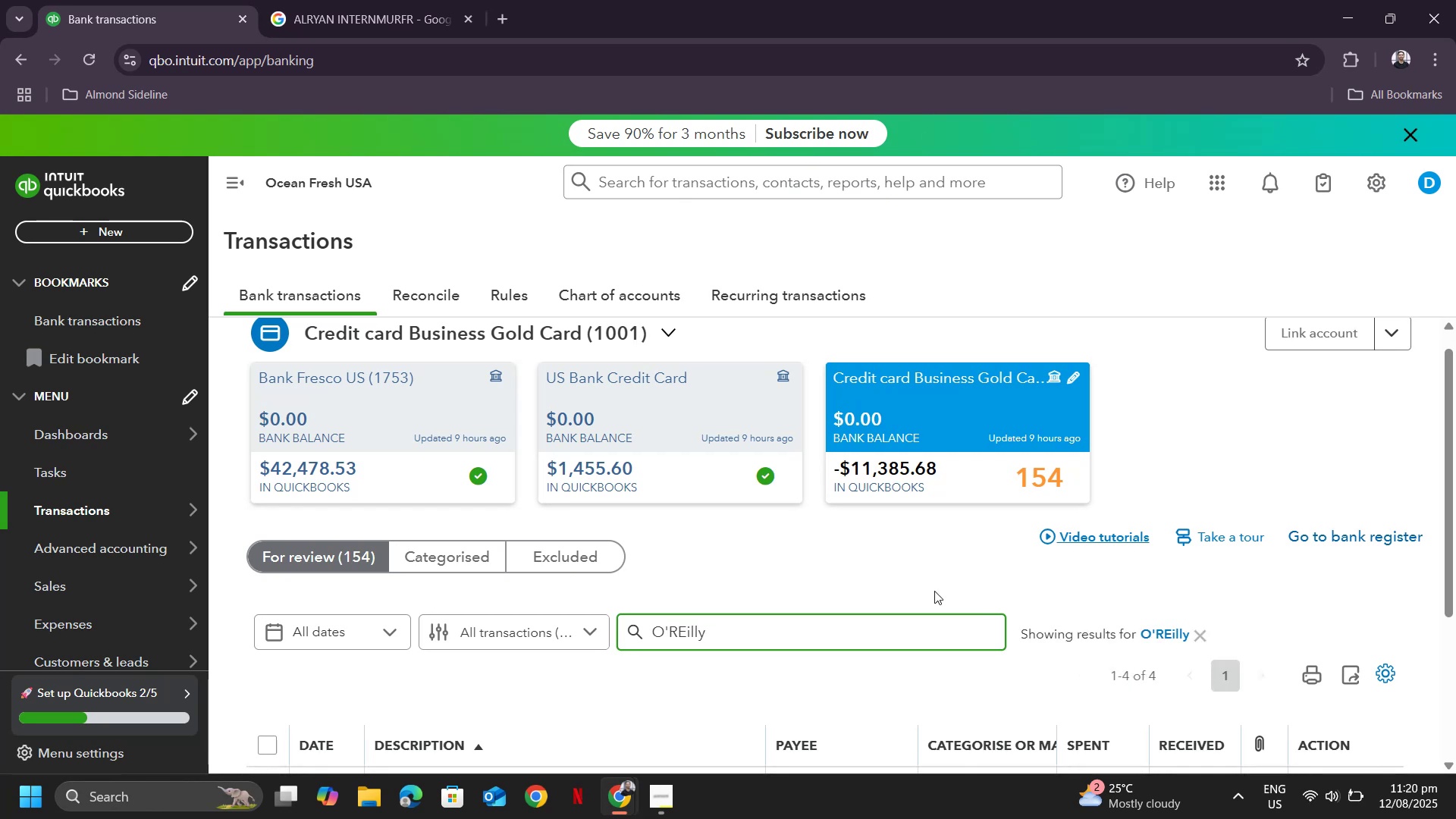 
scroll: coordinate [864, 527], scroll_direction: down, amount: 3.0
 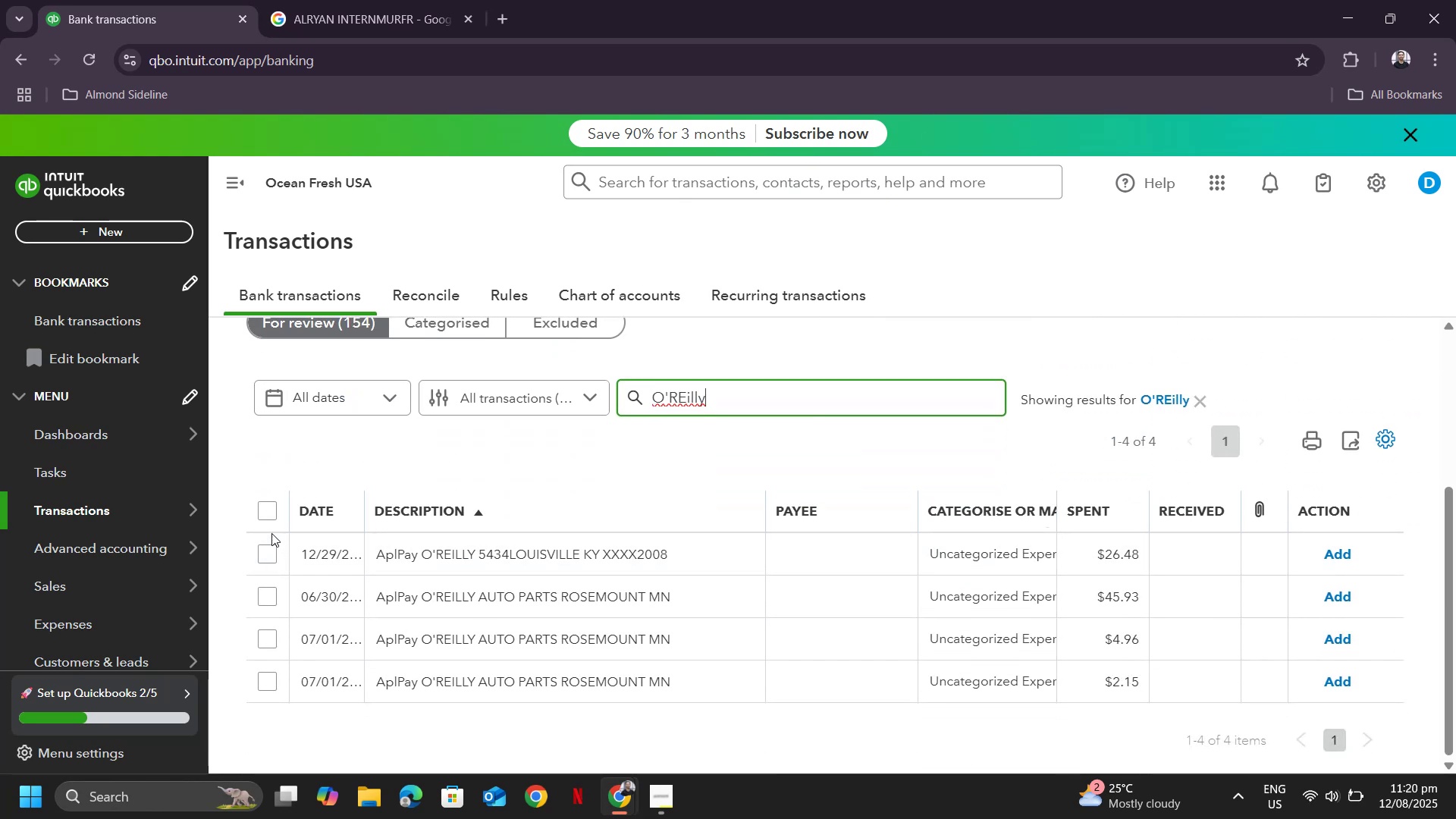 
left_click([265, 514])
 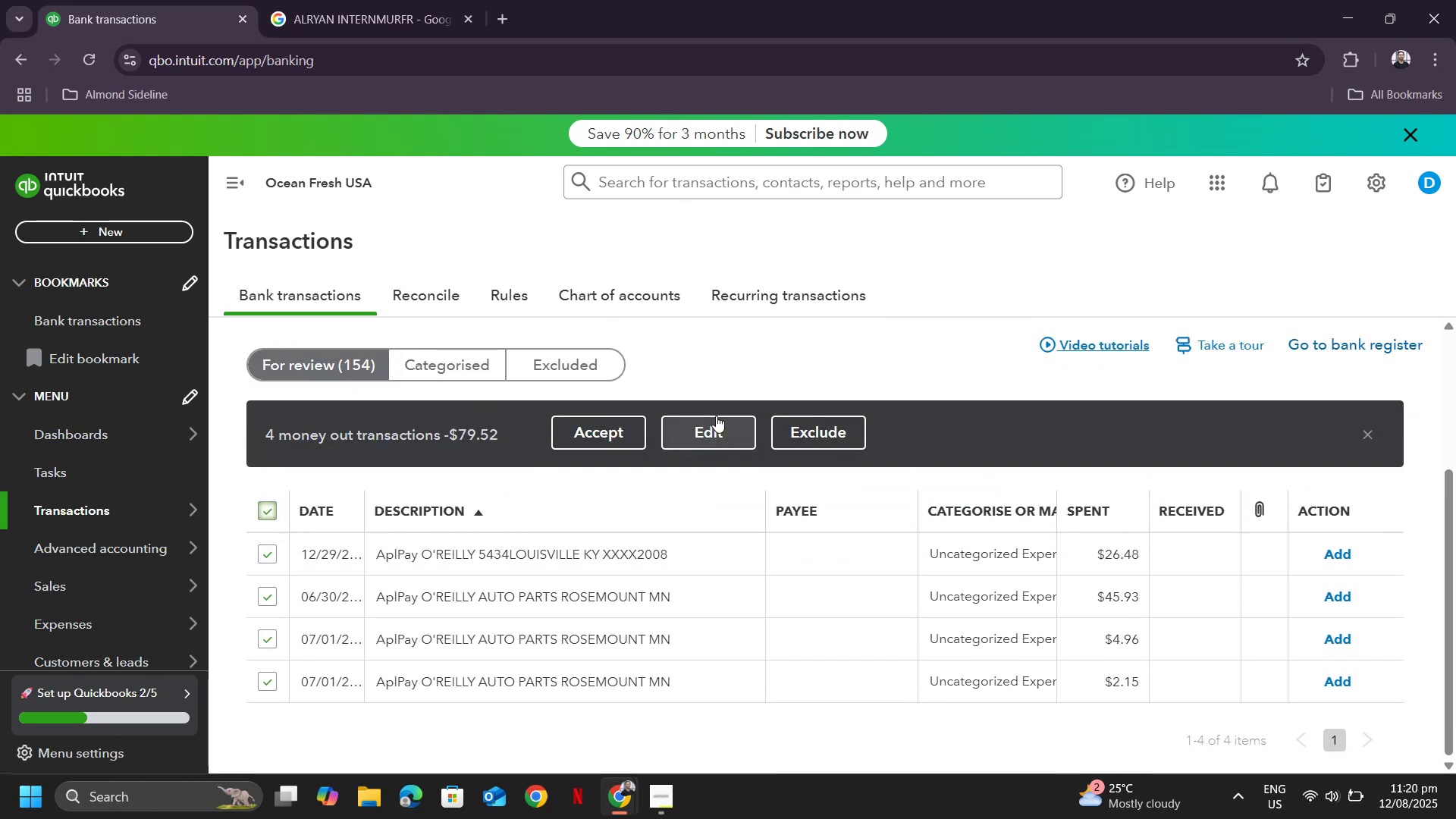 
left_click([708, 435])
 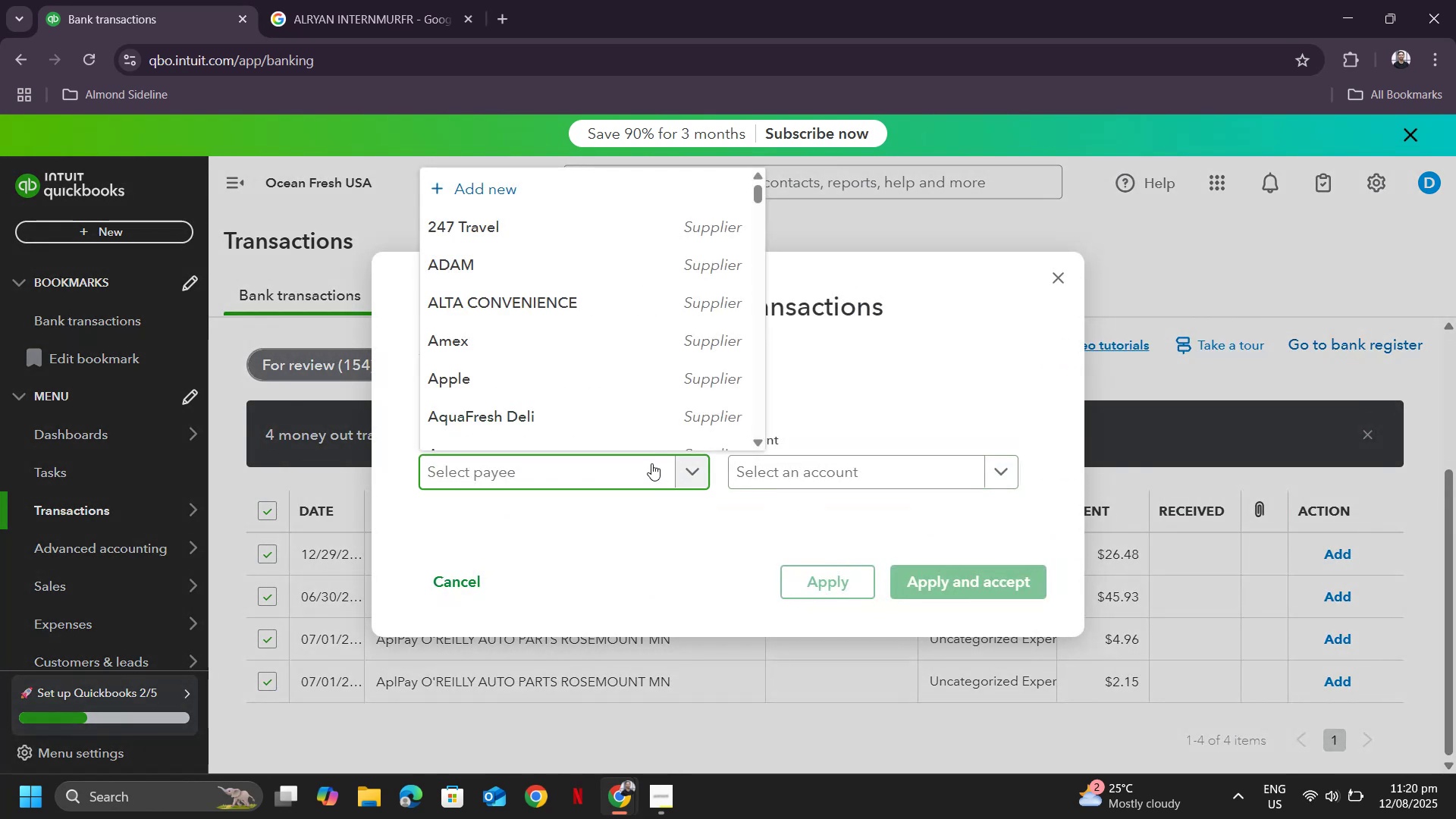 
type(o'rei)
 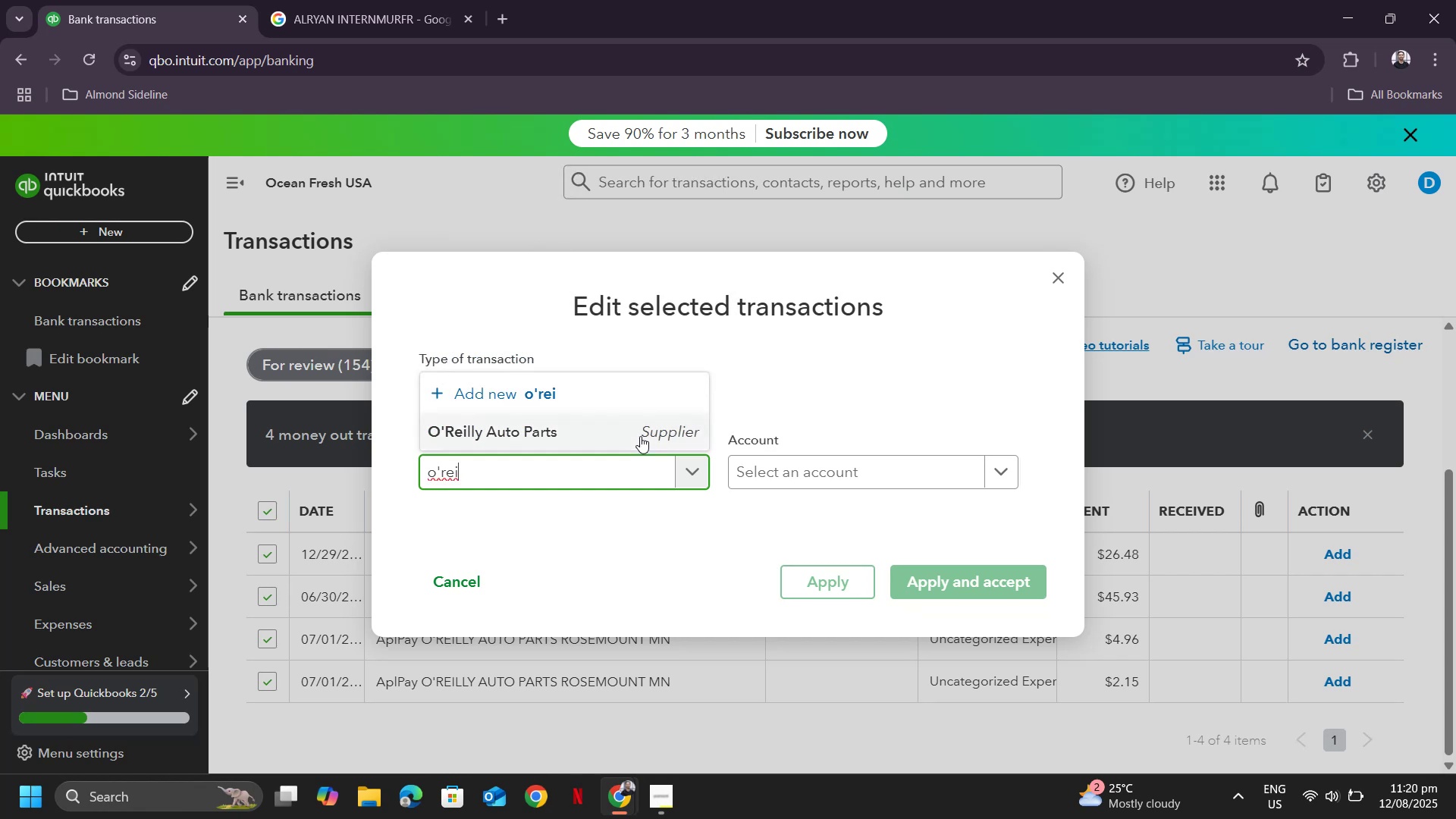 
left_click([526, 434])
 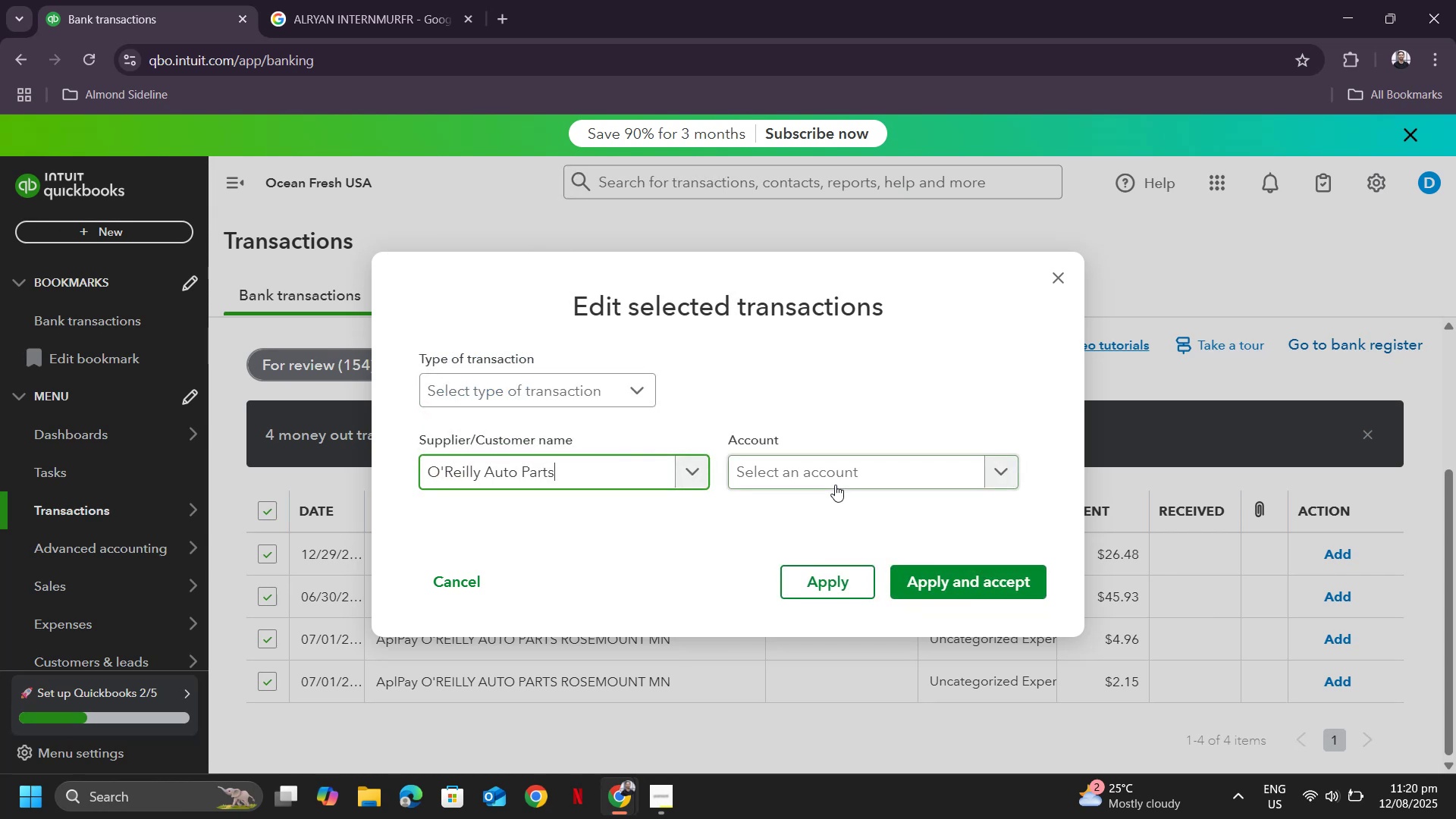 
left_click([835, 485])
 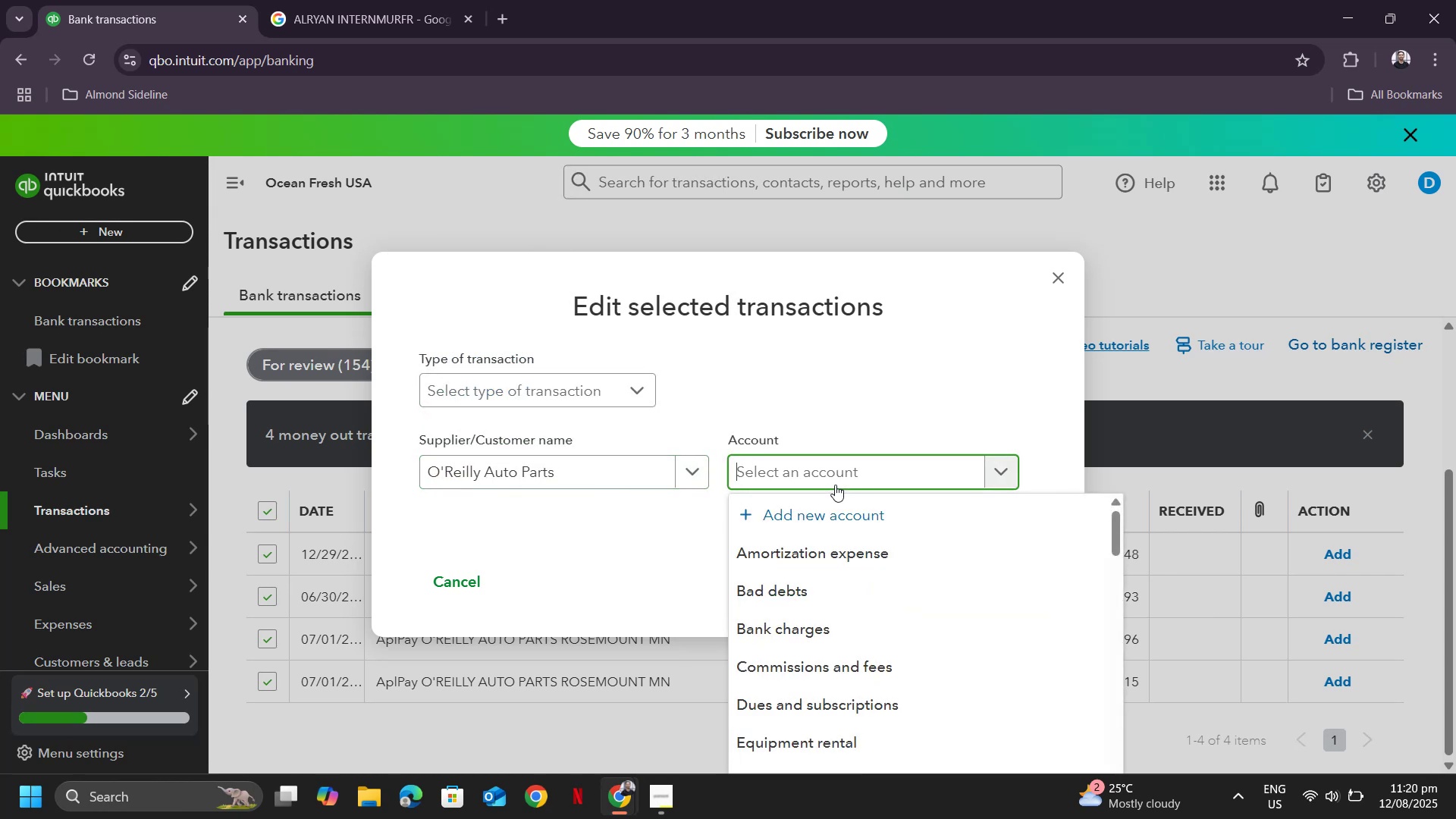 
type(repairs)
 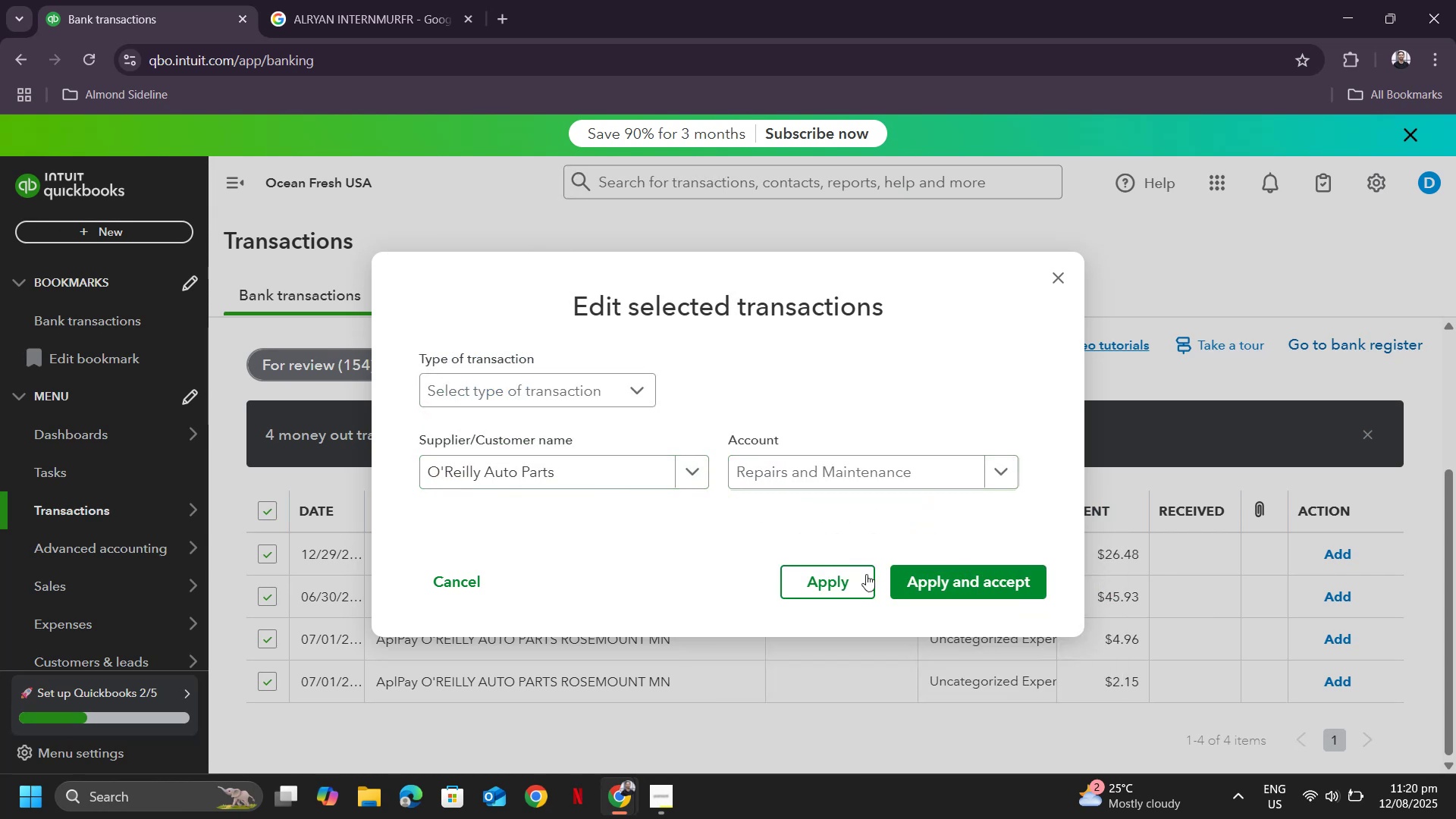 
double_click([966, 589])
 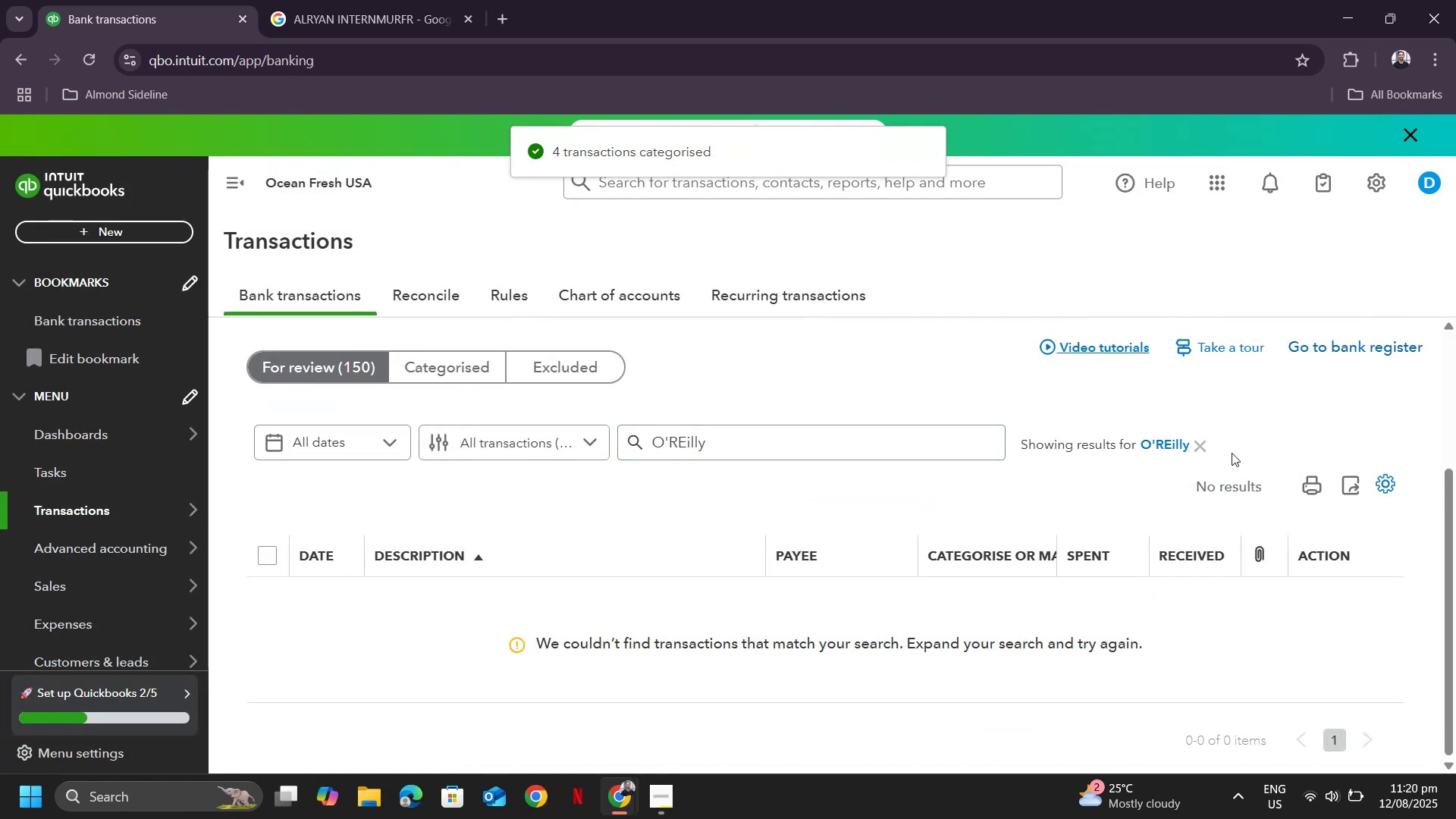 
left_click([1200, 441])
 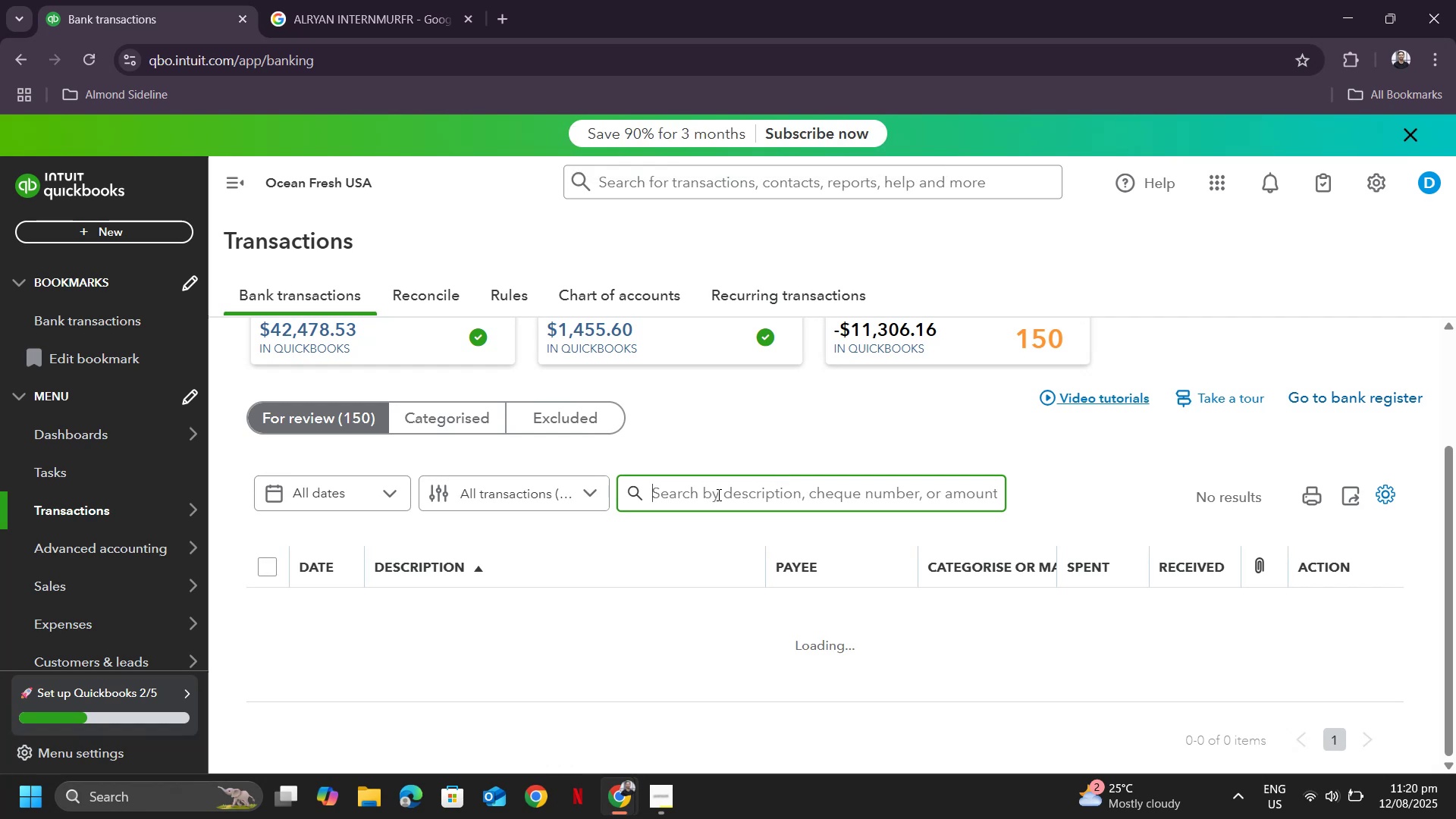 
scroll: coordinate [635, 516], scroll_direction: down, amount: 7.0
 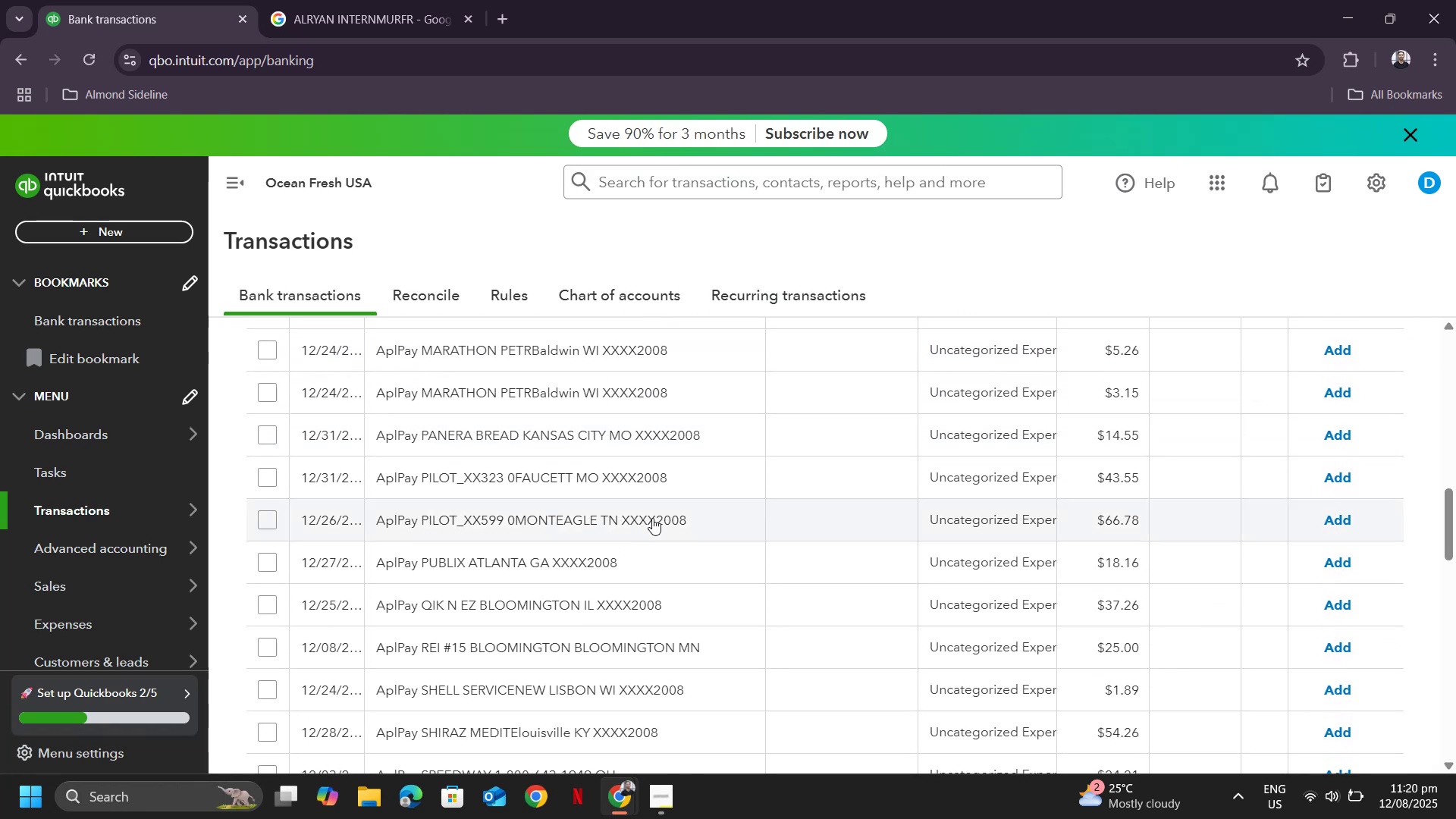 
scroll: coordinate [898, 498], scroll_direction: up, amount: 15.0
 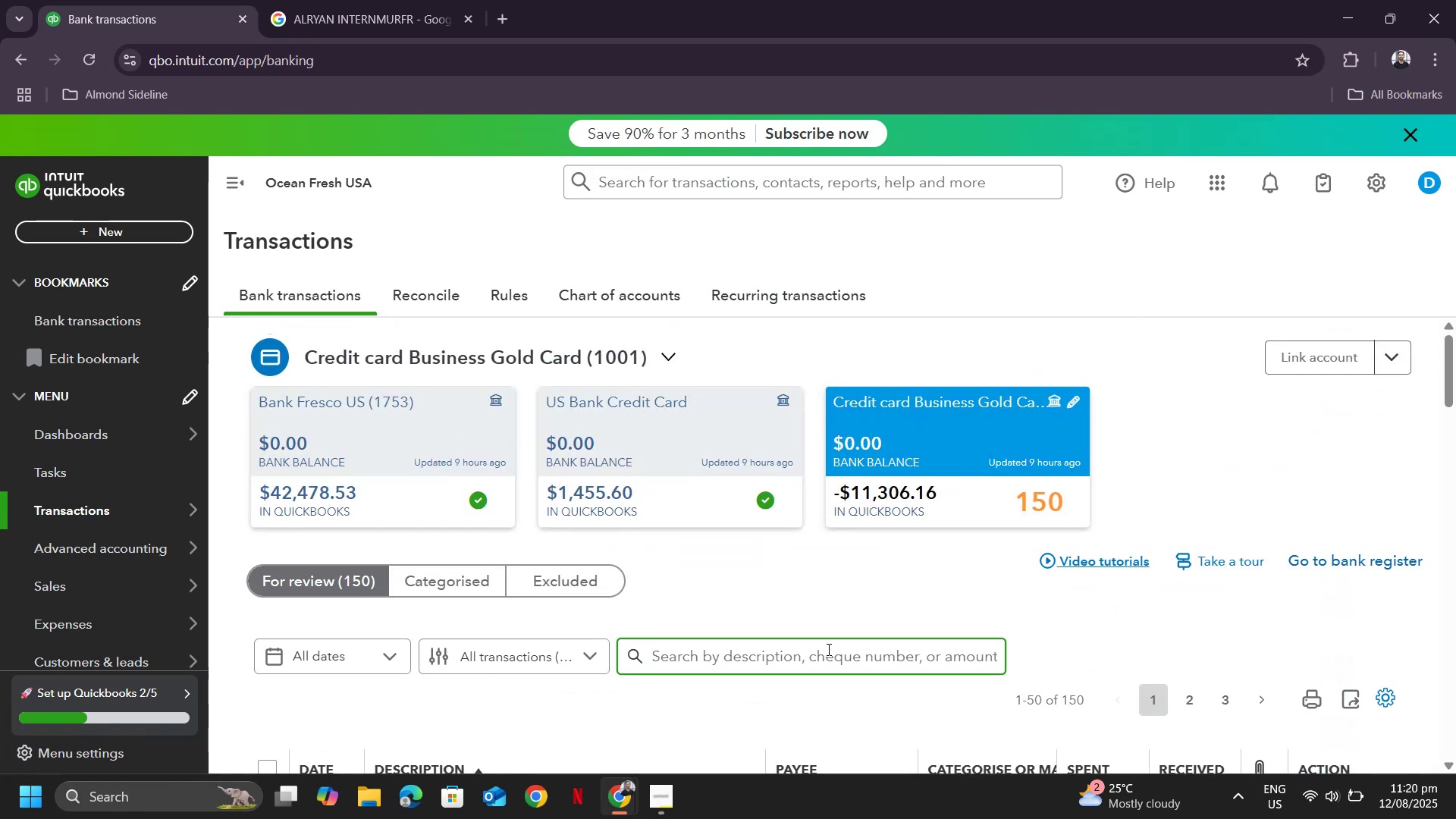 
left_click([827, 649])
 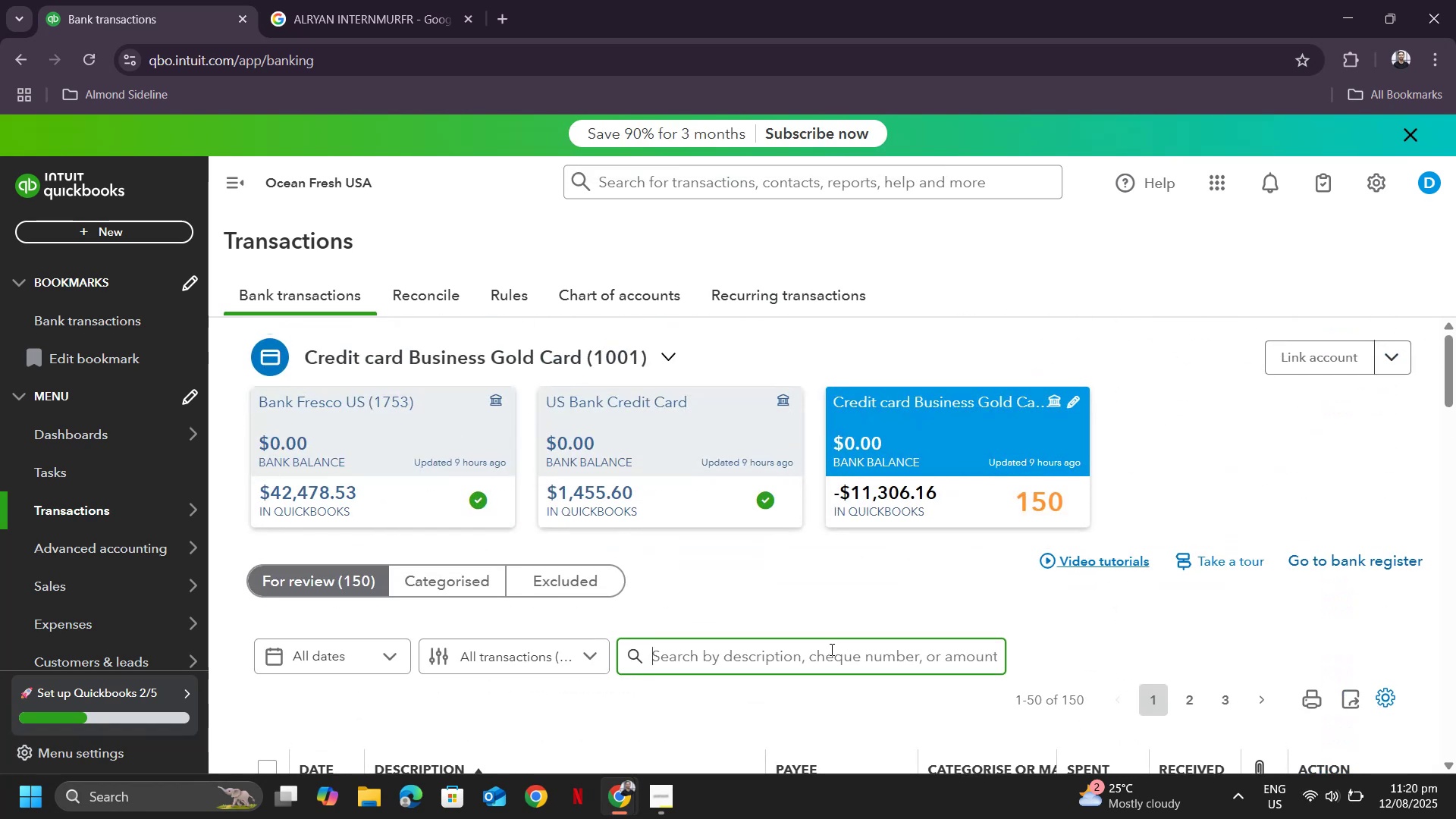 
type(pilot)
 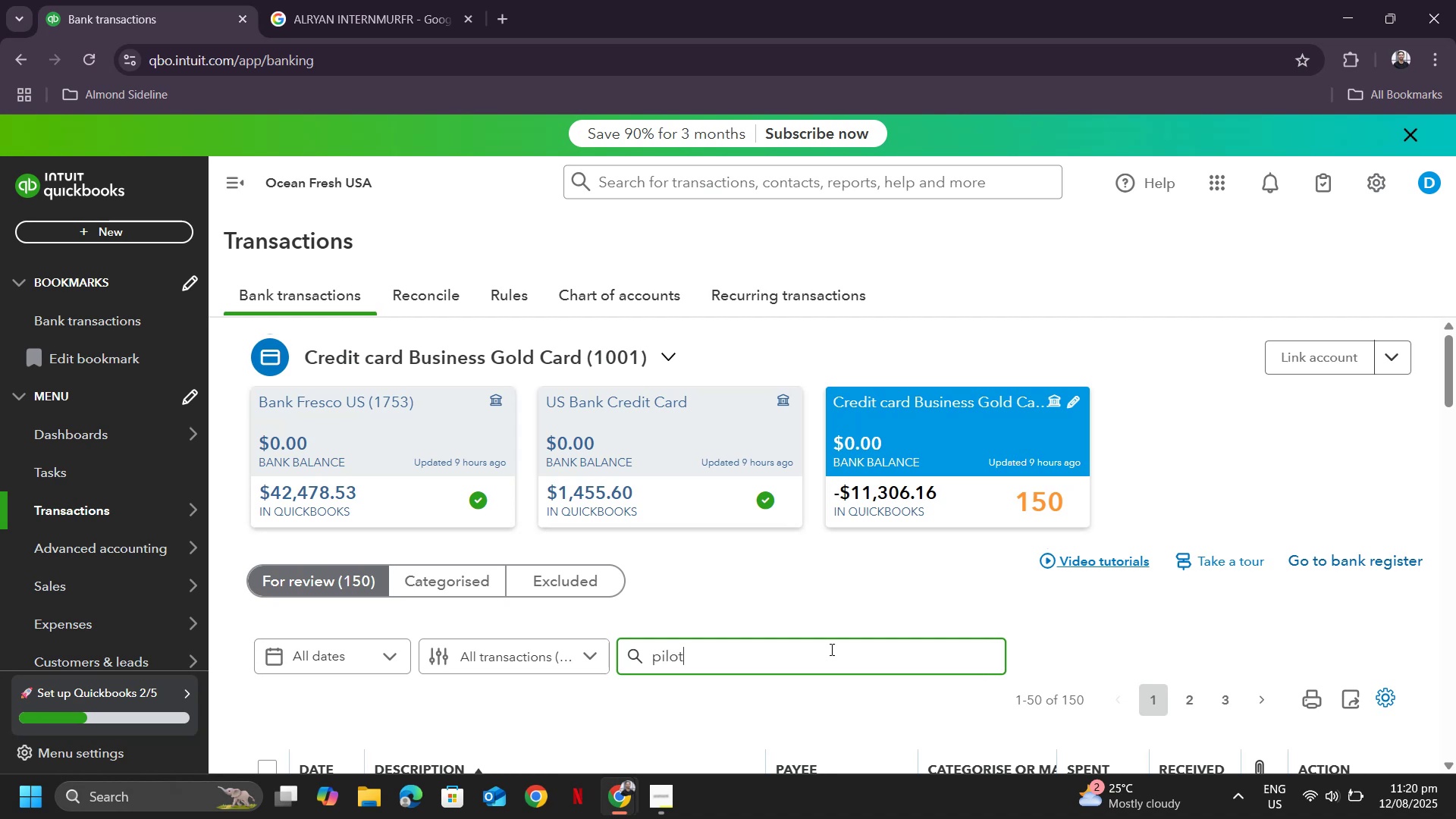 
key(Enter)
 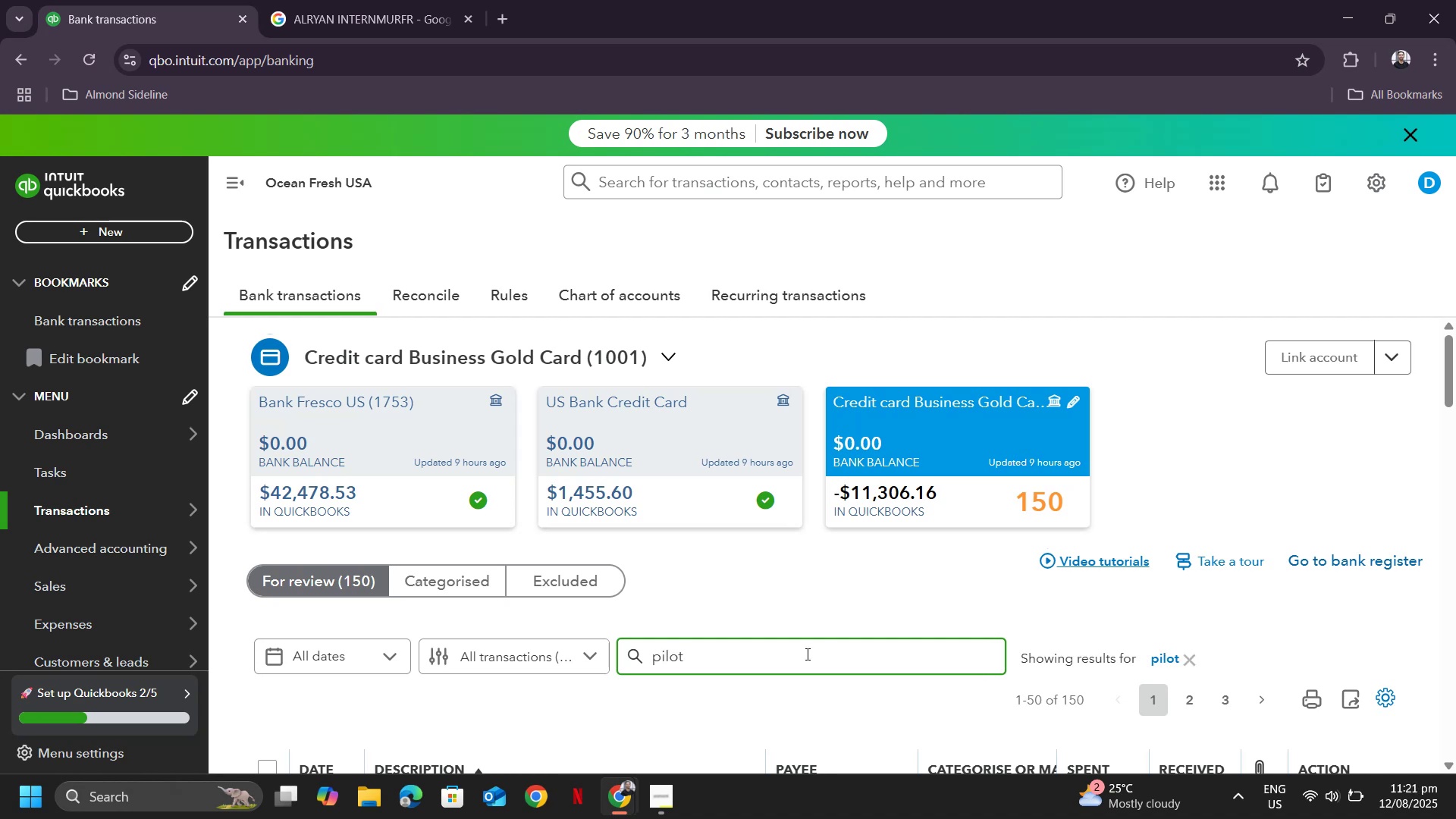 
scroll: coordinate [644, 620], scroll_direction: down, amount: 4.0
 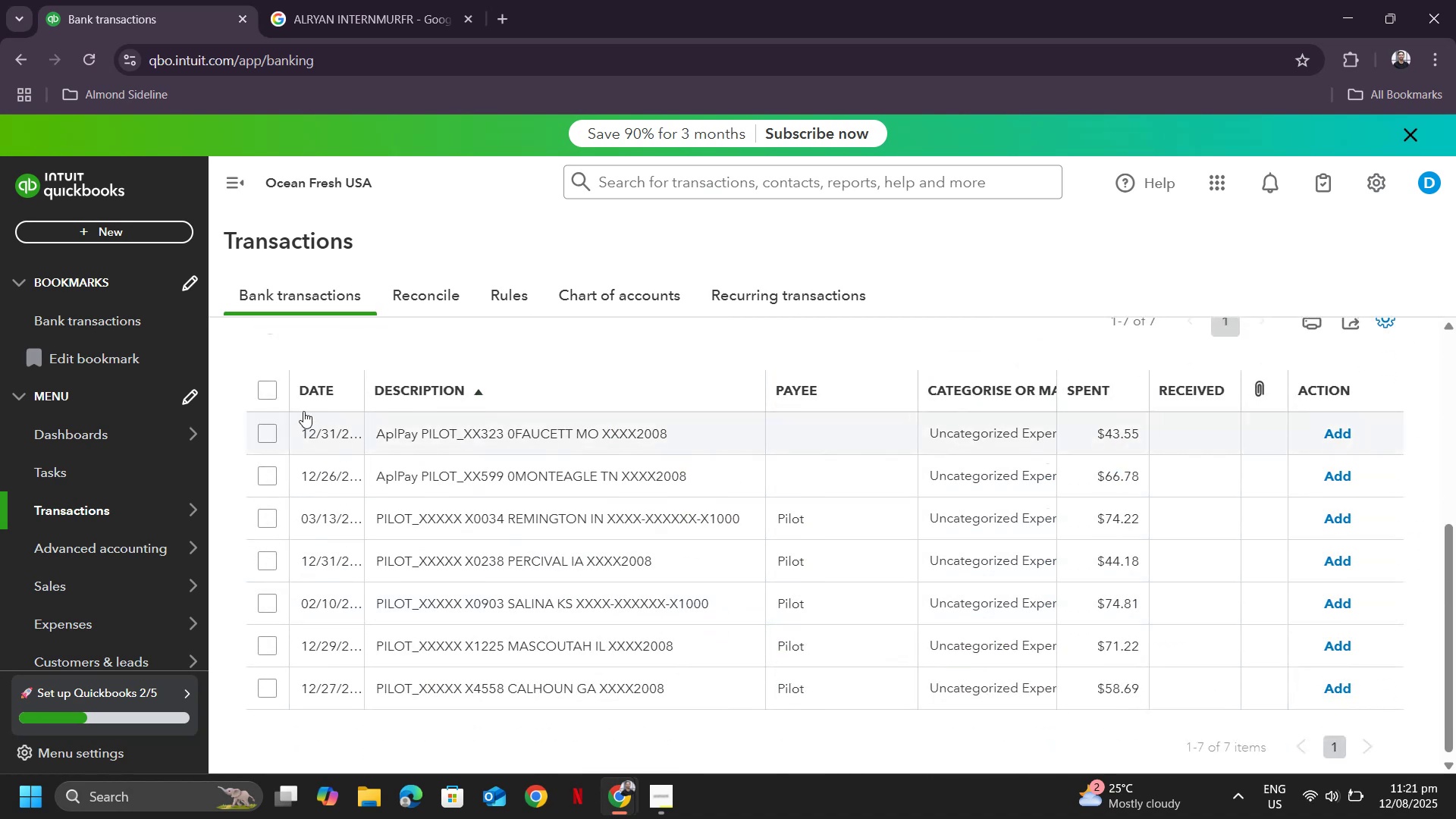 
left_click([268, 394])
 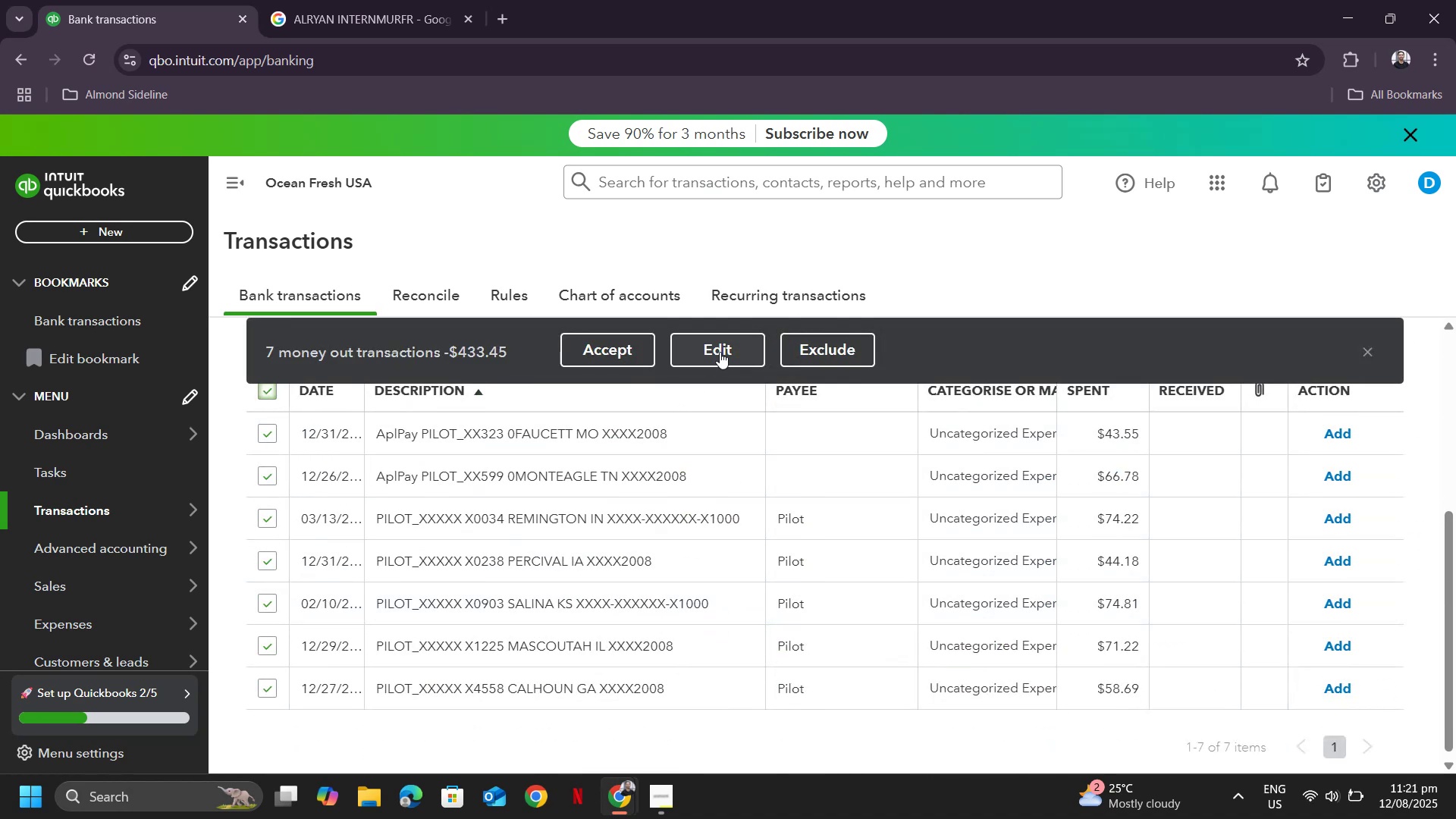 
left_click([720, 345])
 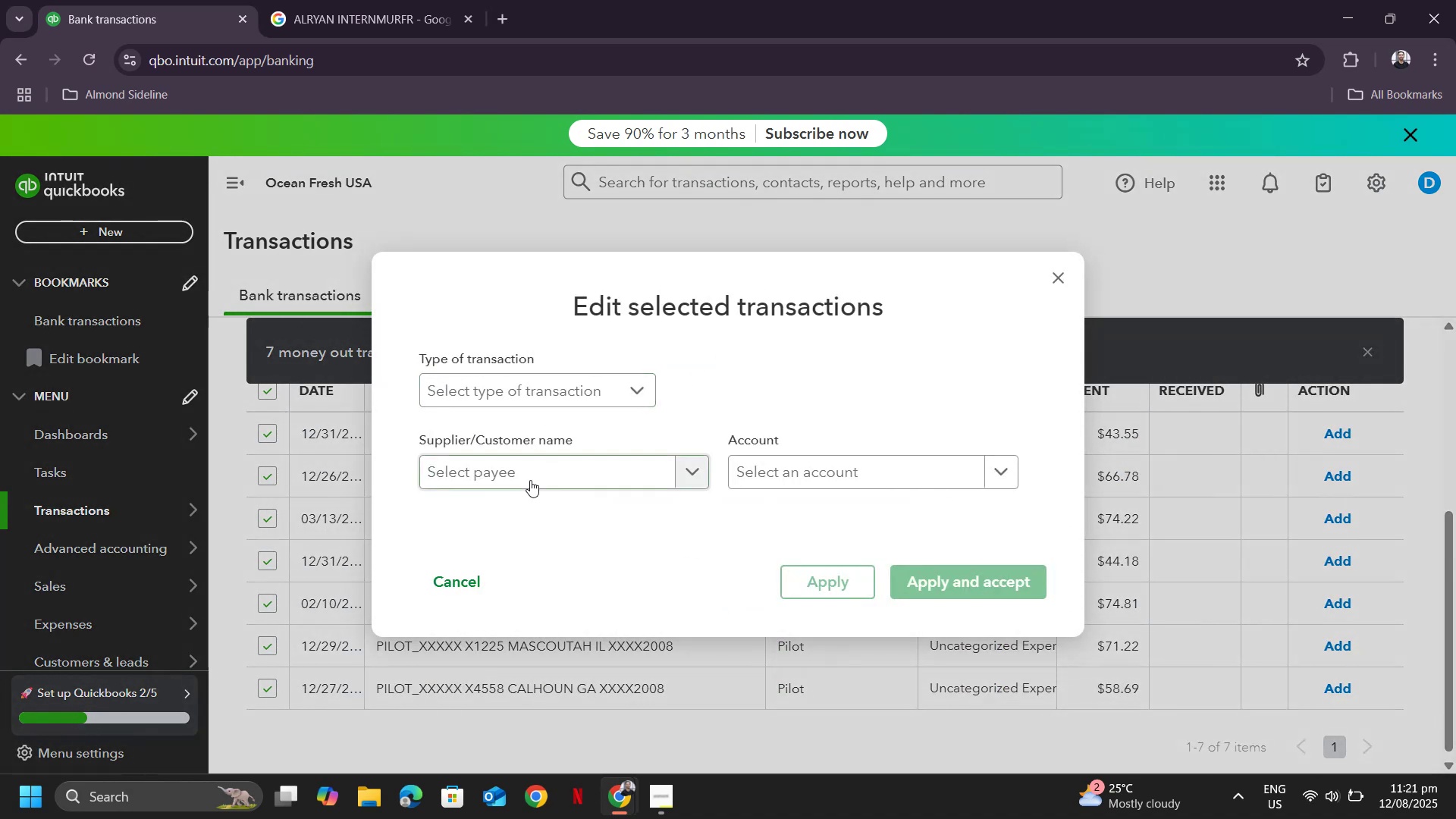 
left_click([530, 481])
 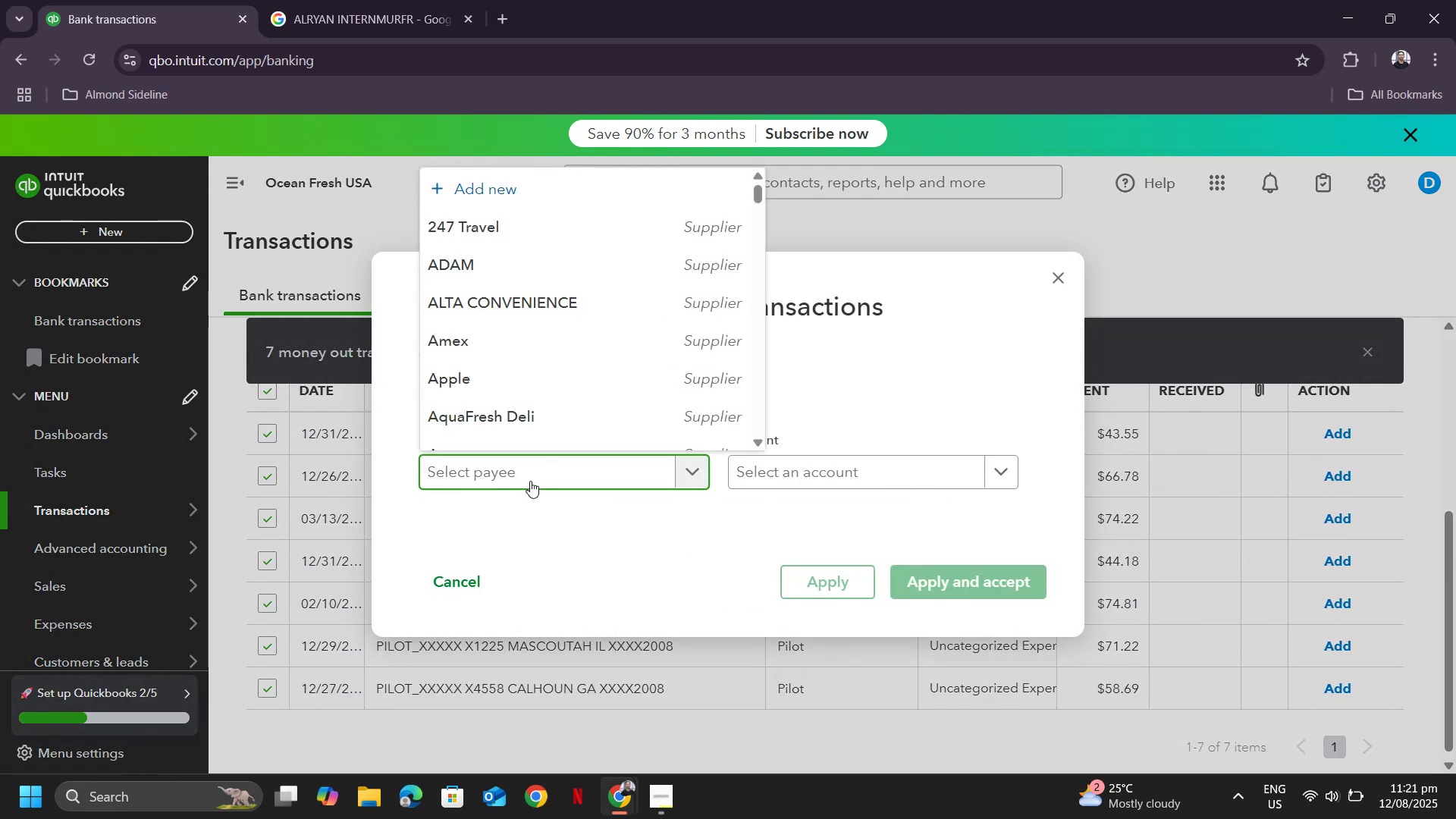 
type(pilot)
 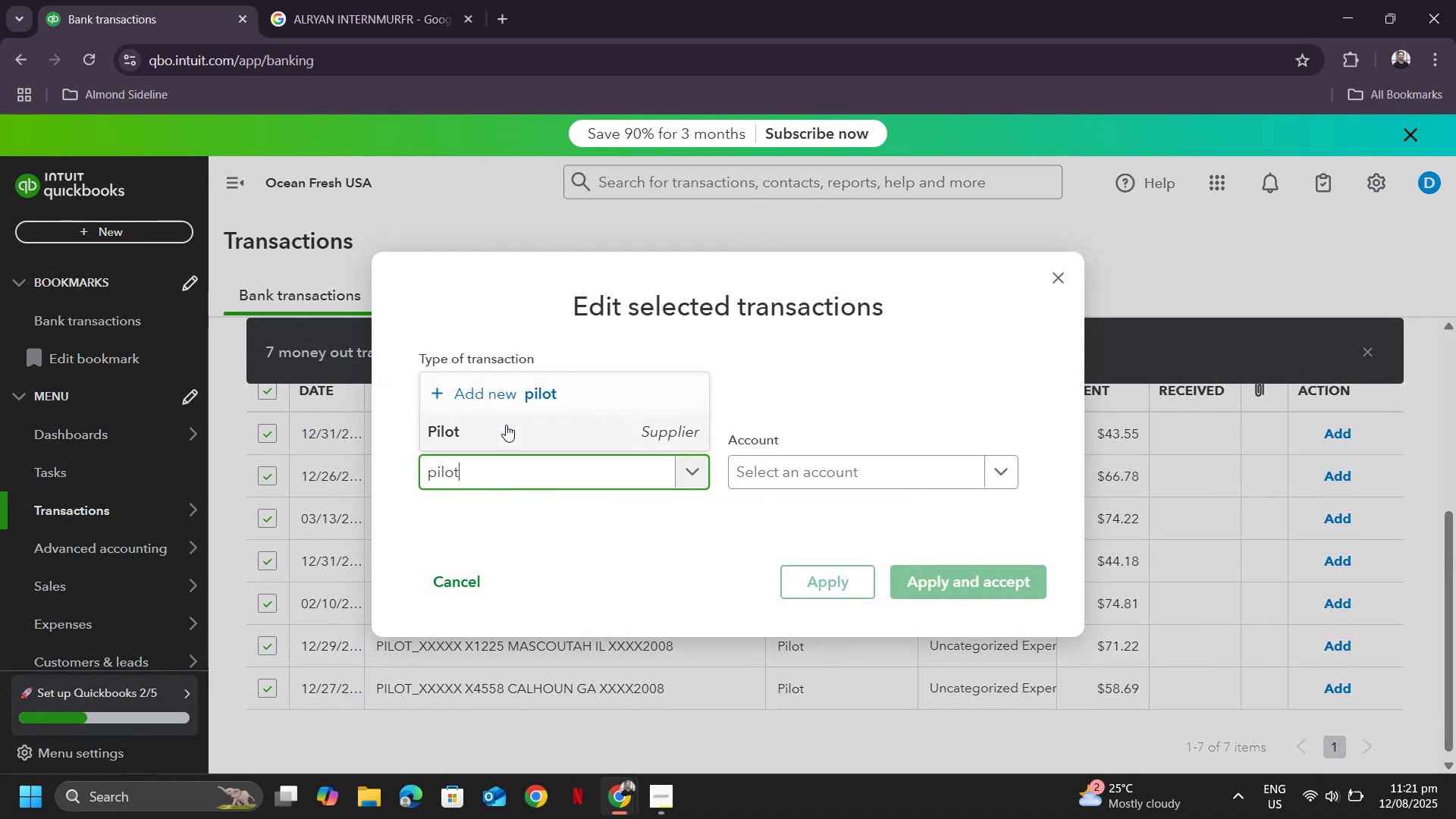 
left_click([500, 439])
 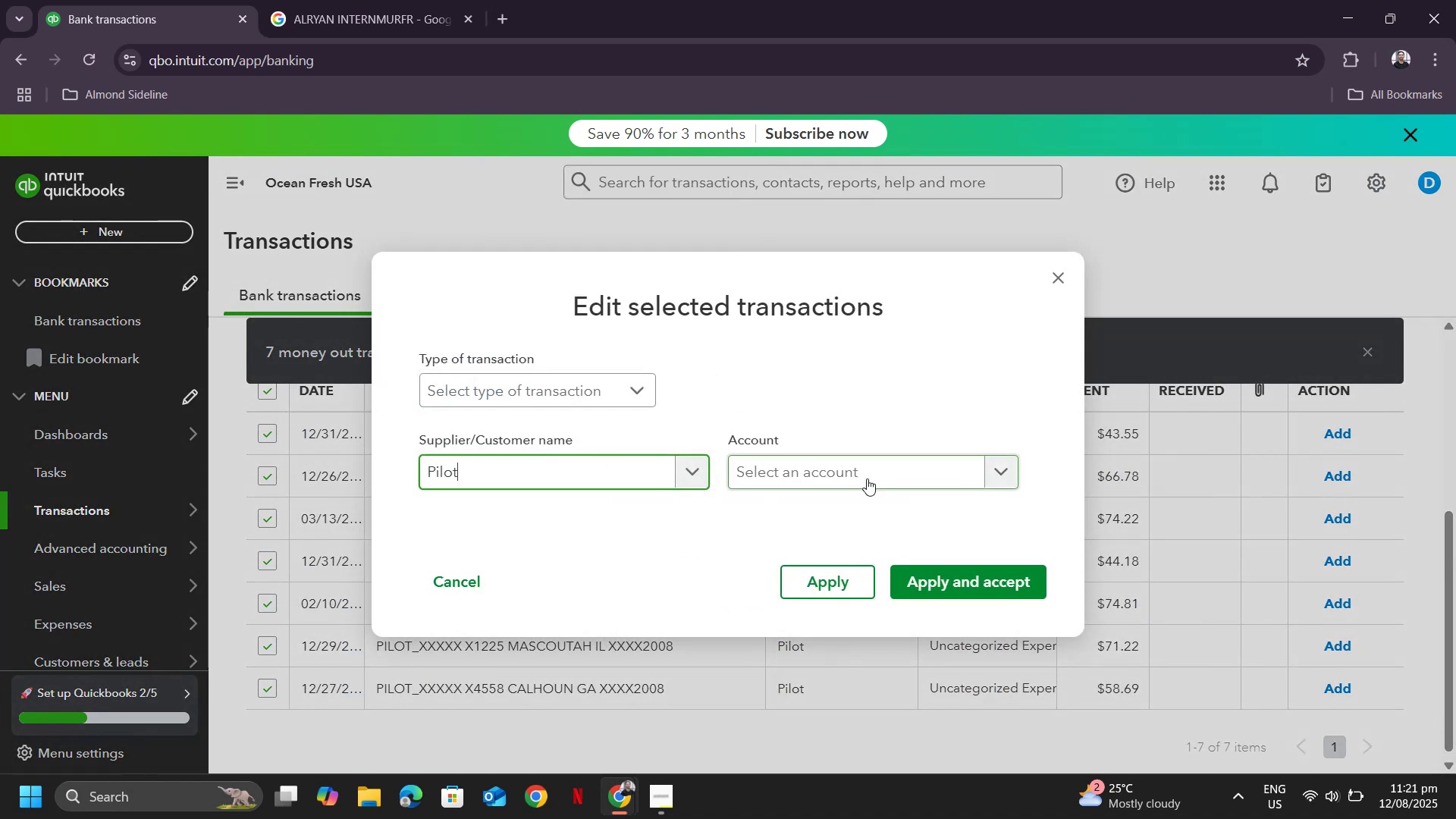 
left_click([867, 479])
 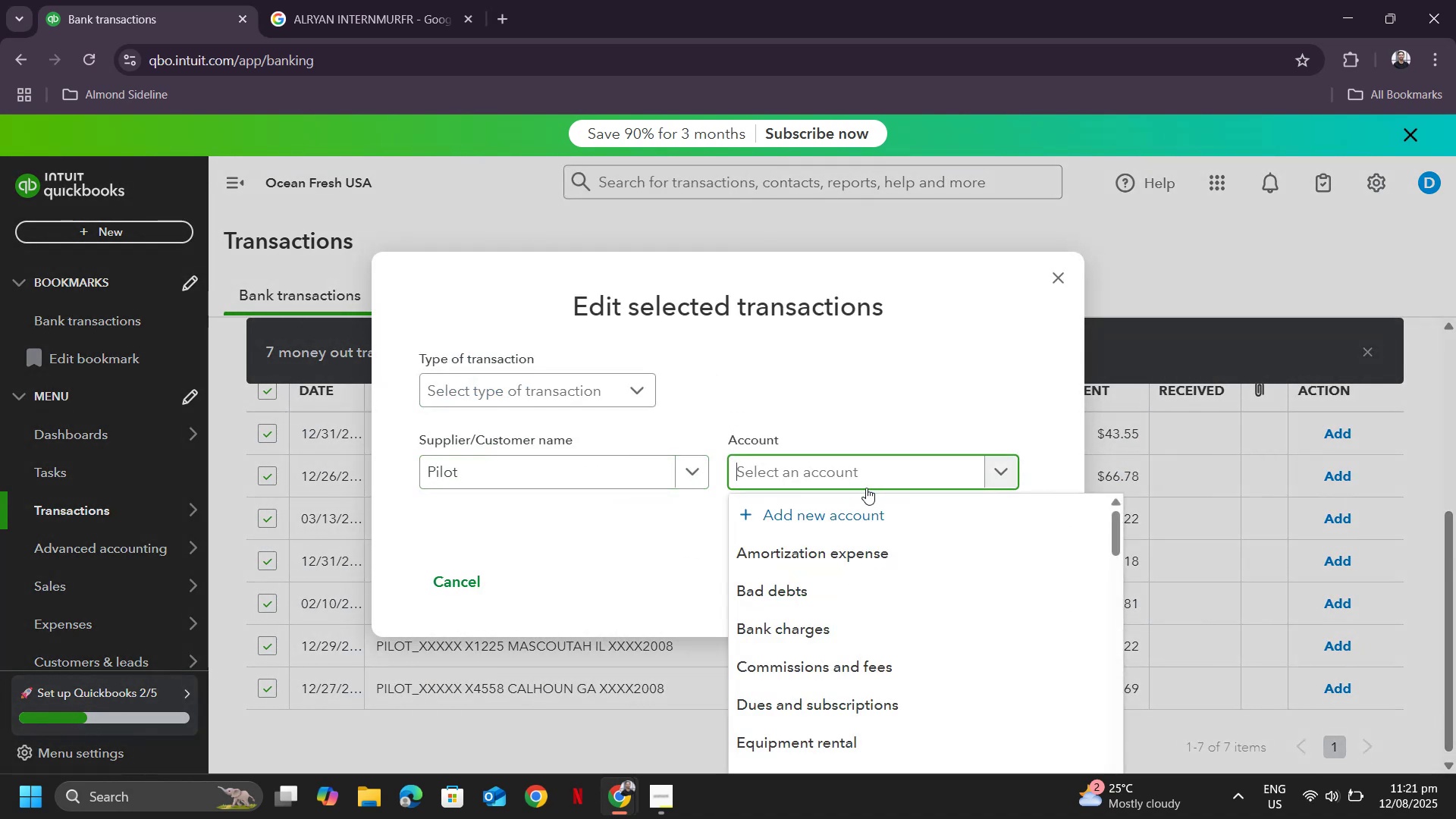 
type(trave)
 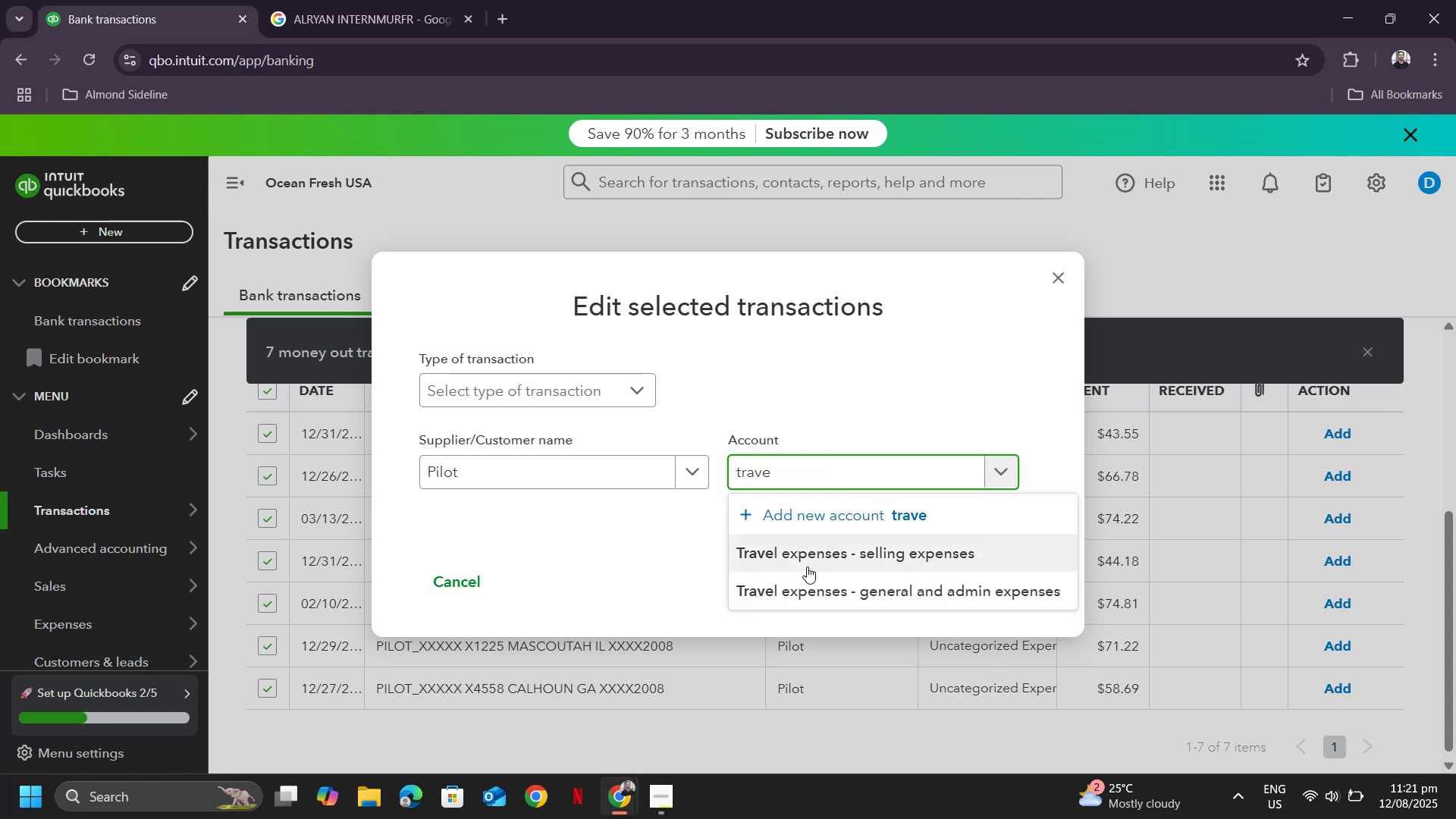 
left_click_drag(start_coordinate=[807, 566], to_coordinate=[812, 591])
 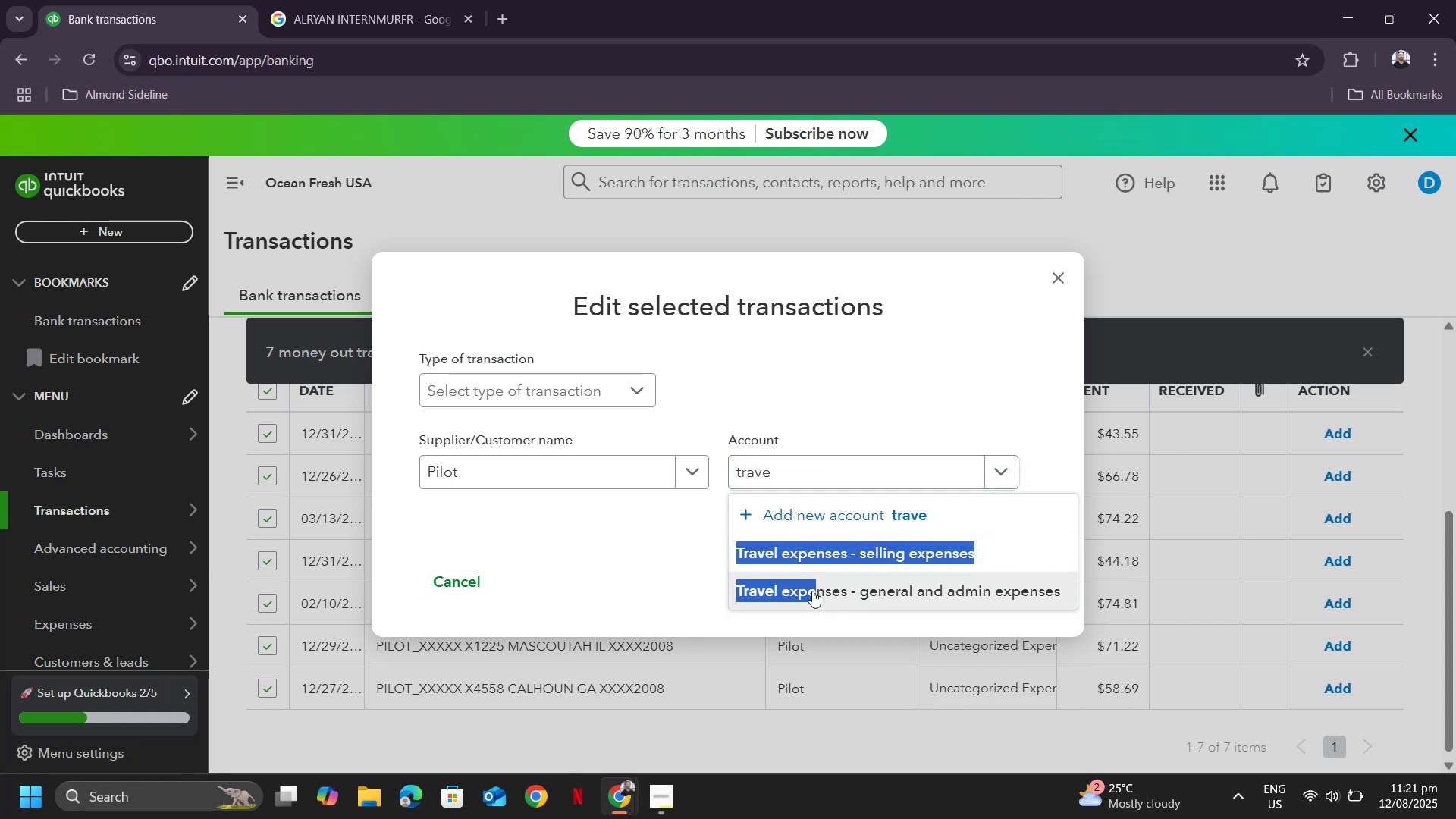 
left_click([812, 591])
 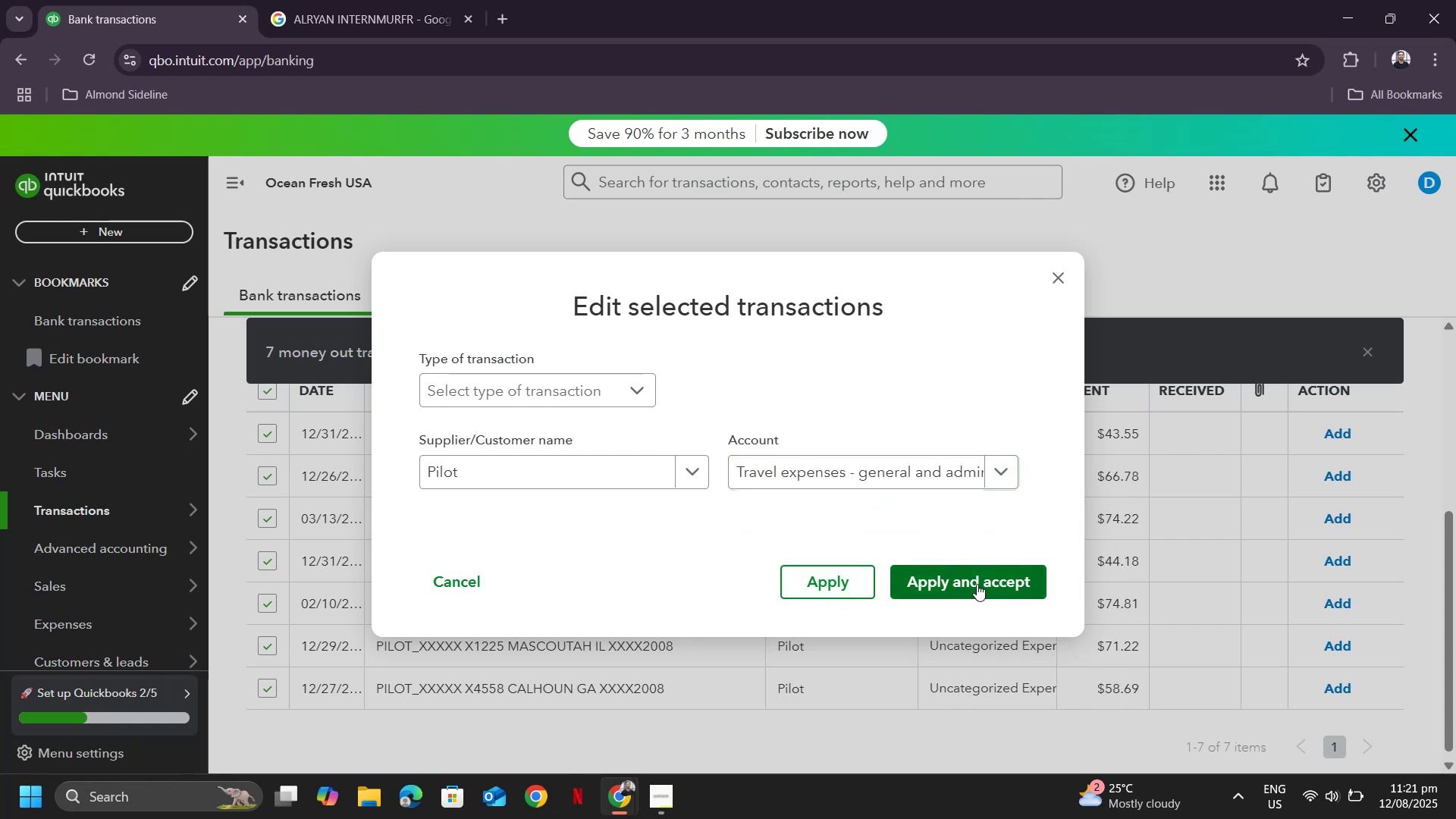 
left_click([977, 584])
 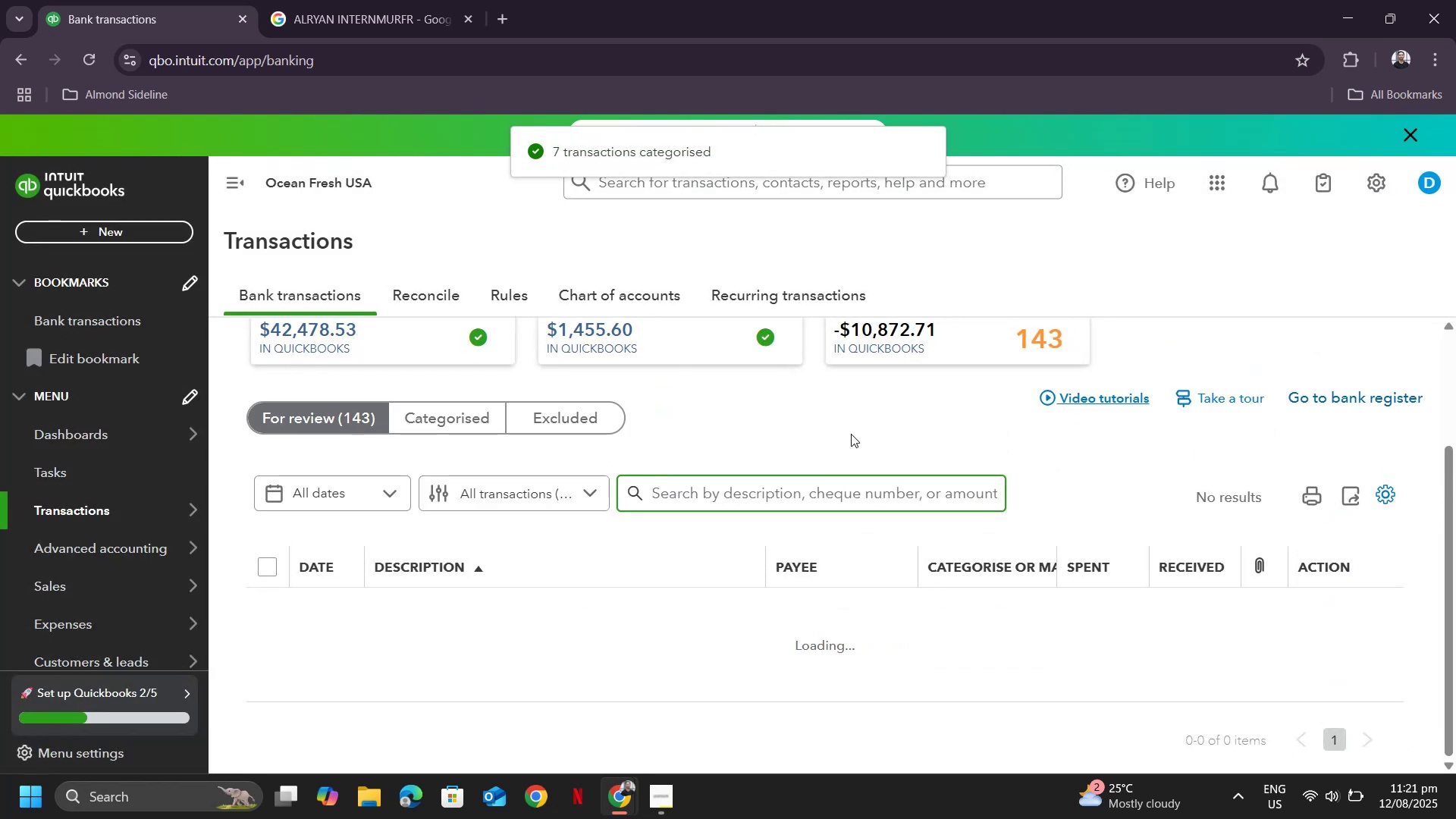 
wait(6.78)
 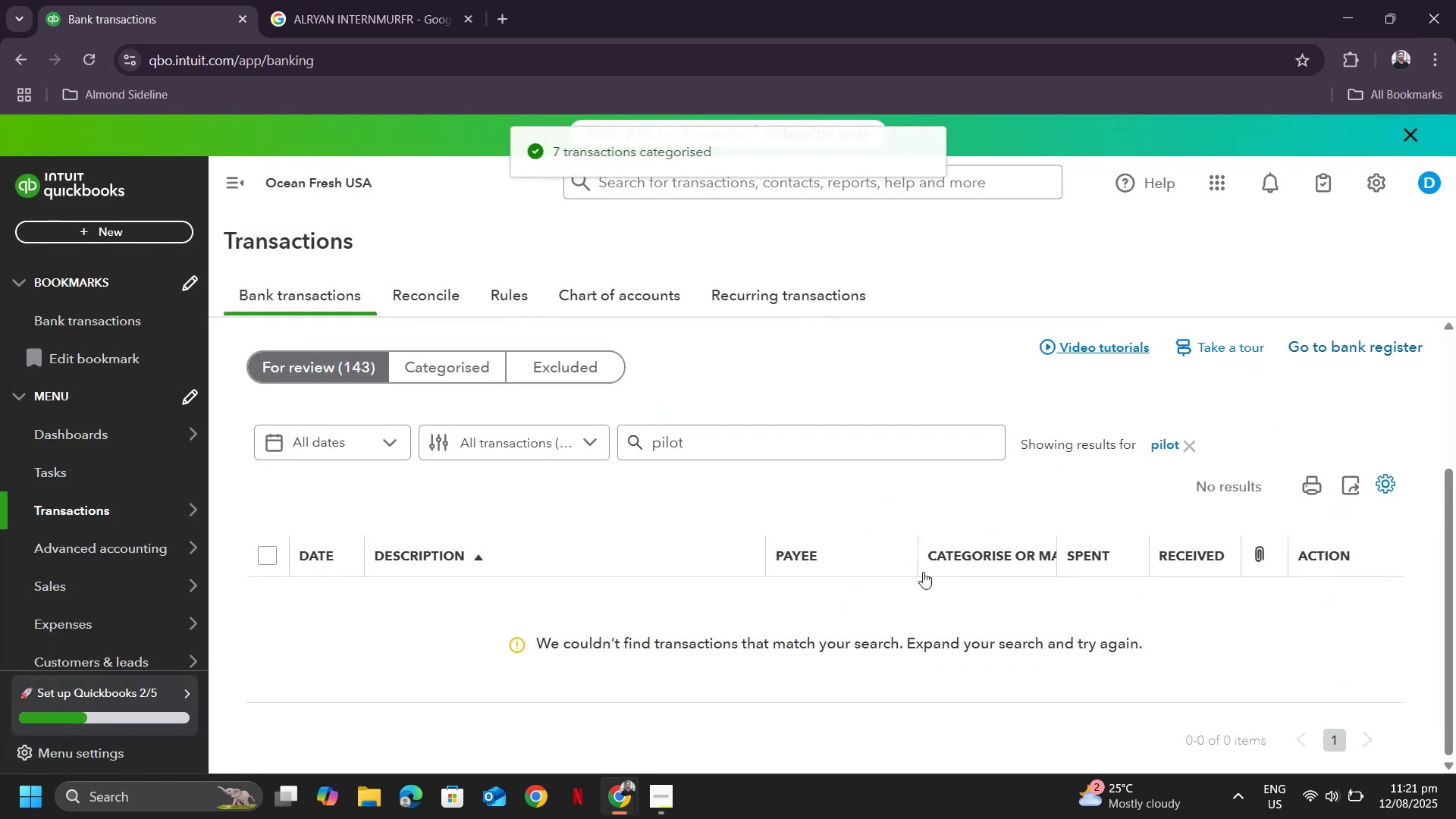 
scroll: coordinate [538, 579], scroll_direction: down, amount: 5.0
 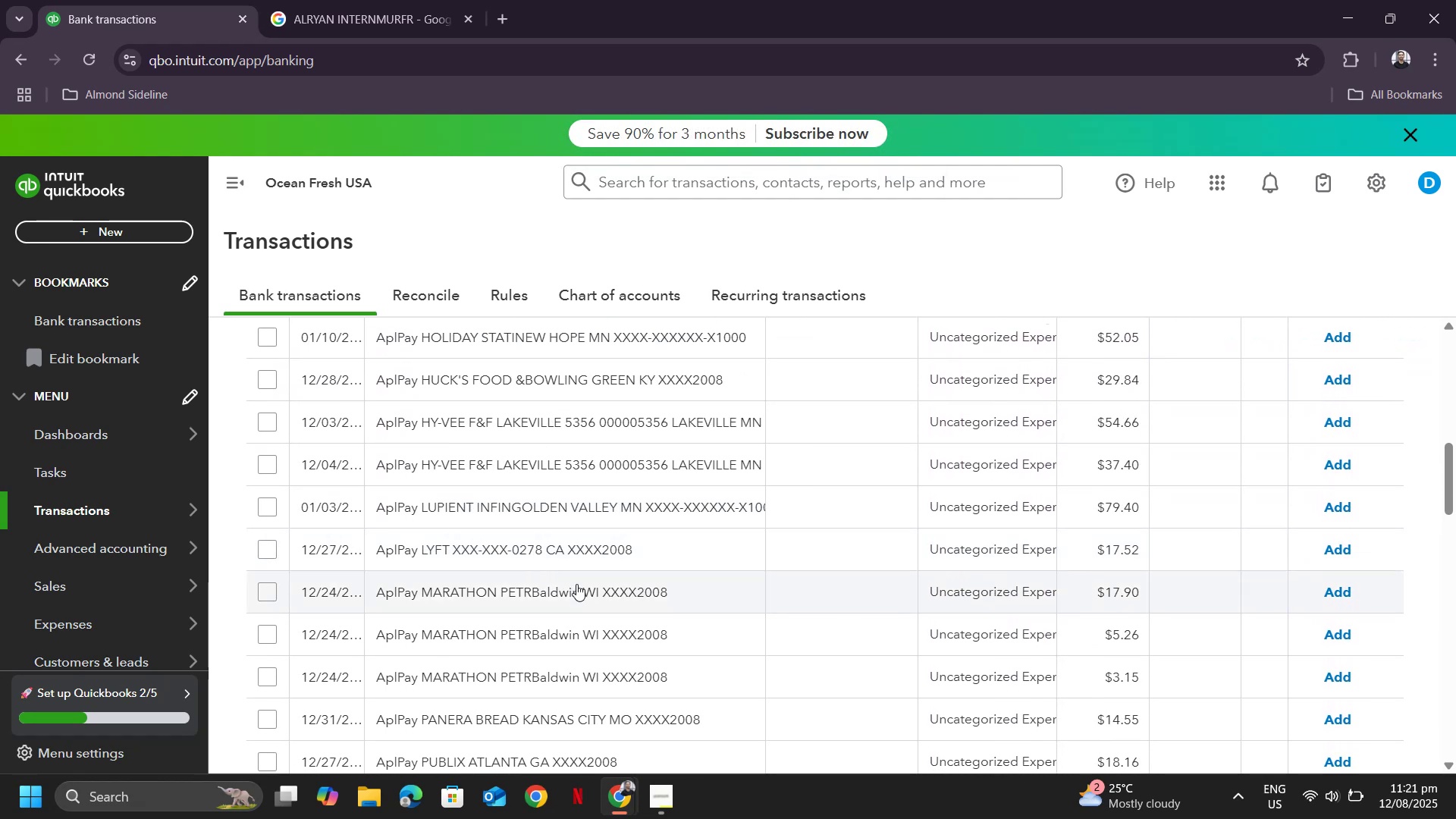 
left_click([548, 588])
 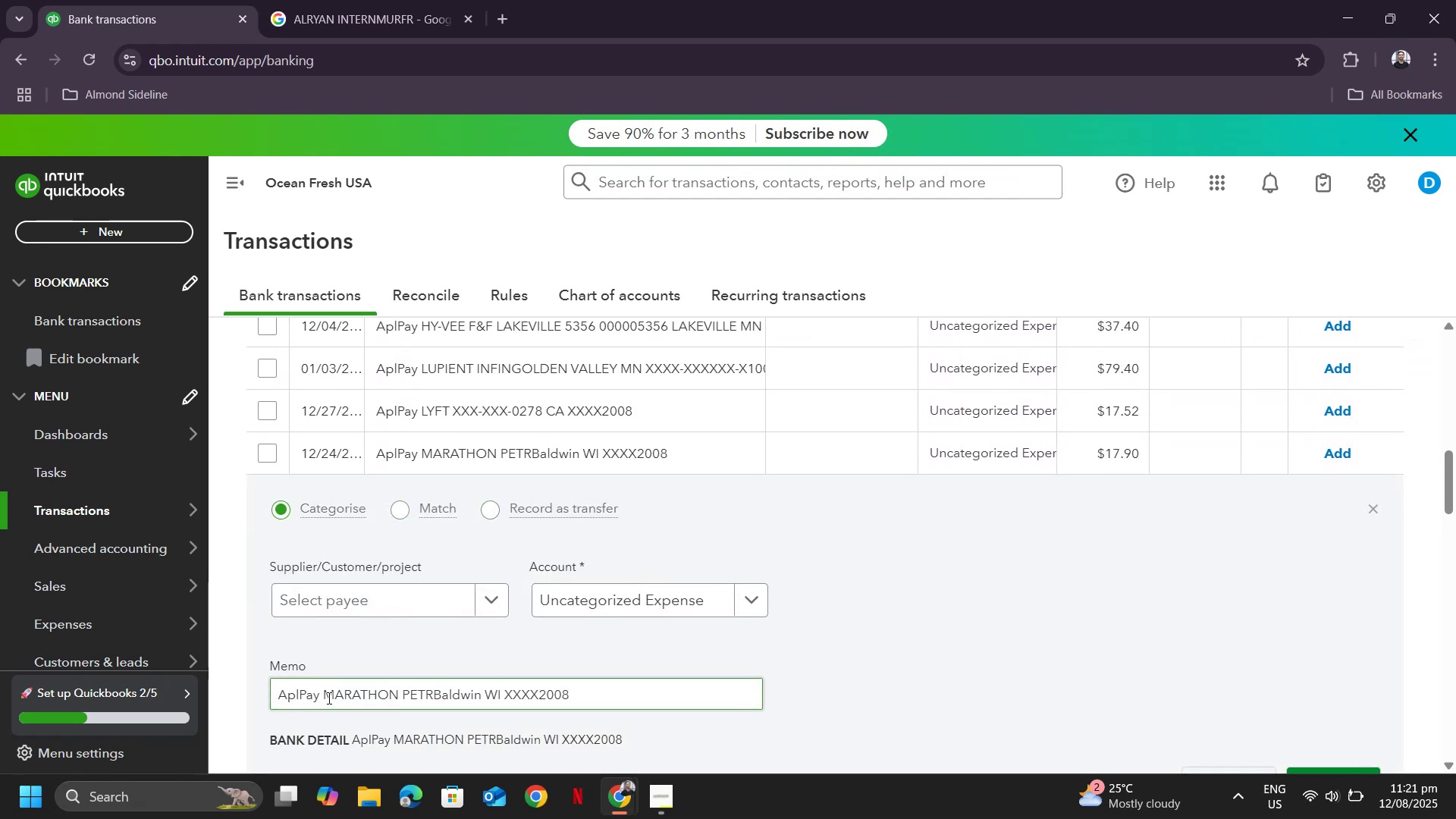 
left_click_drag(start_coordinate=[325, 695], to_coordinate=[448, 695])
 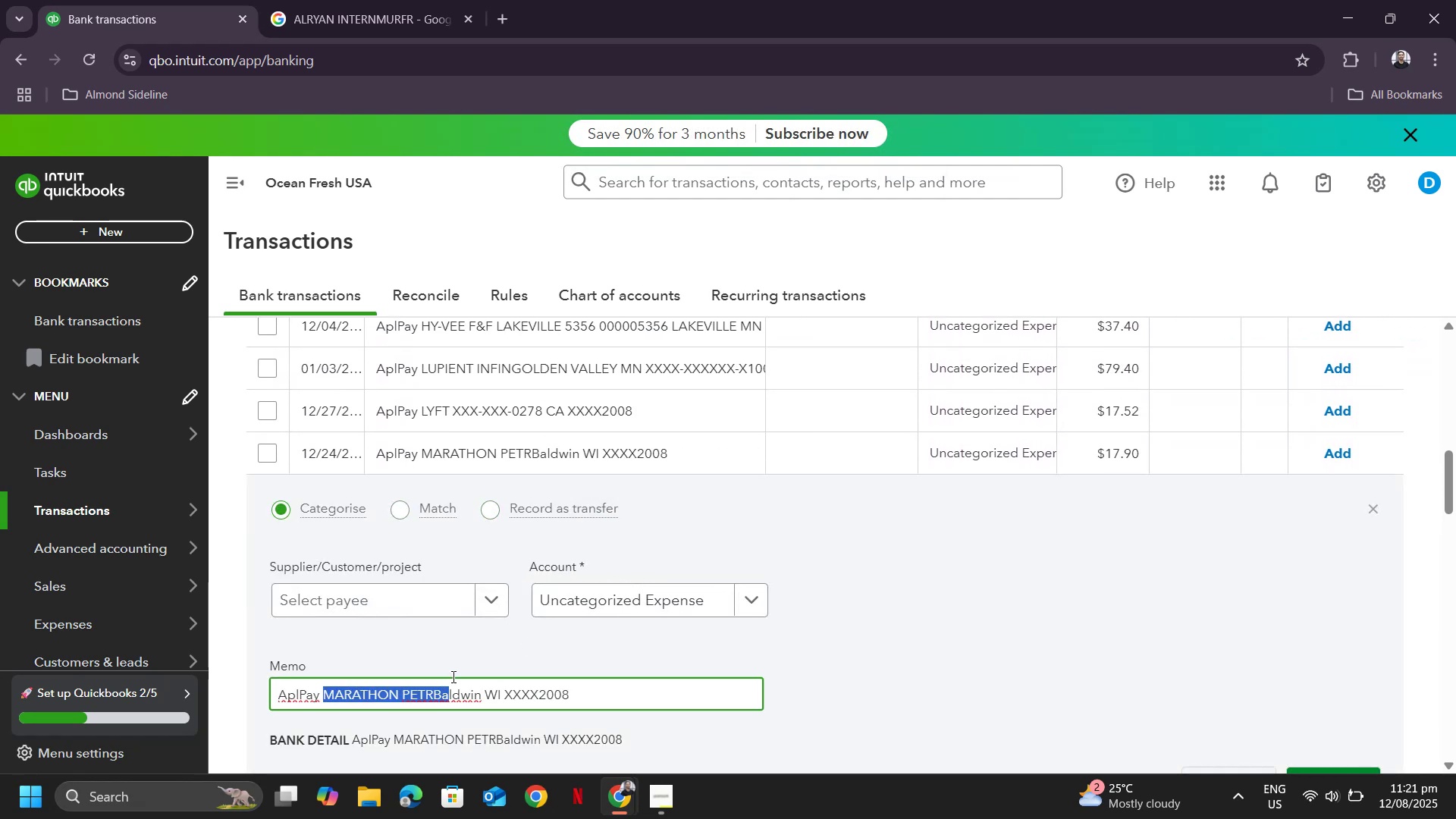 
key(Control+ControlLeft)
 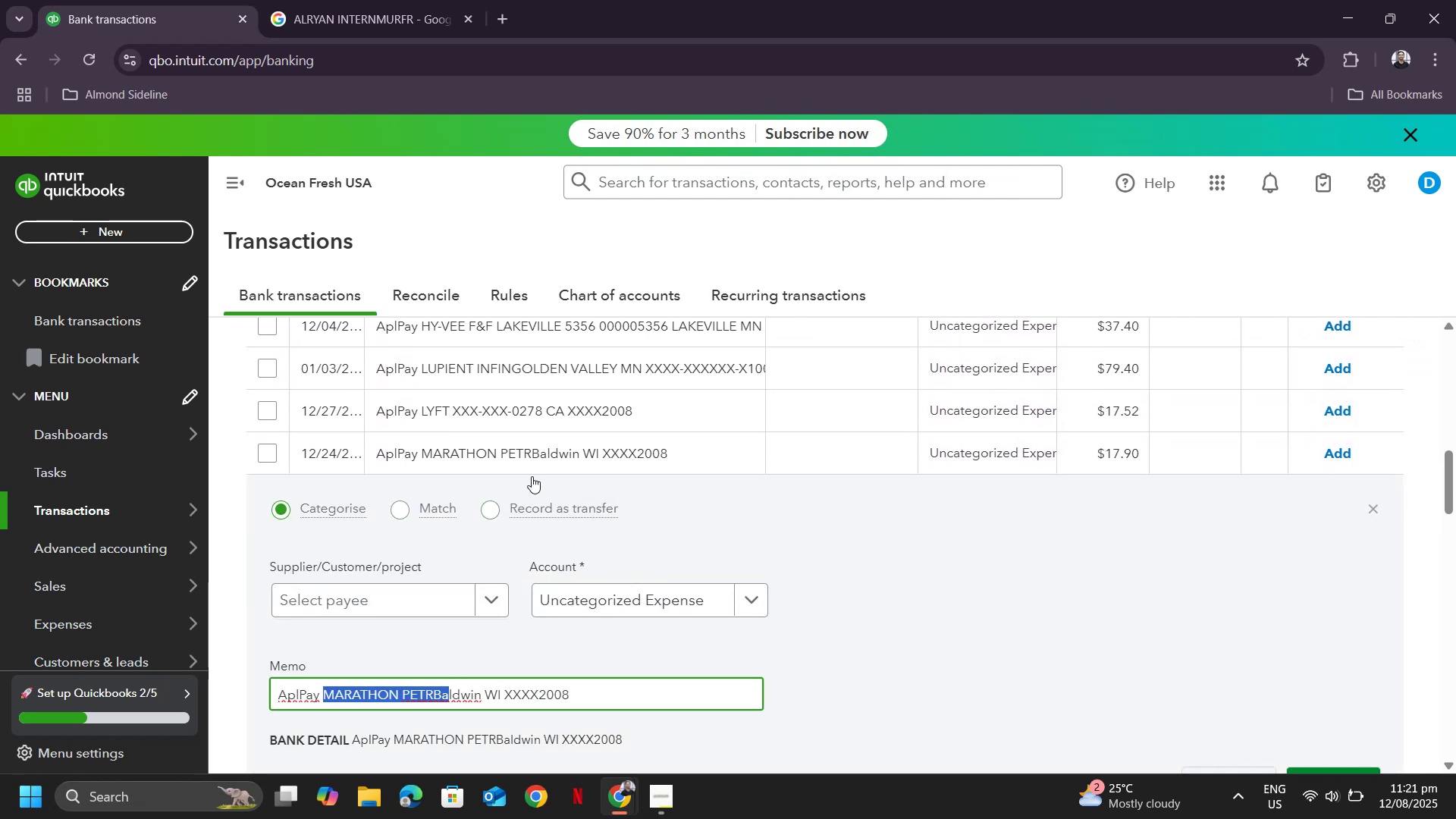 
key(Control+C)
 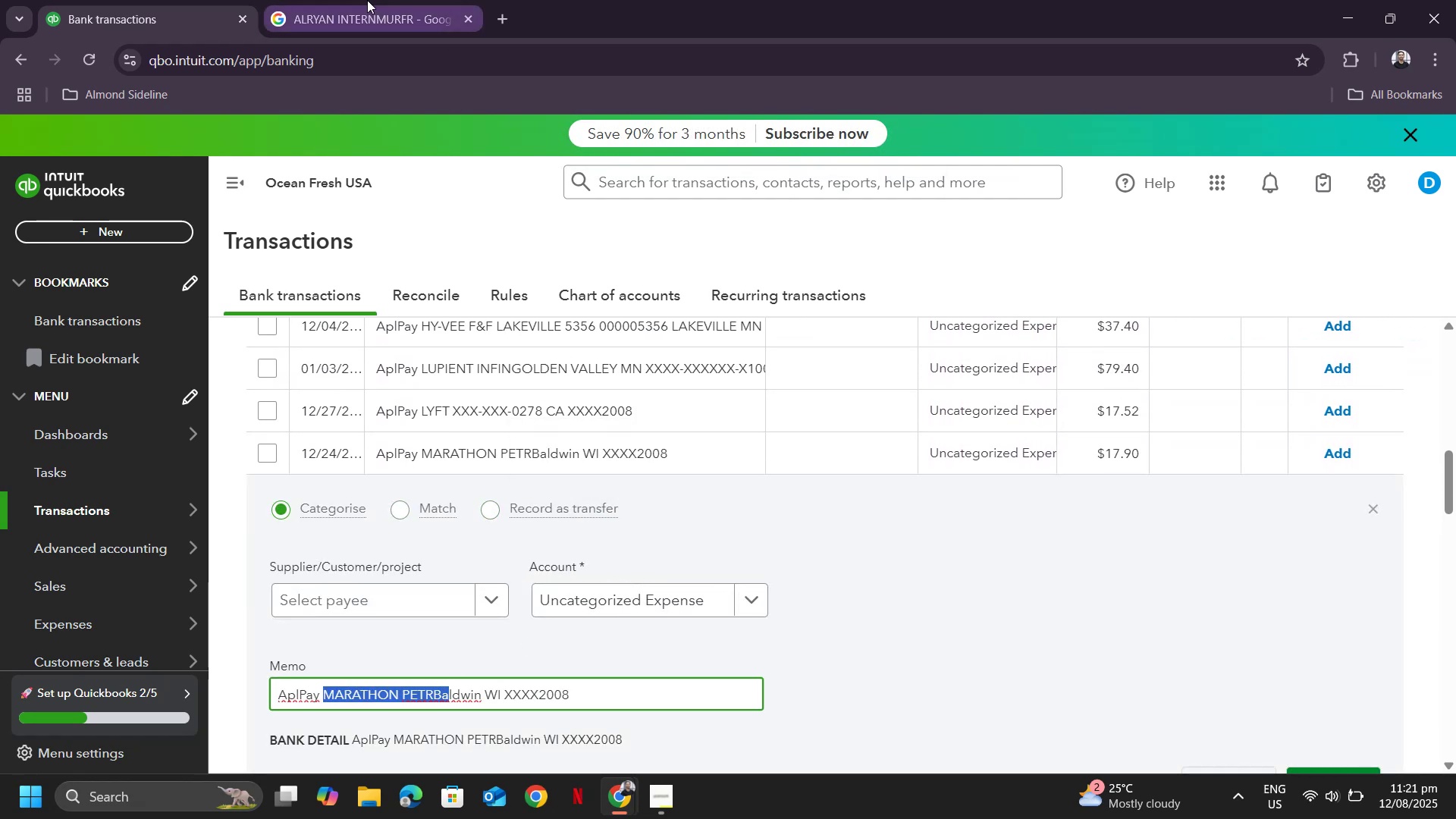 
left_click([367, 0])
 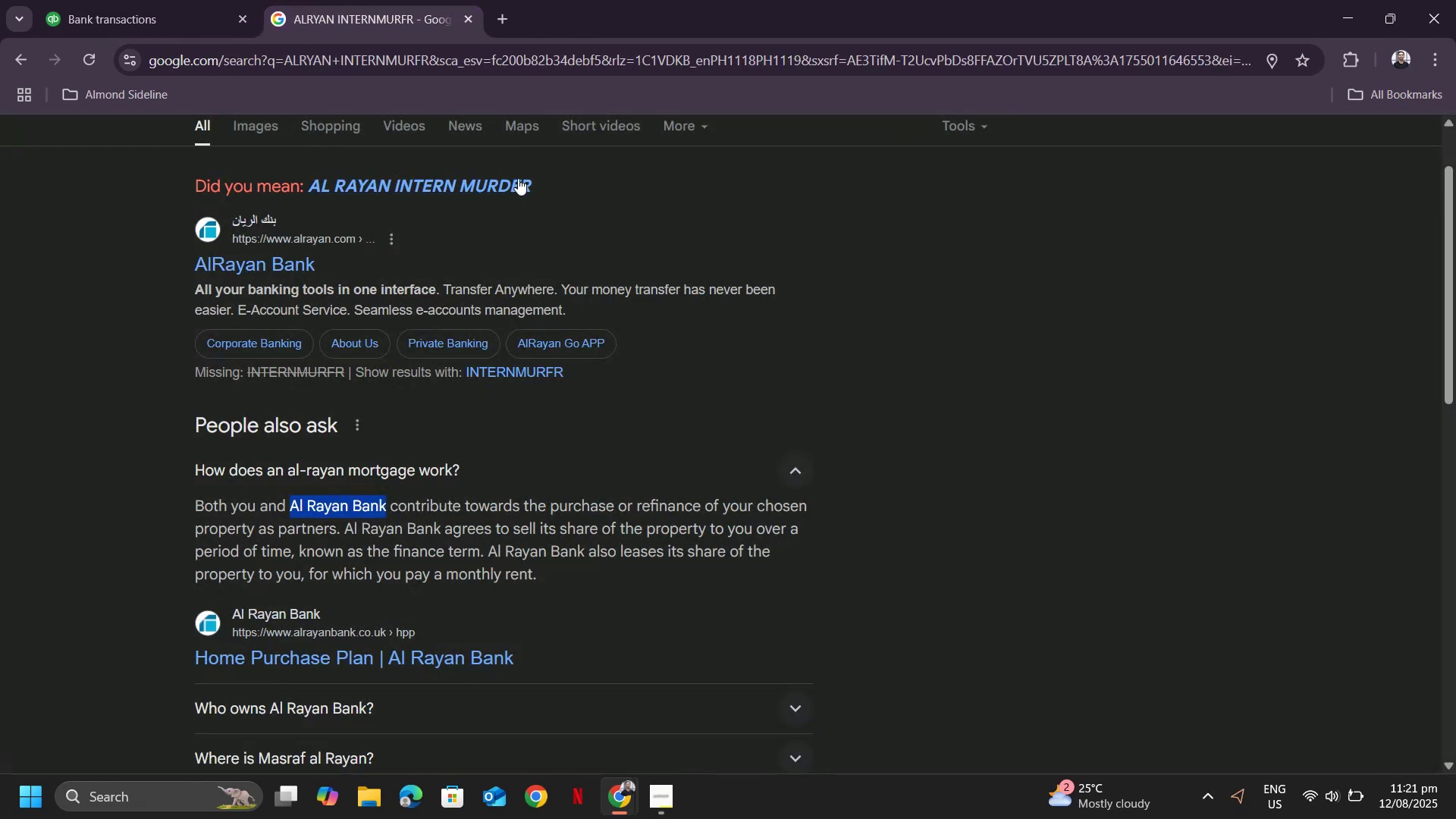 
scroll: coordinate [596, 238], scroll_direction: up, amount: 5.0
 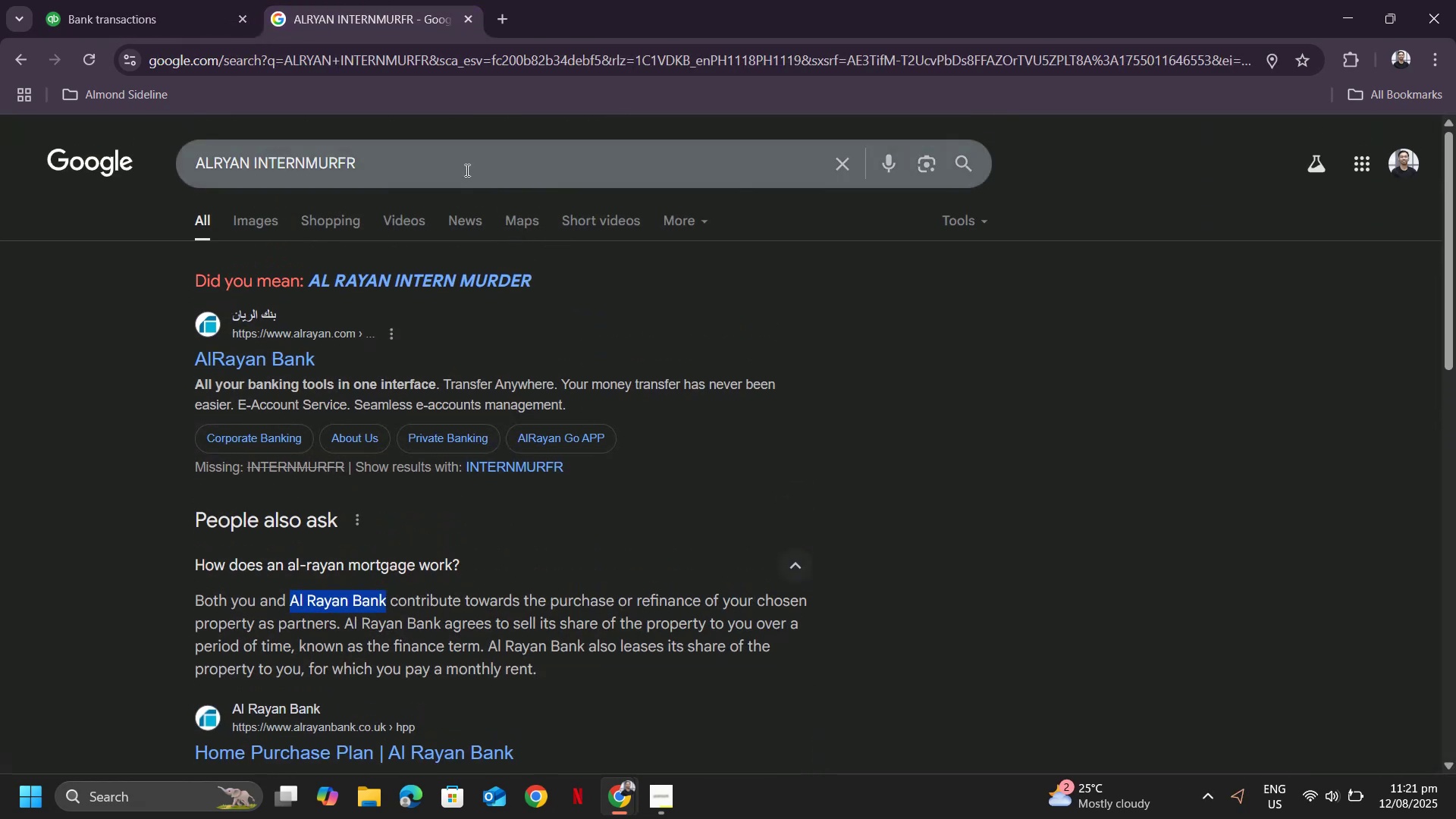 
left_click_drag(start_coordinate=[446, 161], to_coordinate=[193, 146])
 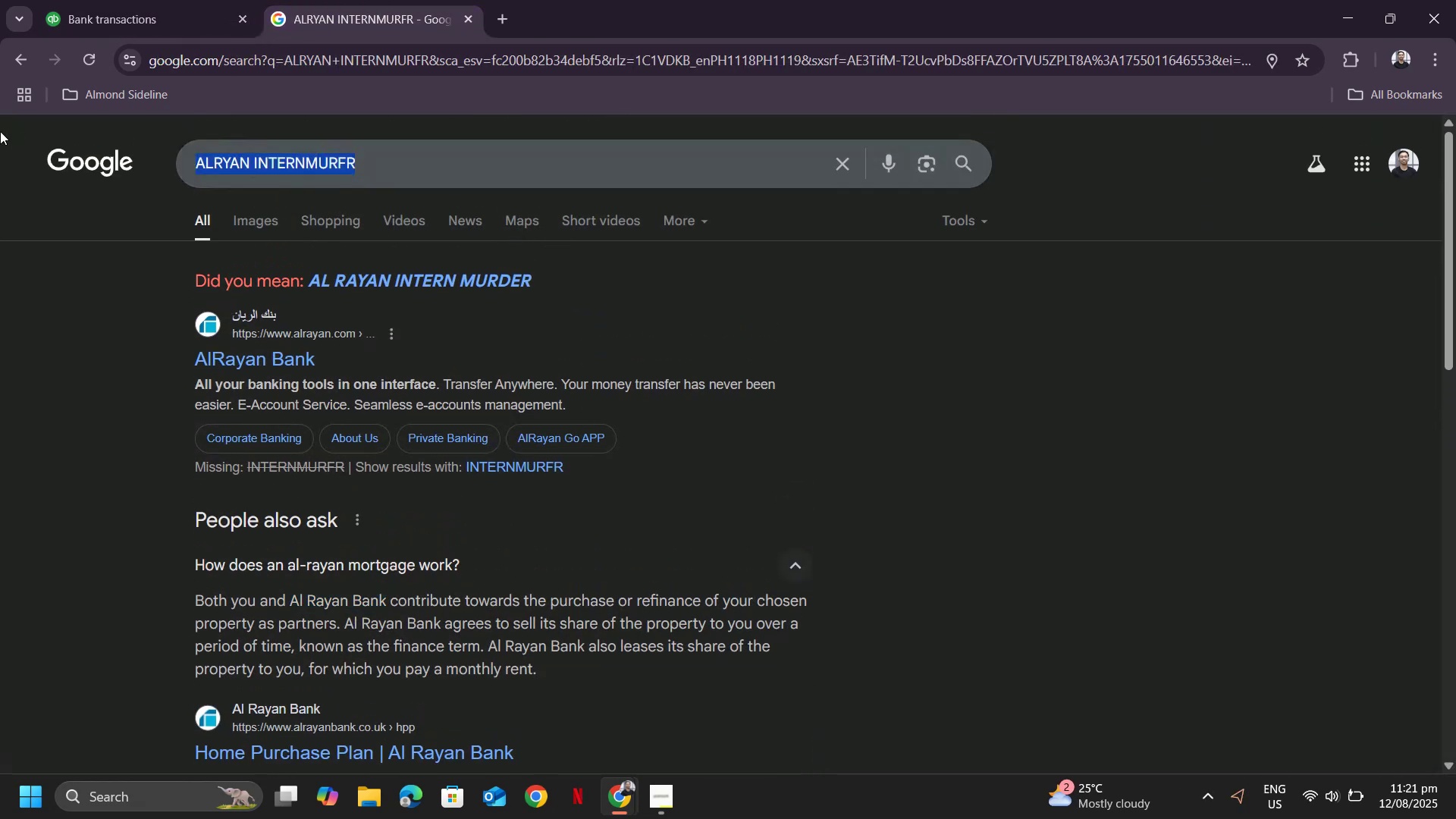 
key(Control+ControlLeft)
 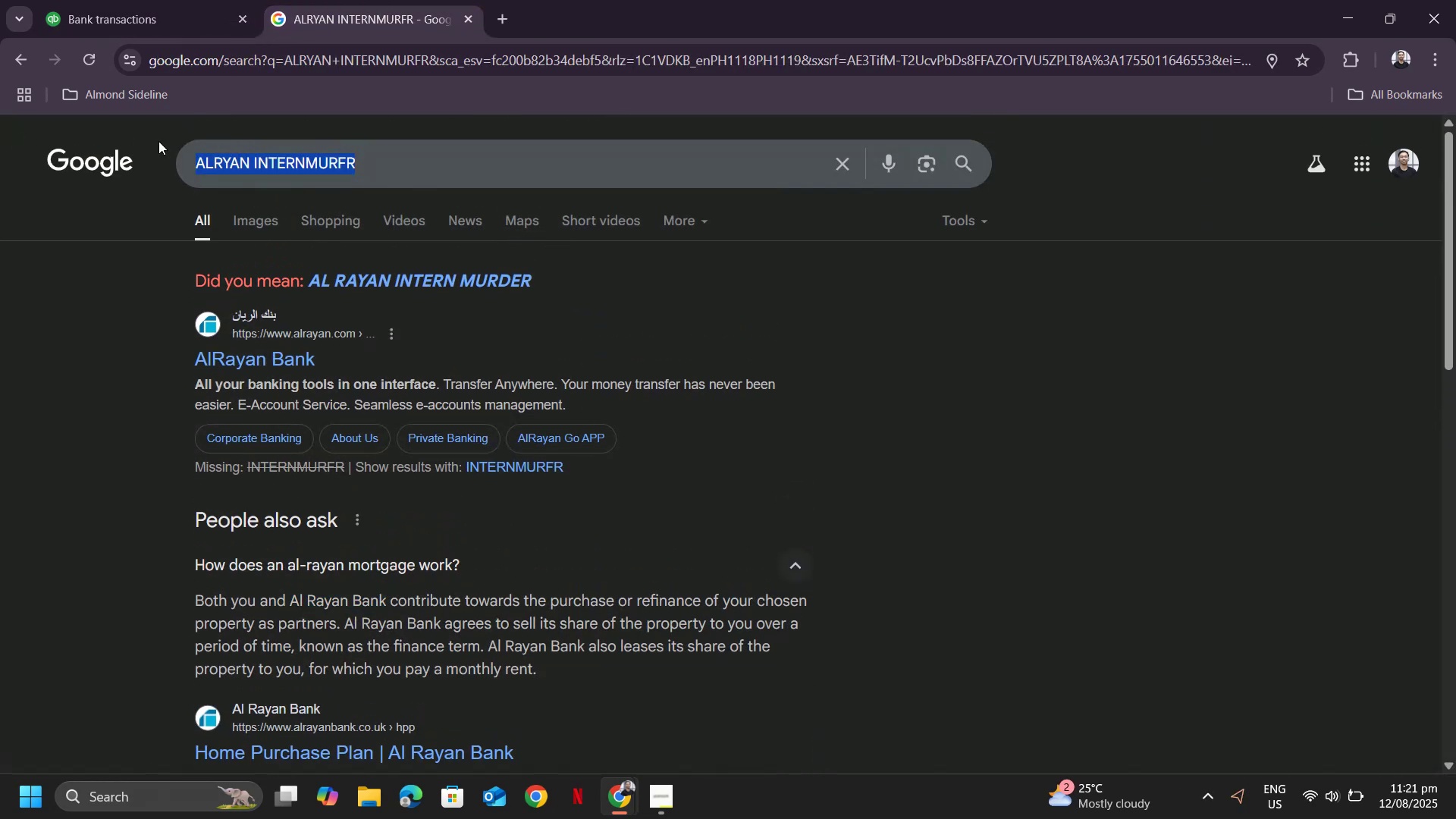 
key(Control+V)
 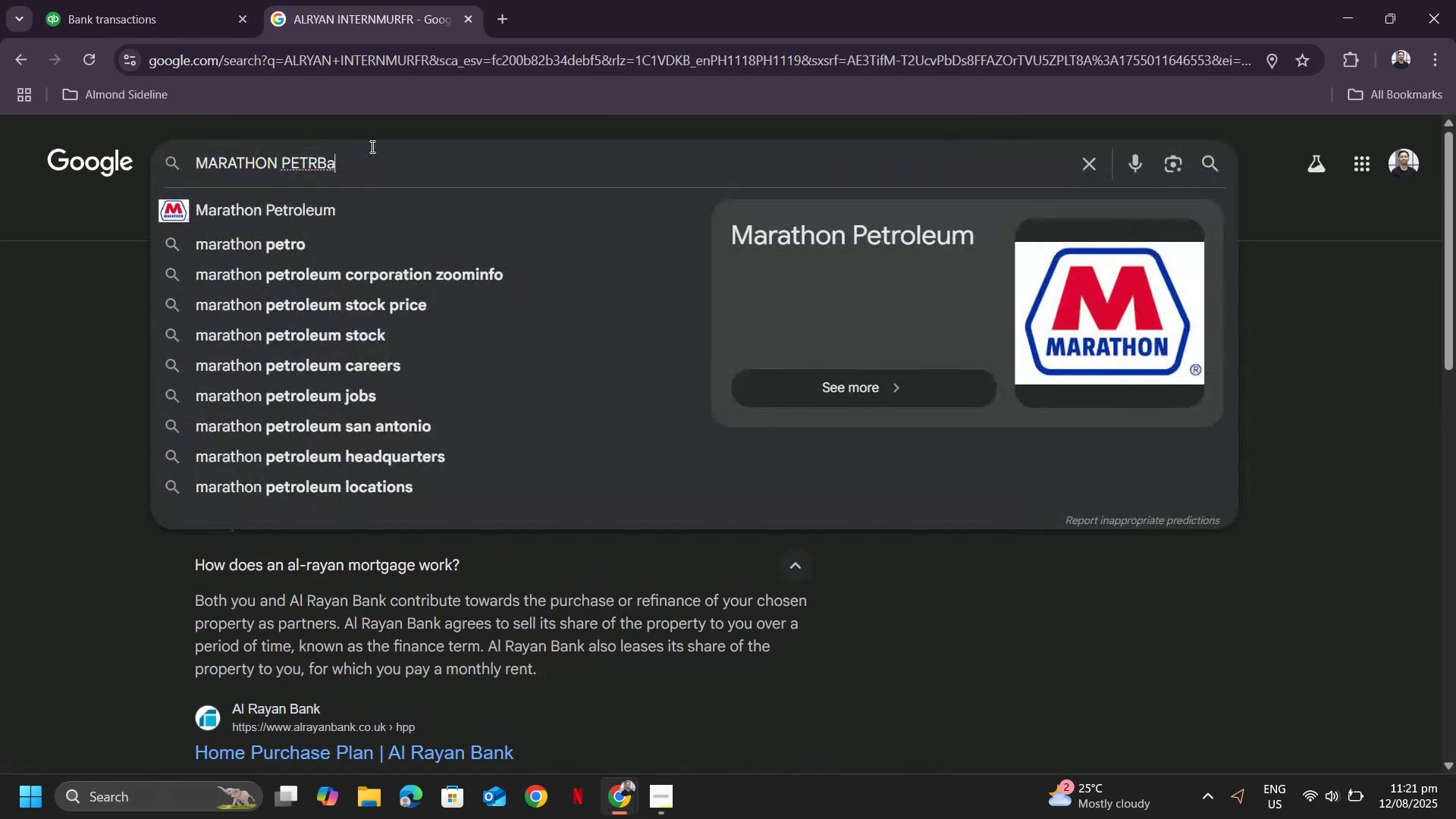 
key(Enter)
 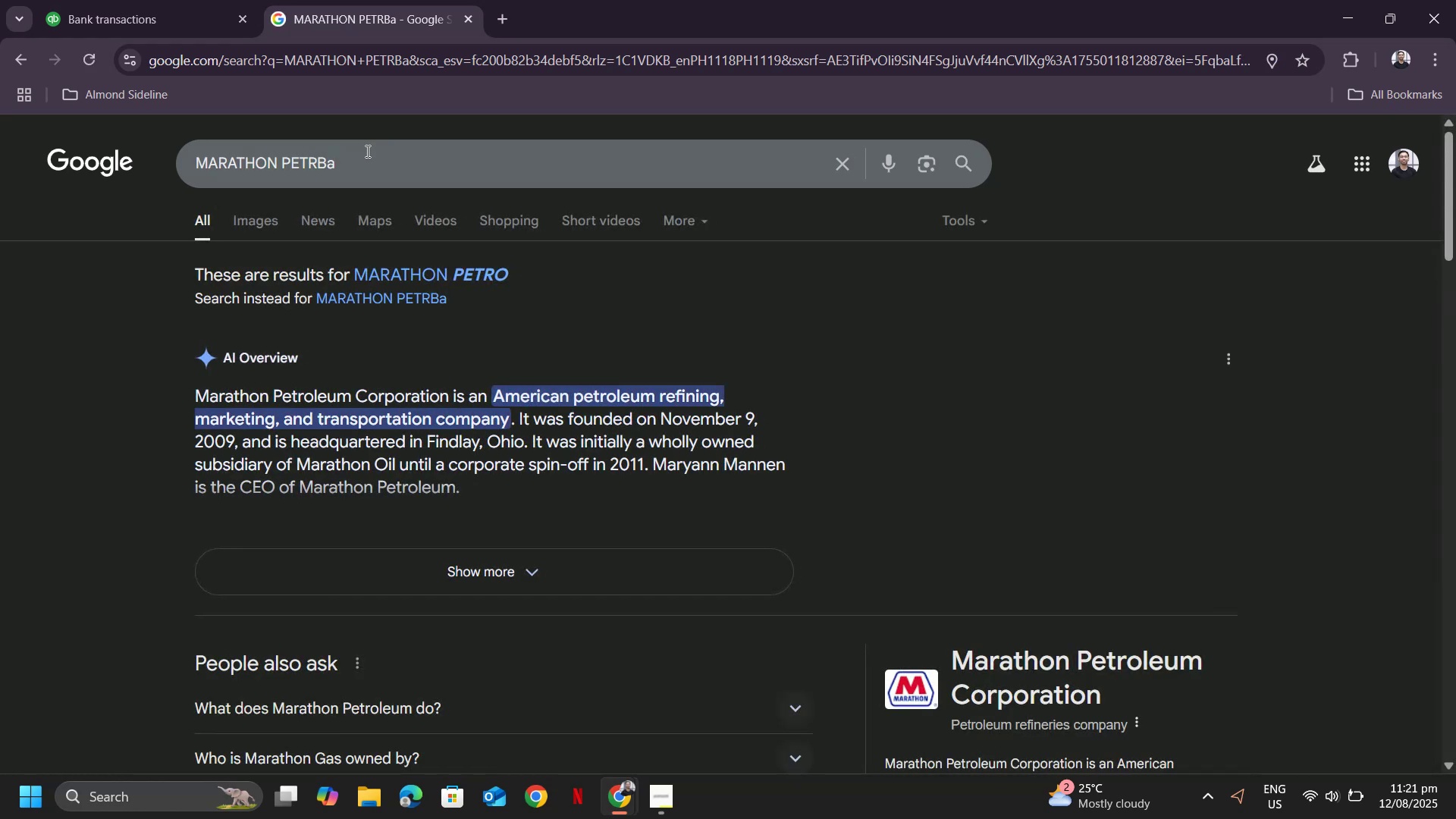 
scroll: coordinate [185, 399], scroll_direction: up, amount: 1.0
 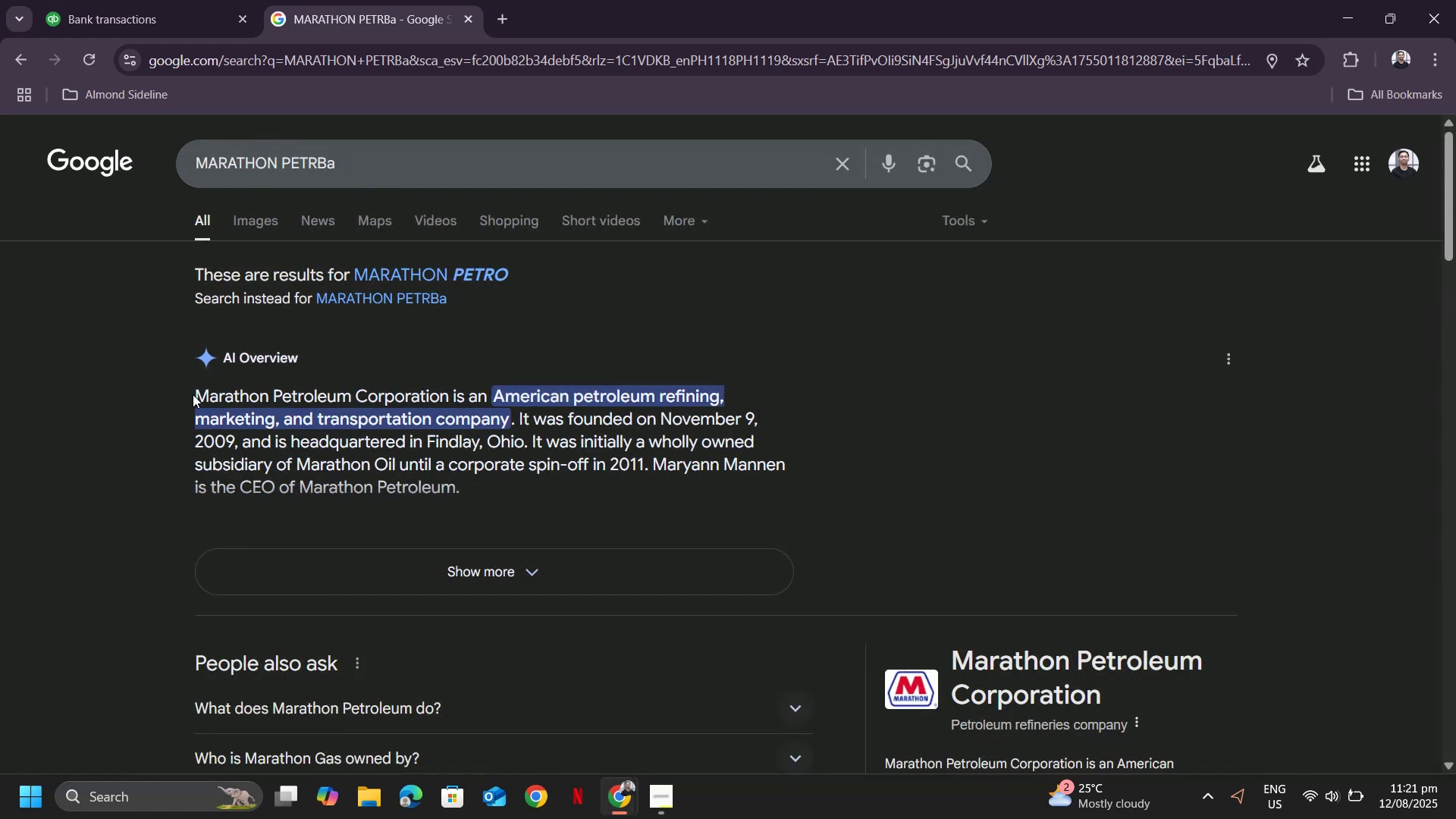 
left_click_drag(start_coordinate=[192, 394], to_coordinate=[446, 392])
 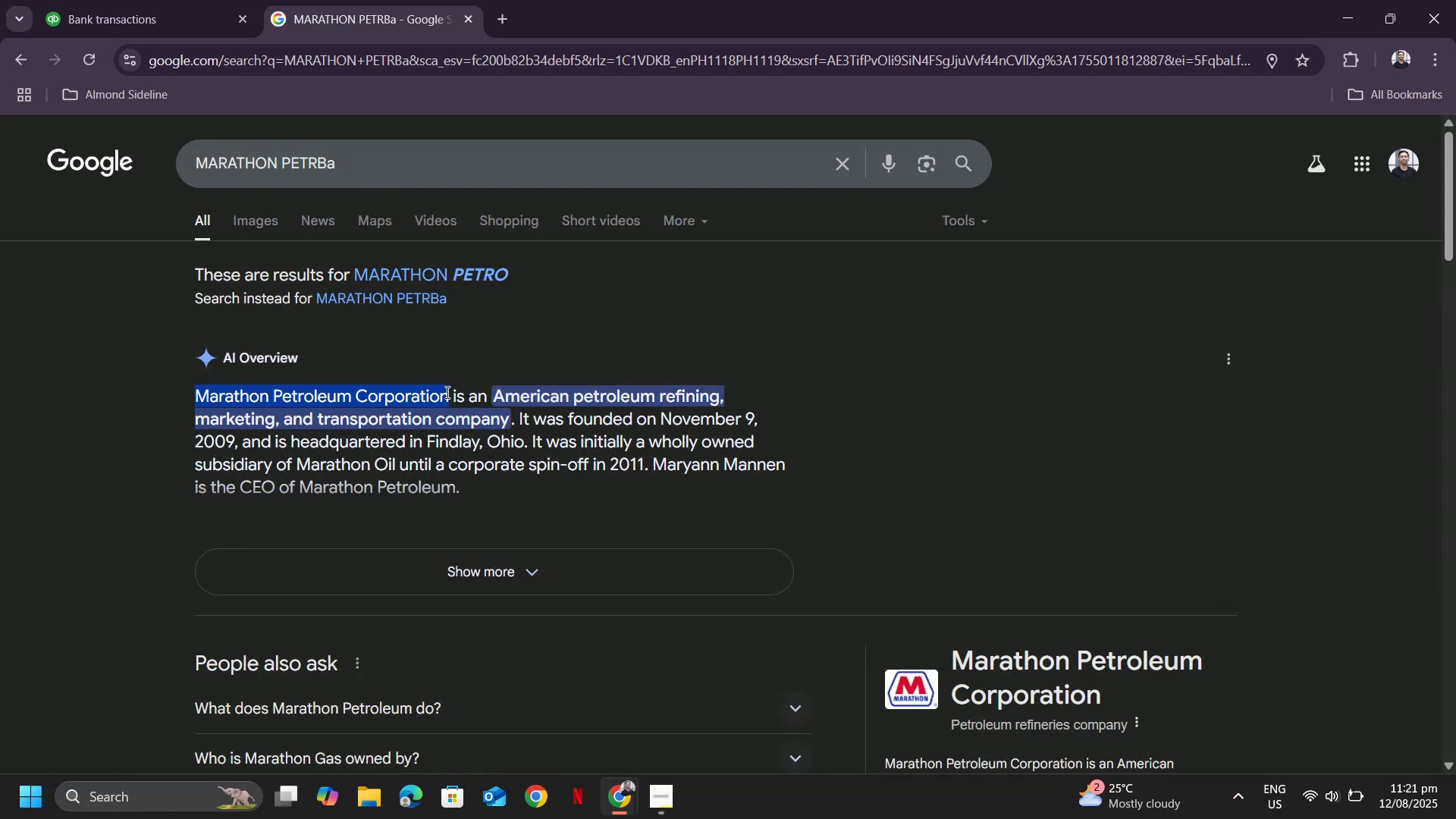 
key(Control+ControlLeft)
 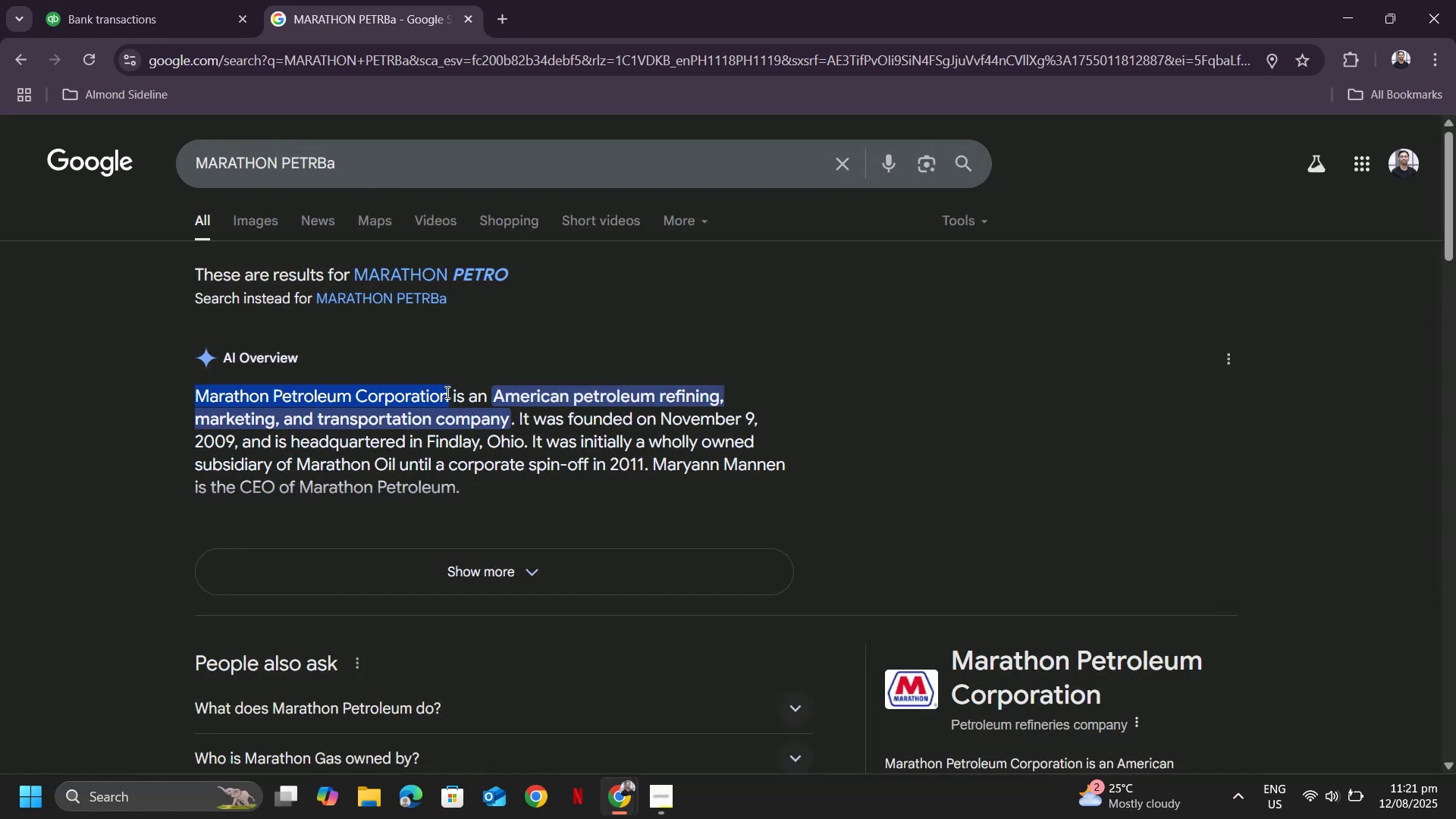 
key(Control+C)
 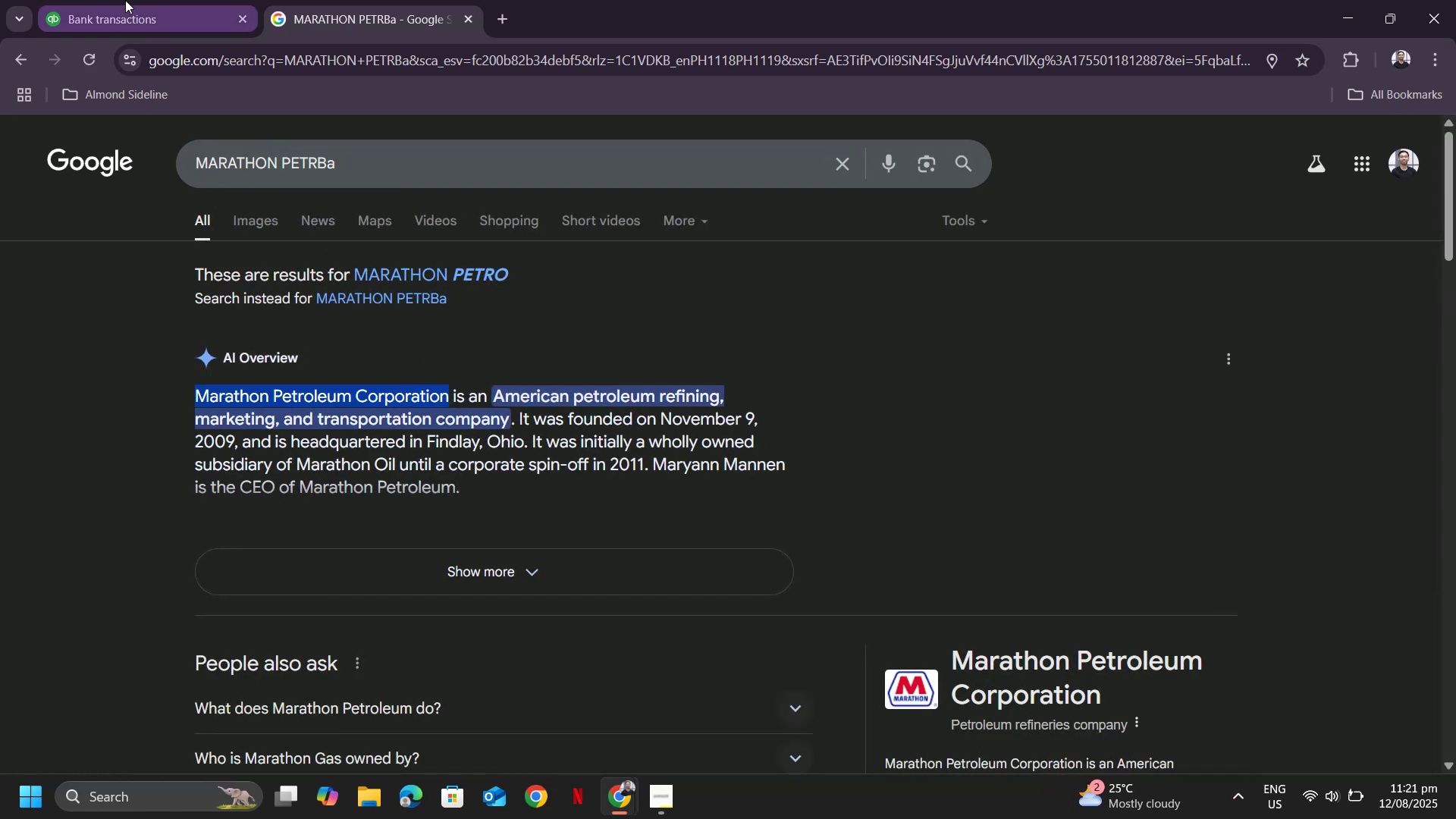 
left_click([125, 0])
 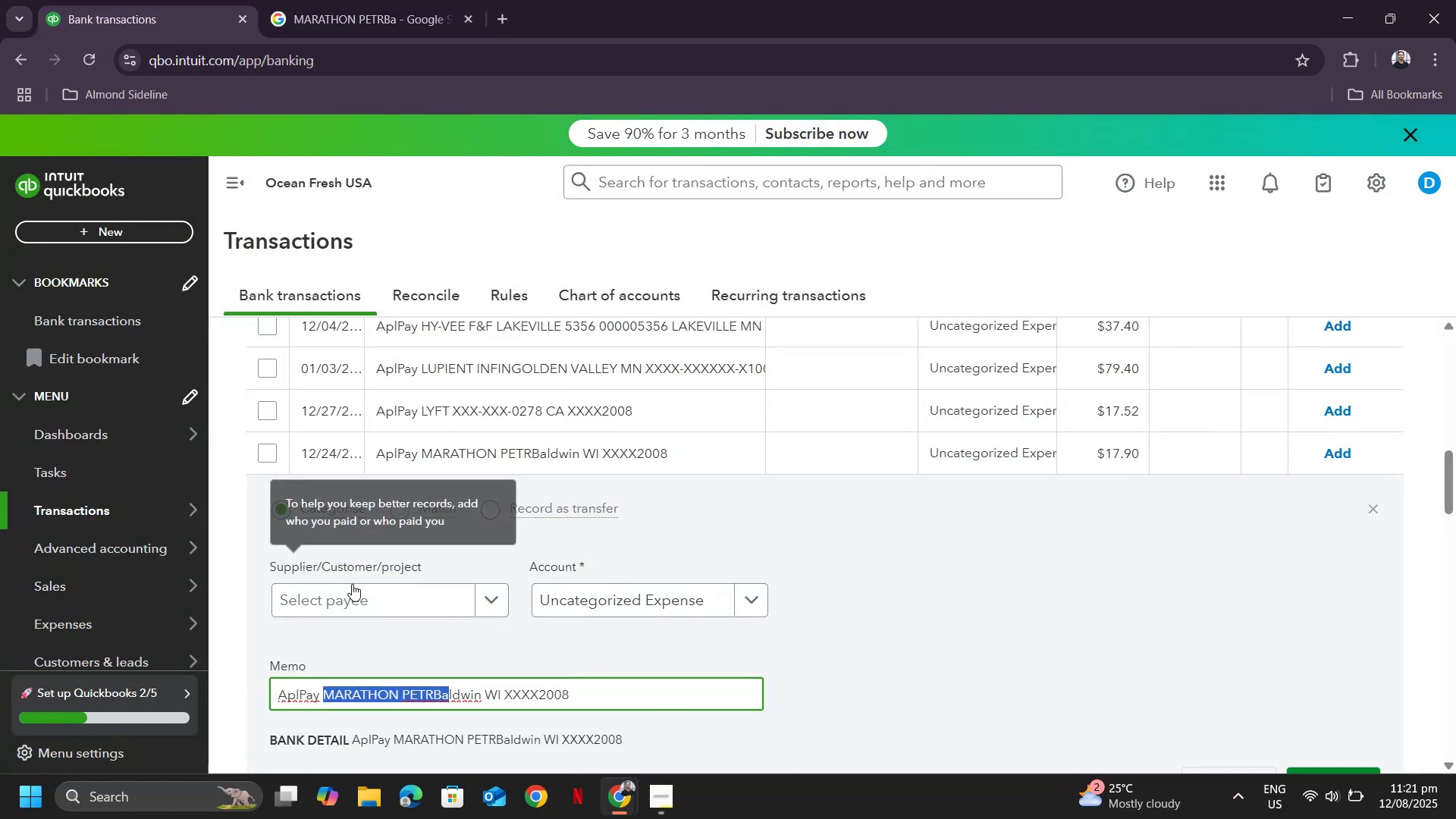 
left_click([359, 613])
 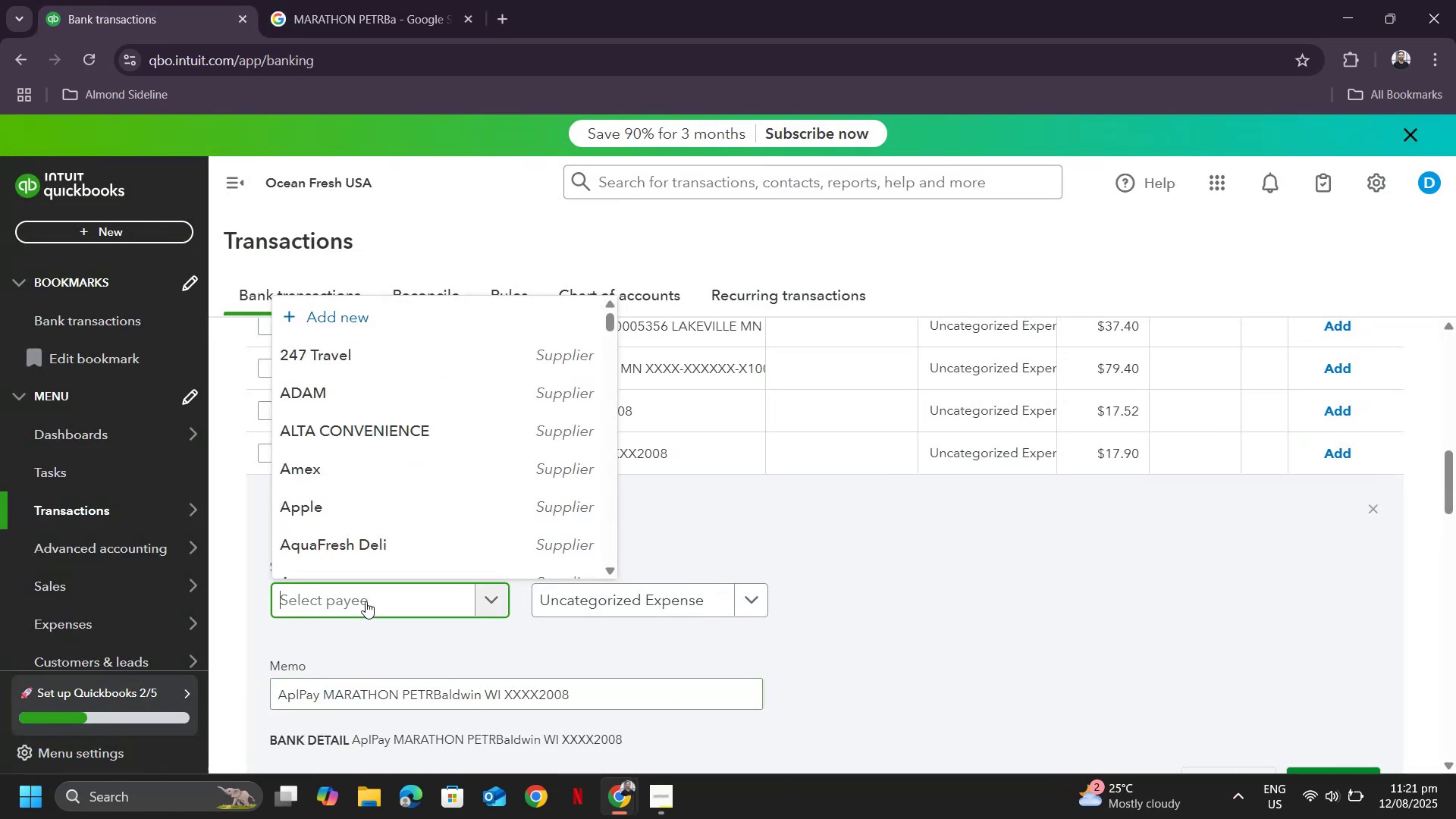 
key(Control+ControlLeft)
 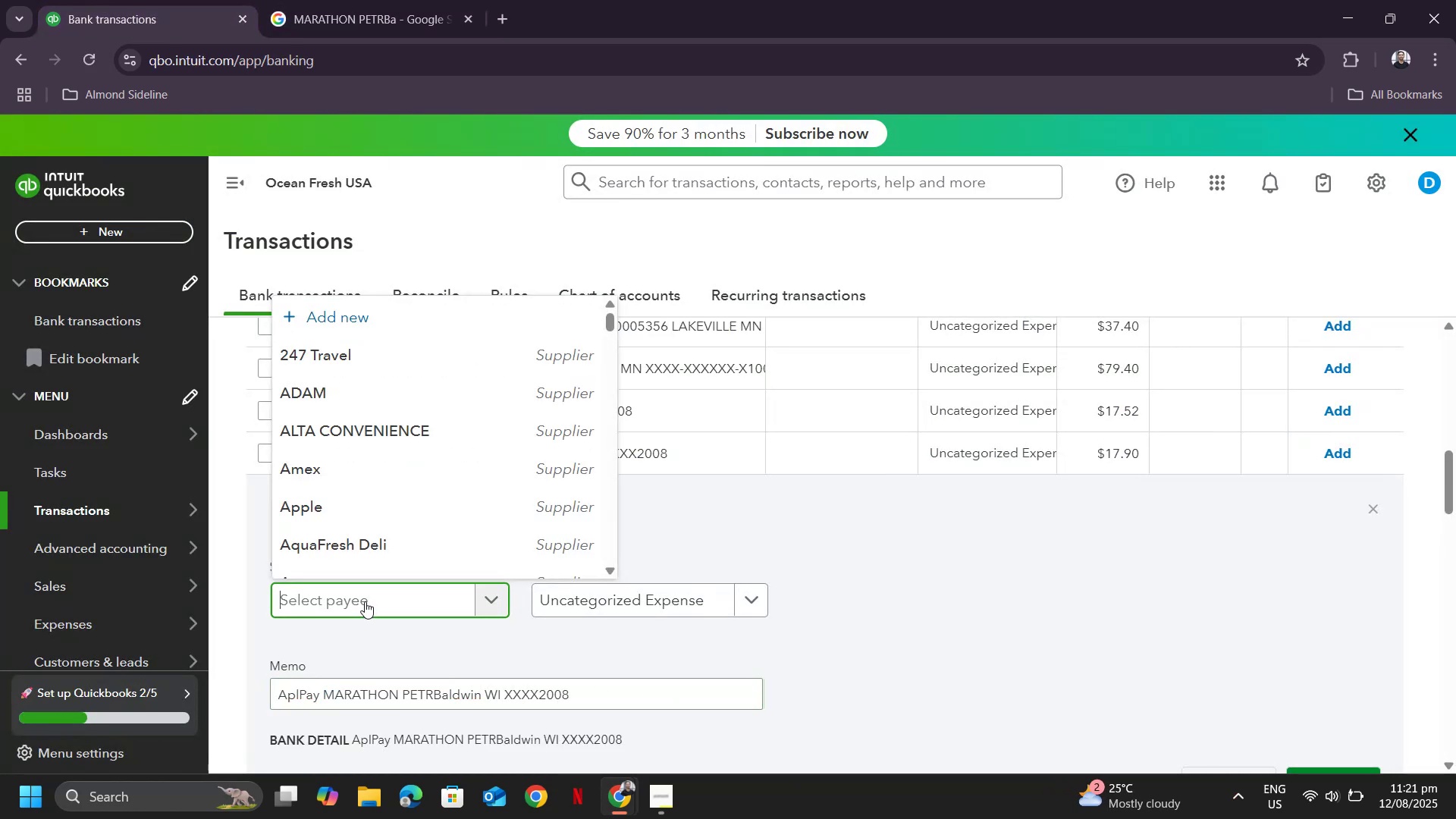 
key(Control+V)
 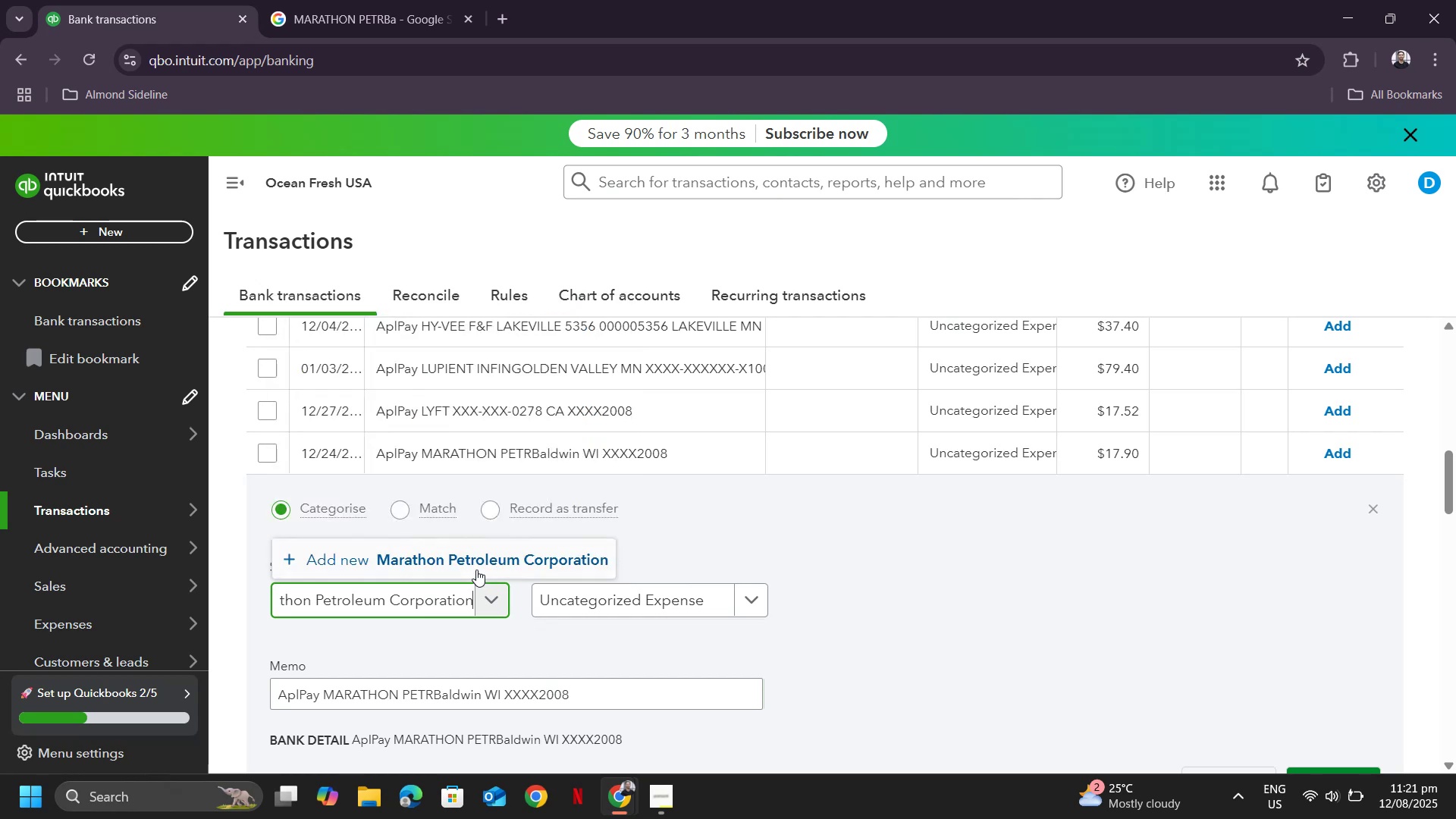 
left_click([457, 560])
 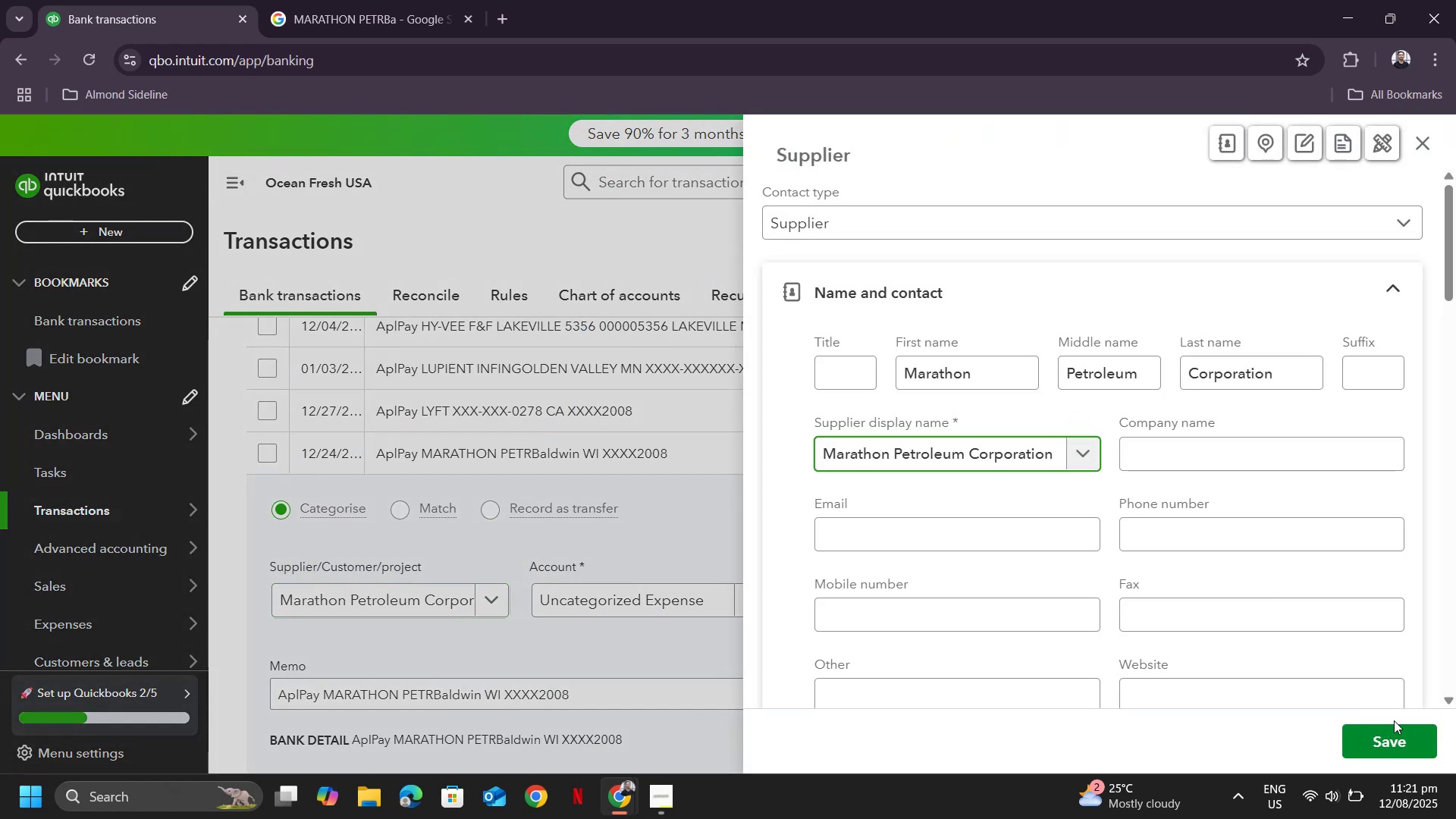 
left_click([1397, 745])
 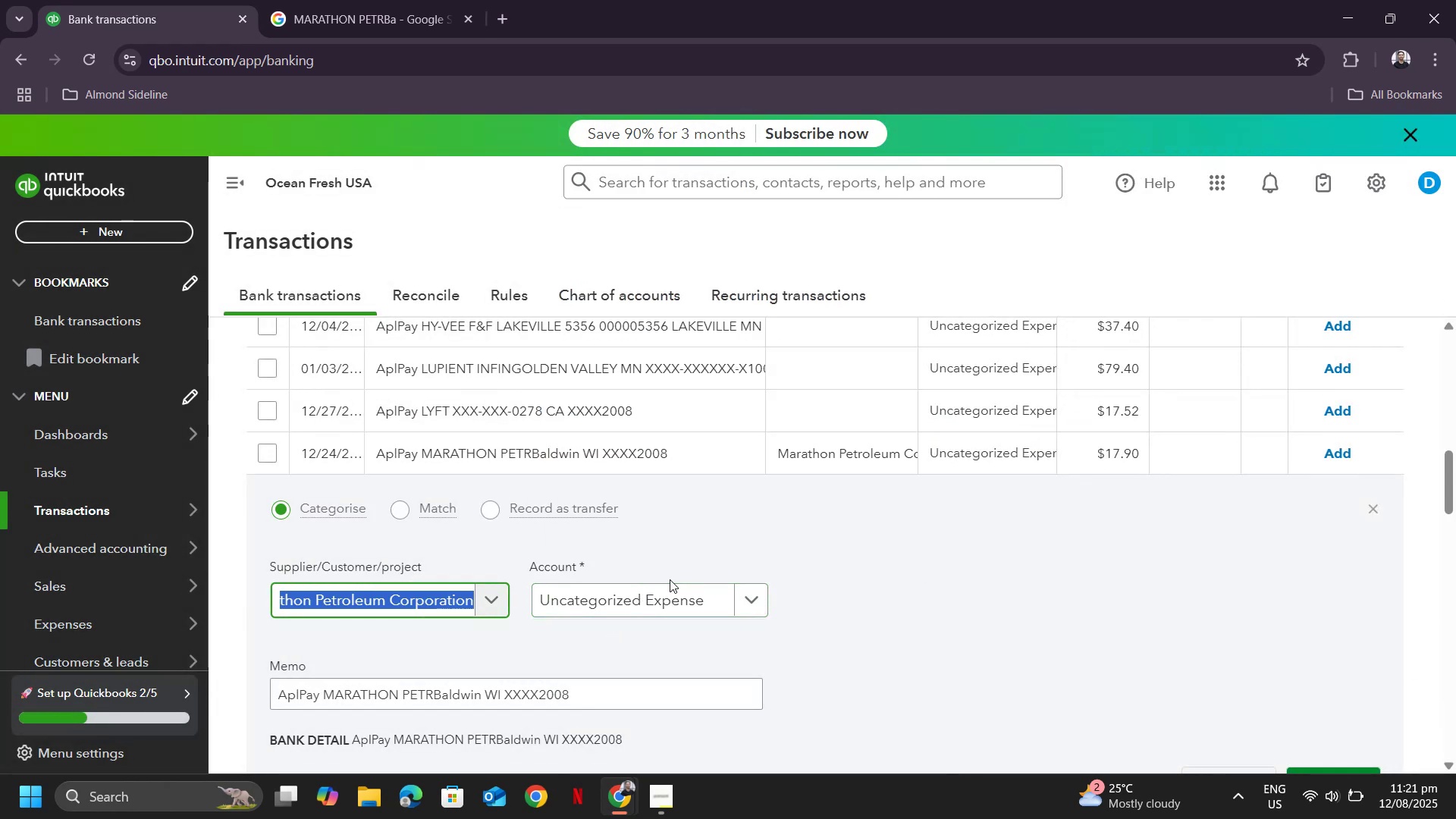 
type(shkipp)
key(Backspace)
key(Backspace)
key(Backspace)
key(Backspace)
type(ip)
 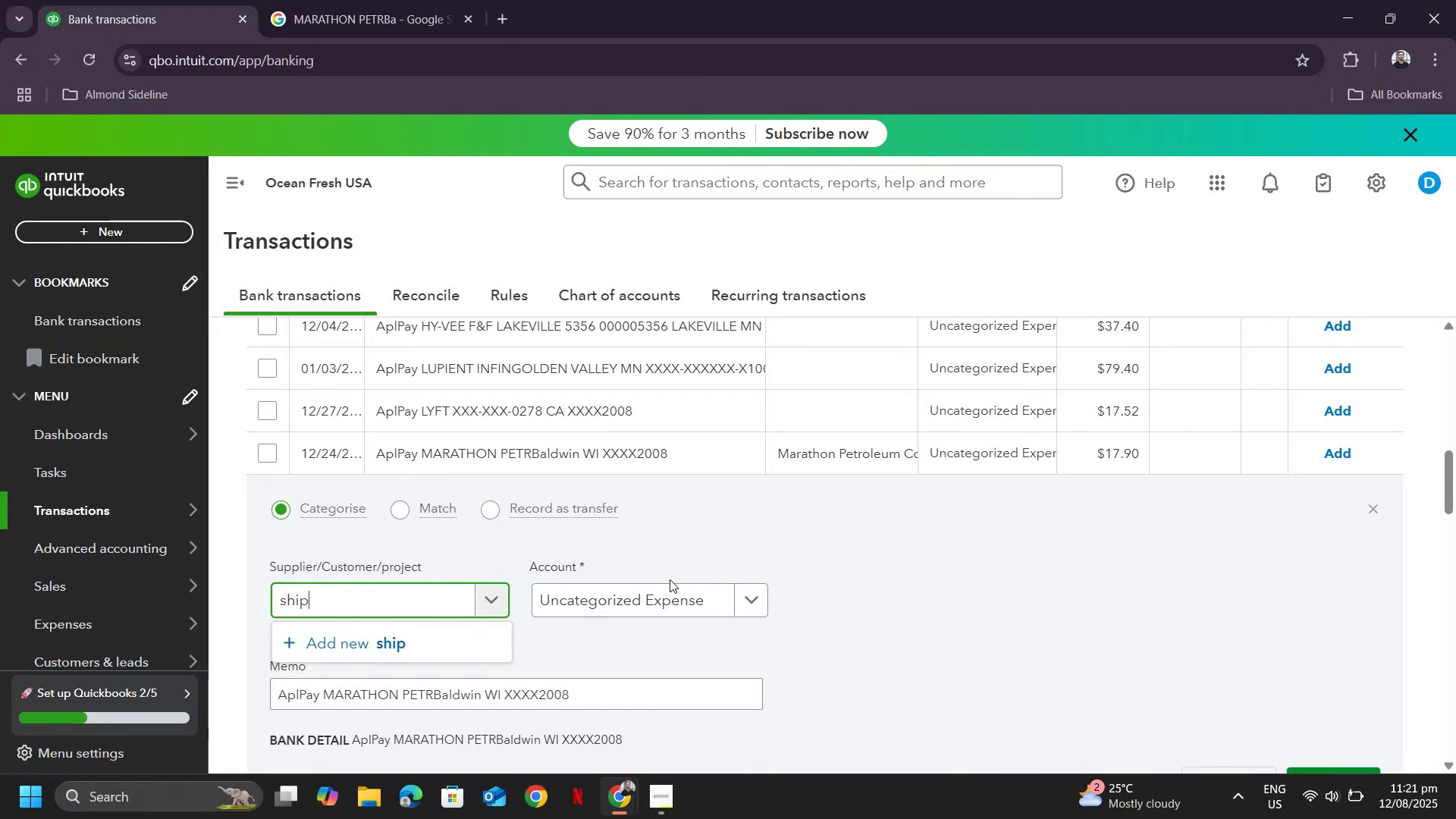 
key(Control+A)
 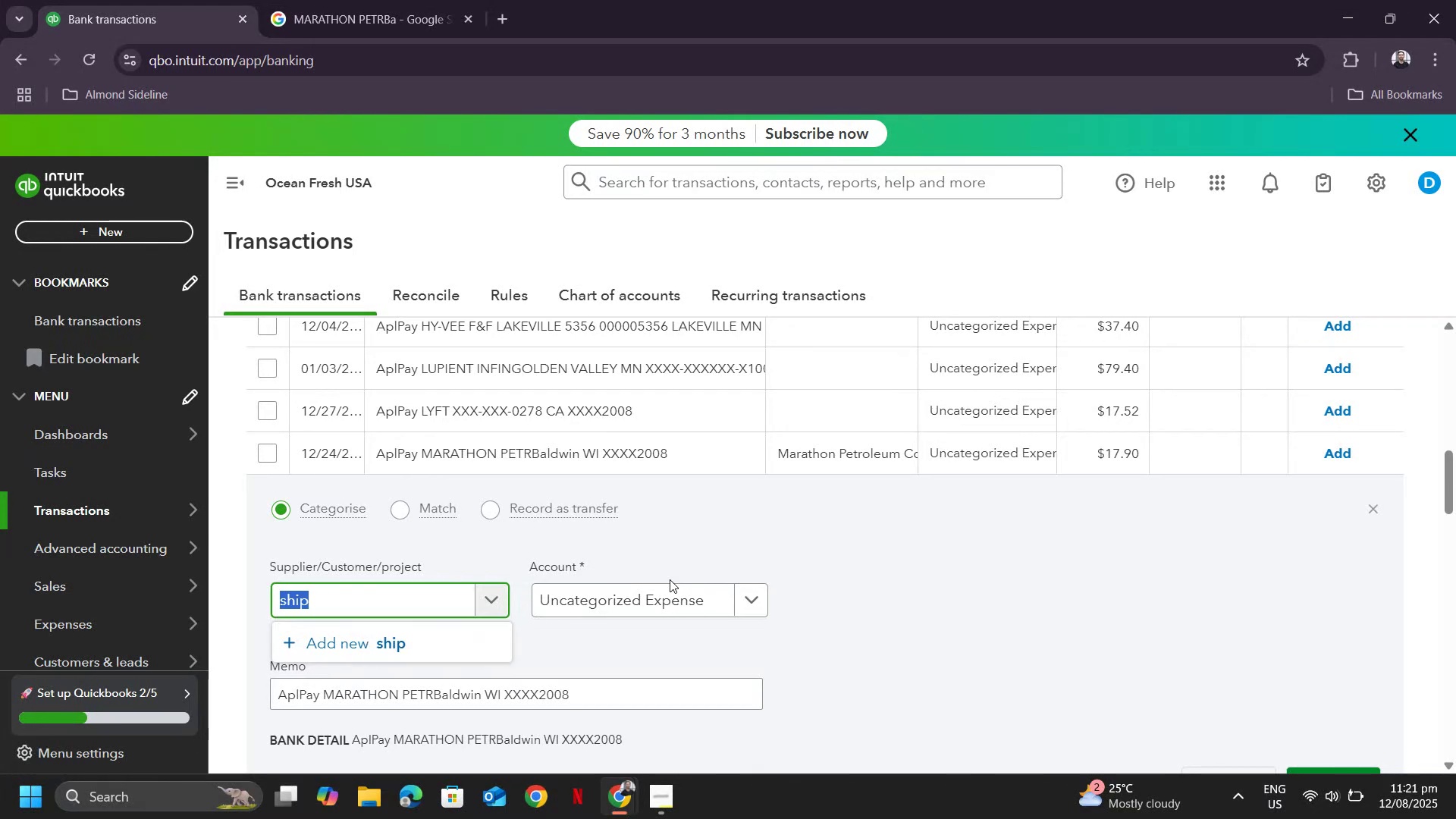 
key(Control+V)
 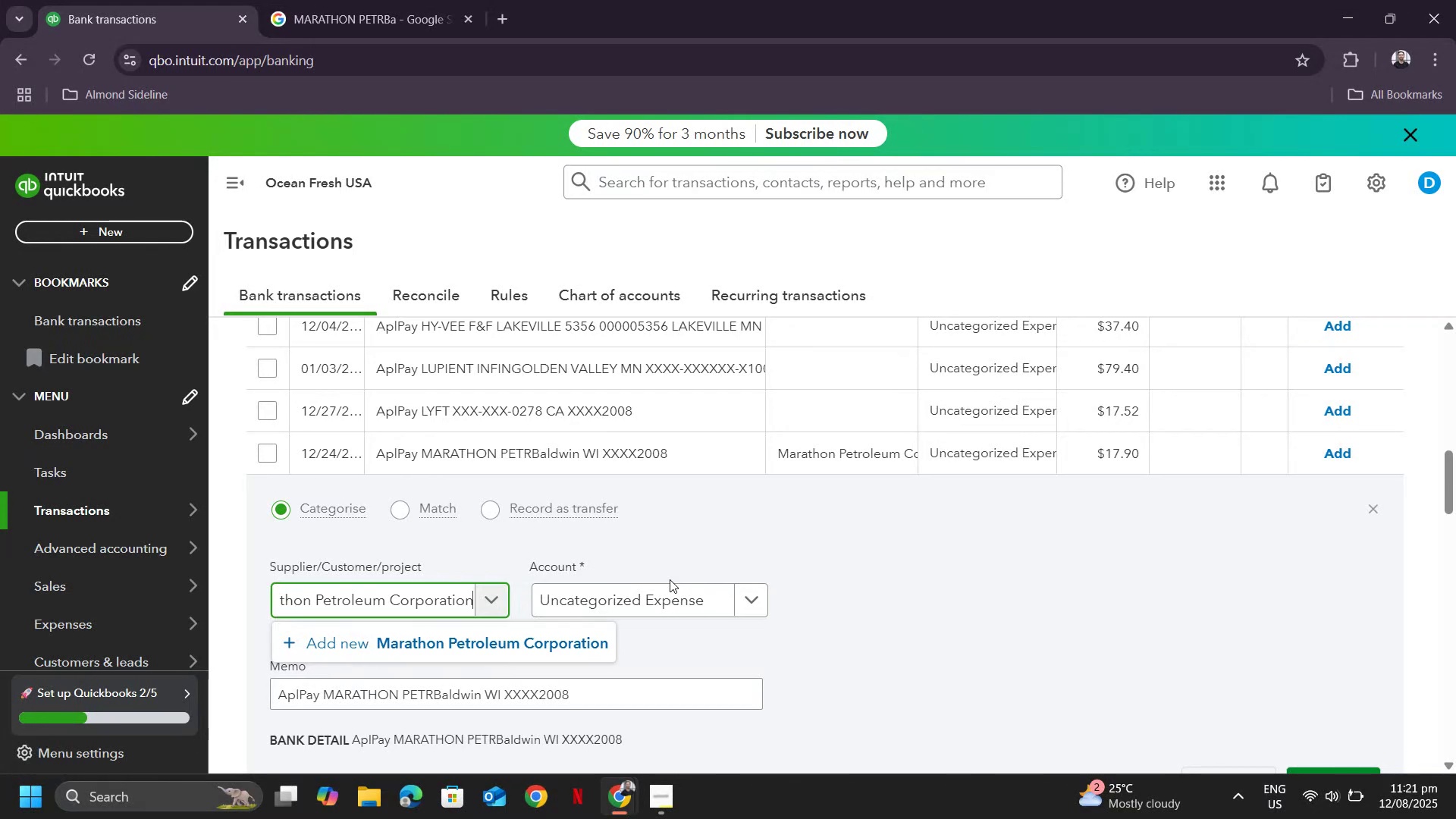 
key(Tab)
 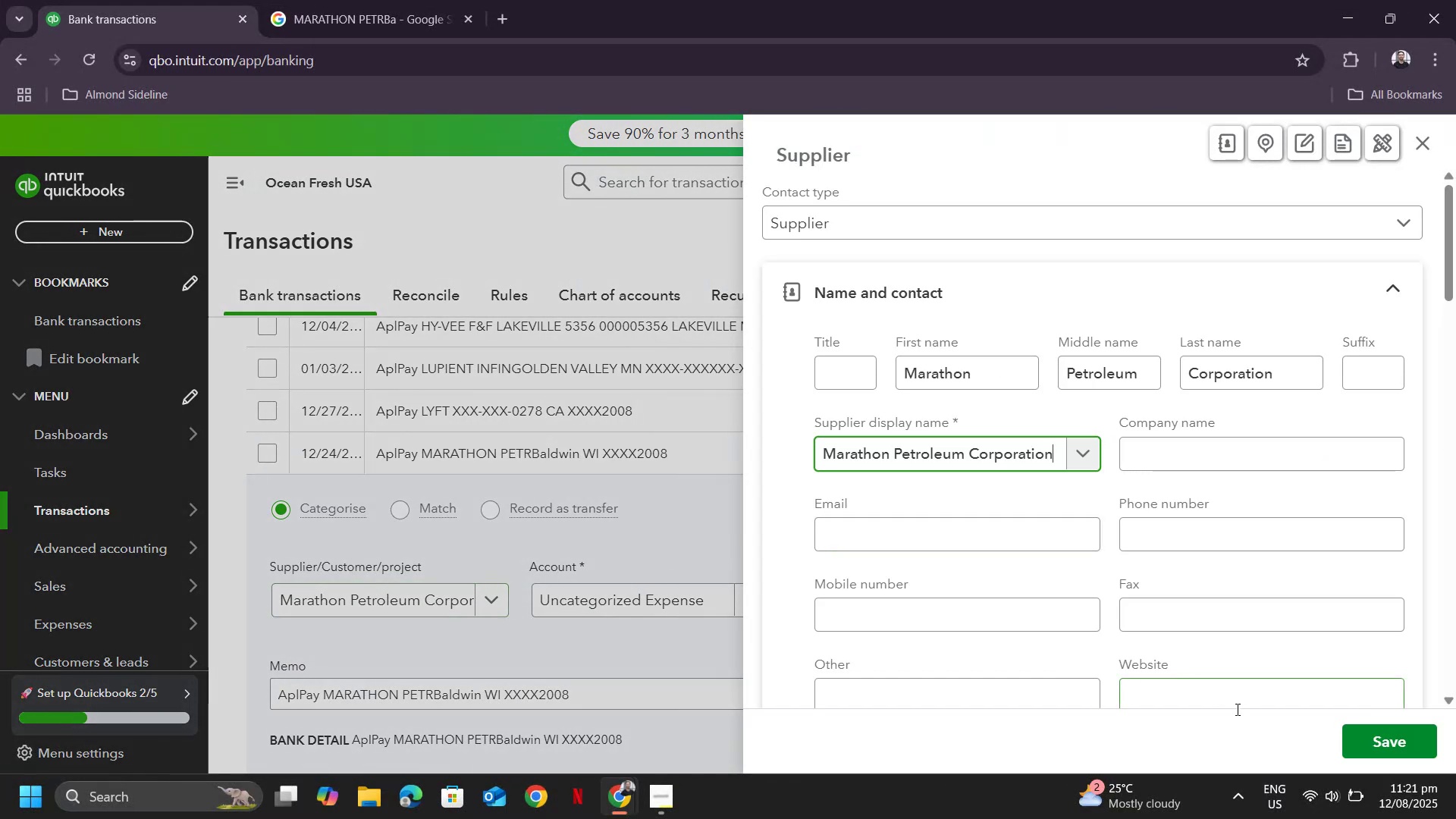 
left_click([1416, 738])
 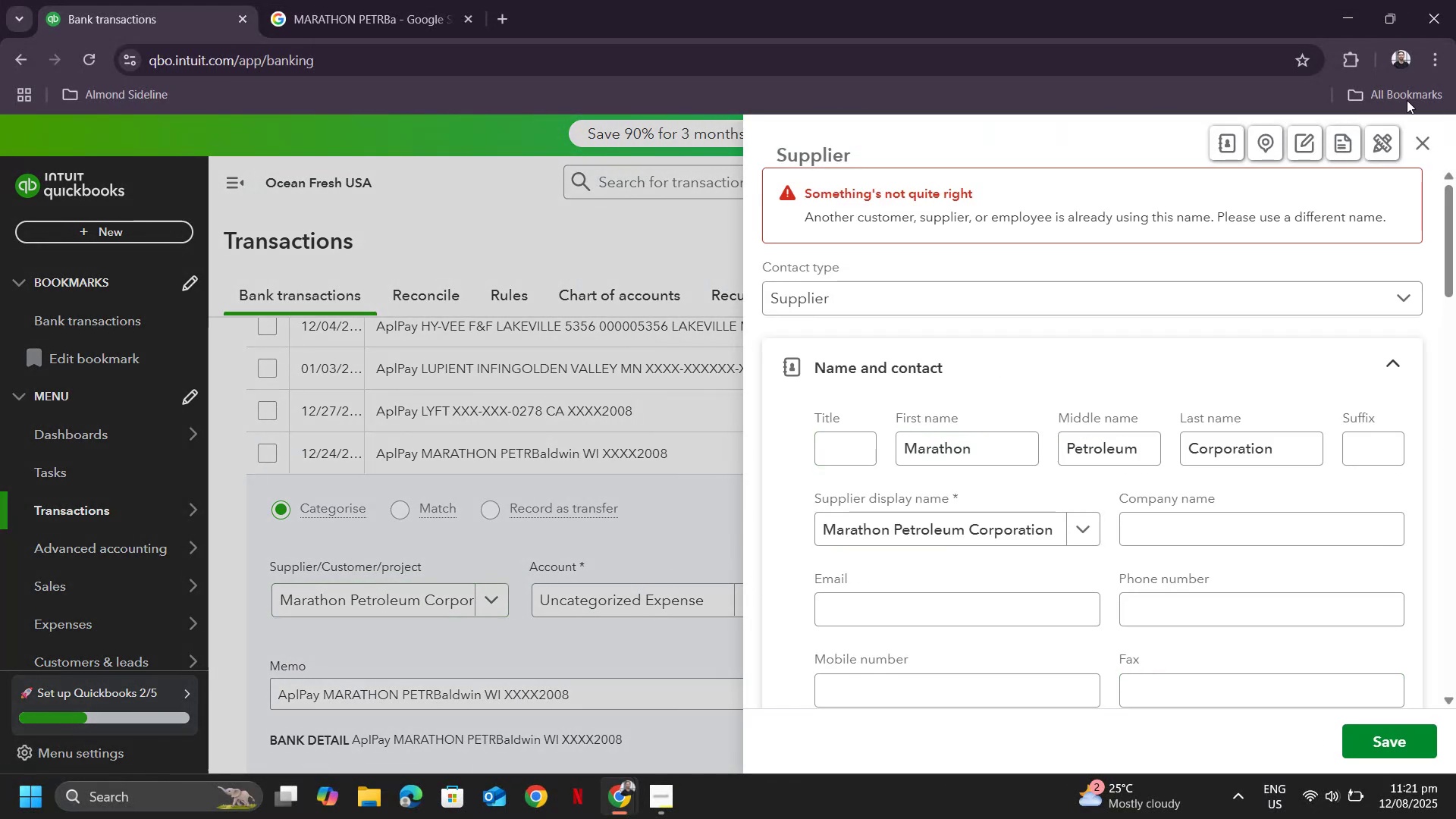 
left_click([1429, 153])
 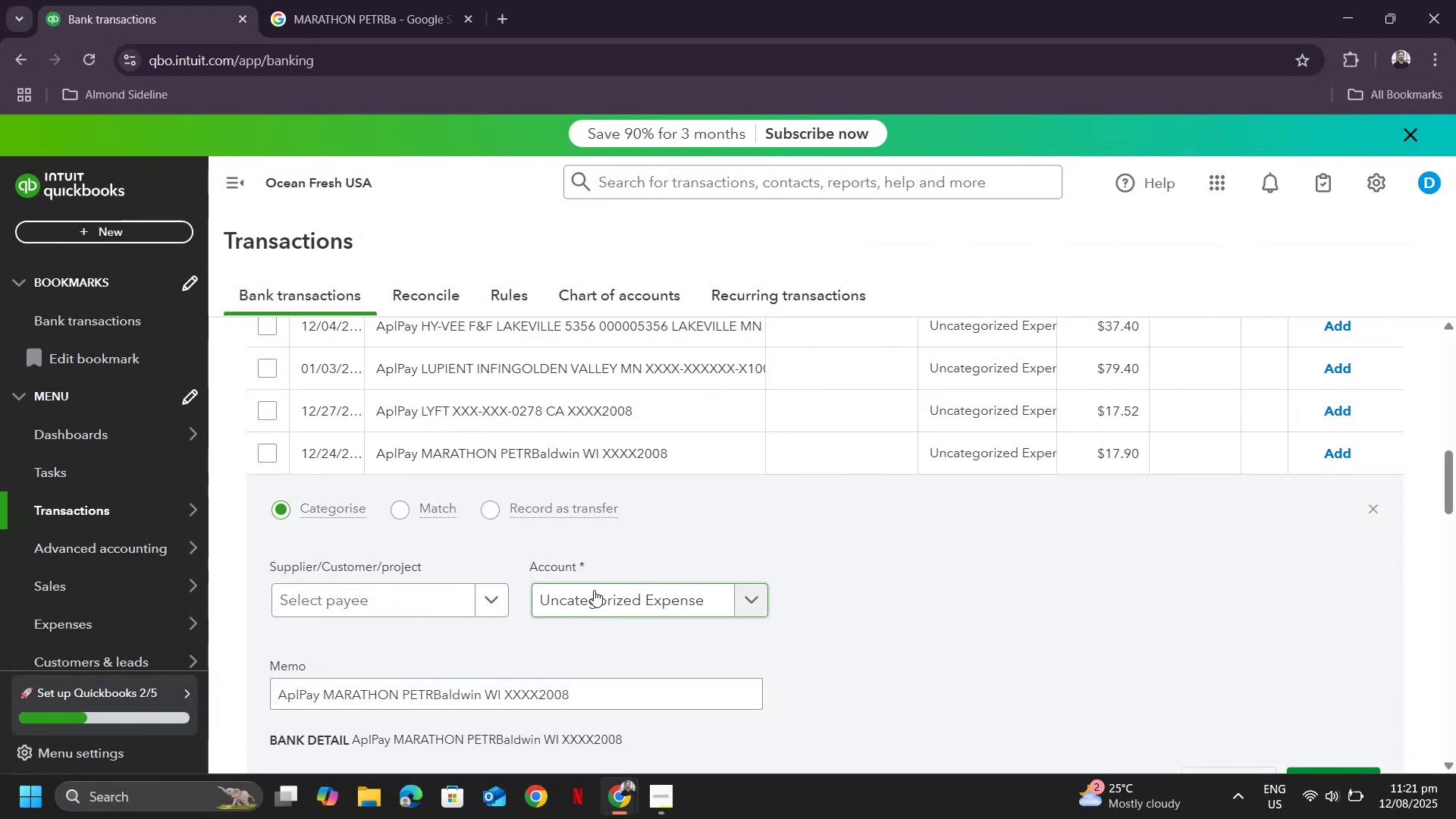 
left_click([595, 588])
 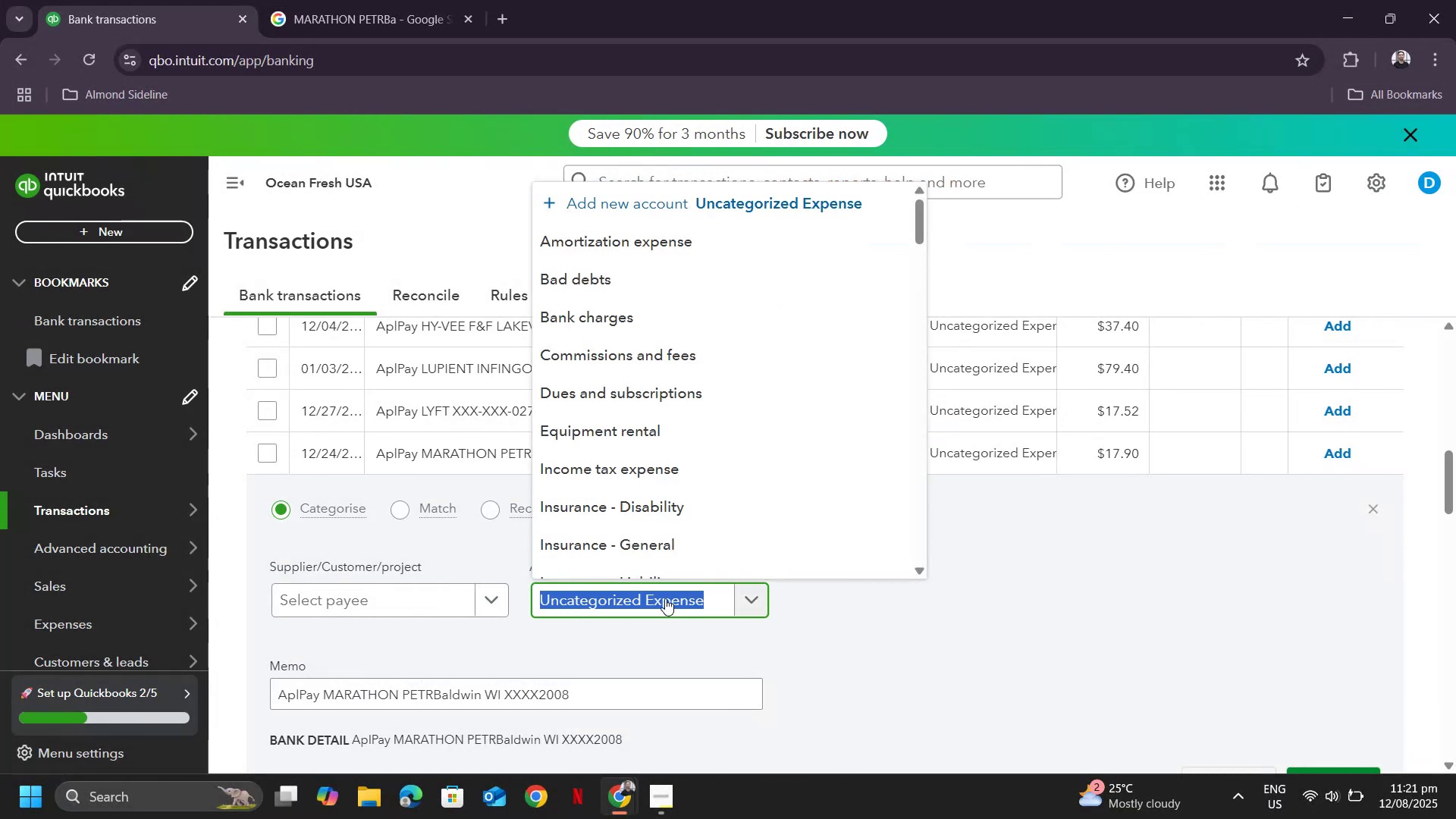 
type(shipp)
 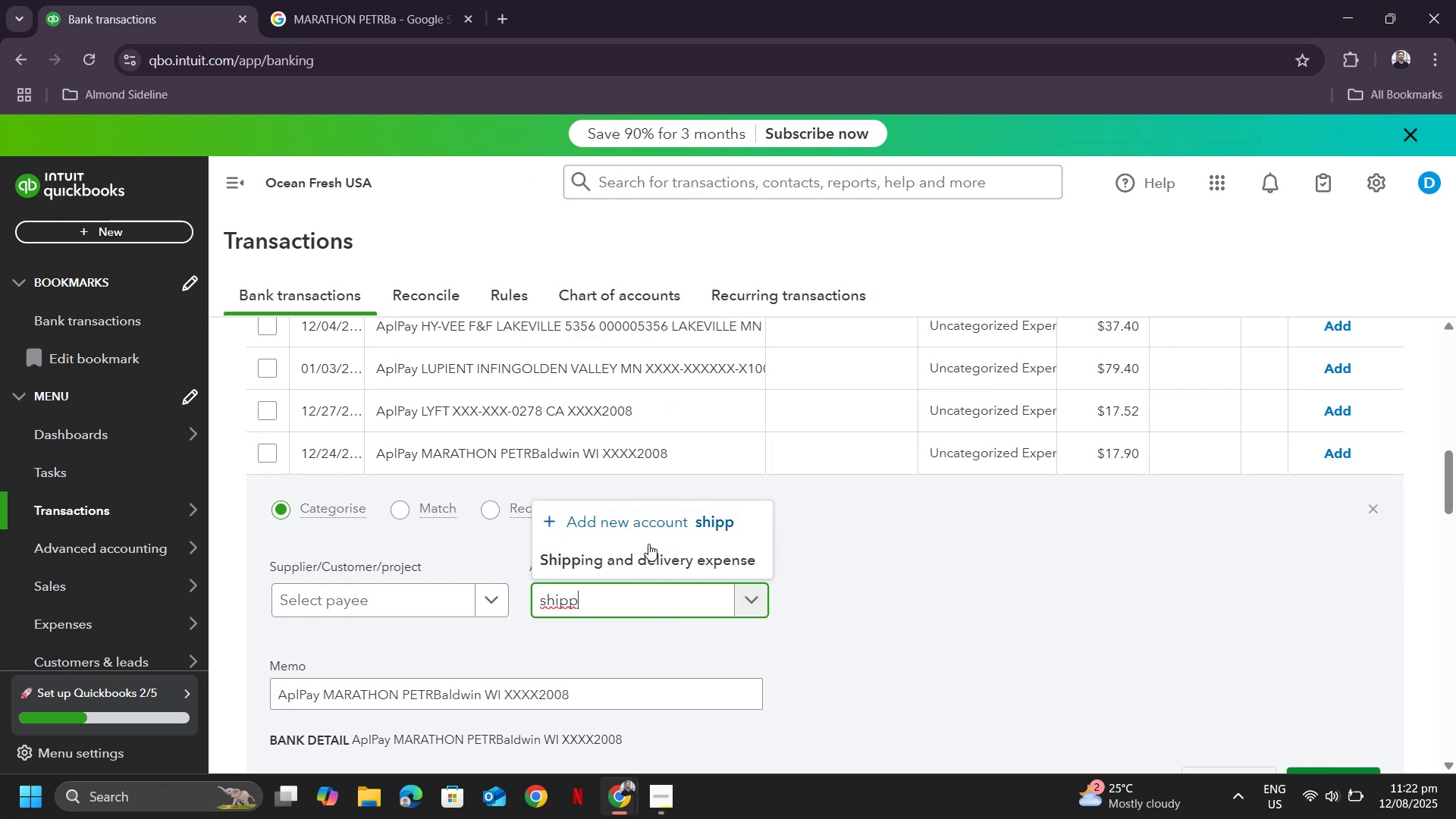 
left_click([677, 567])
 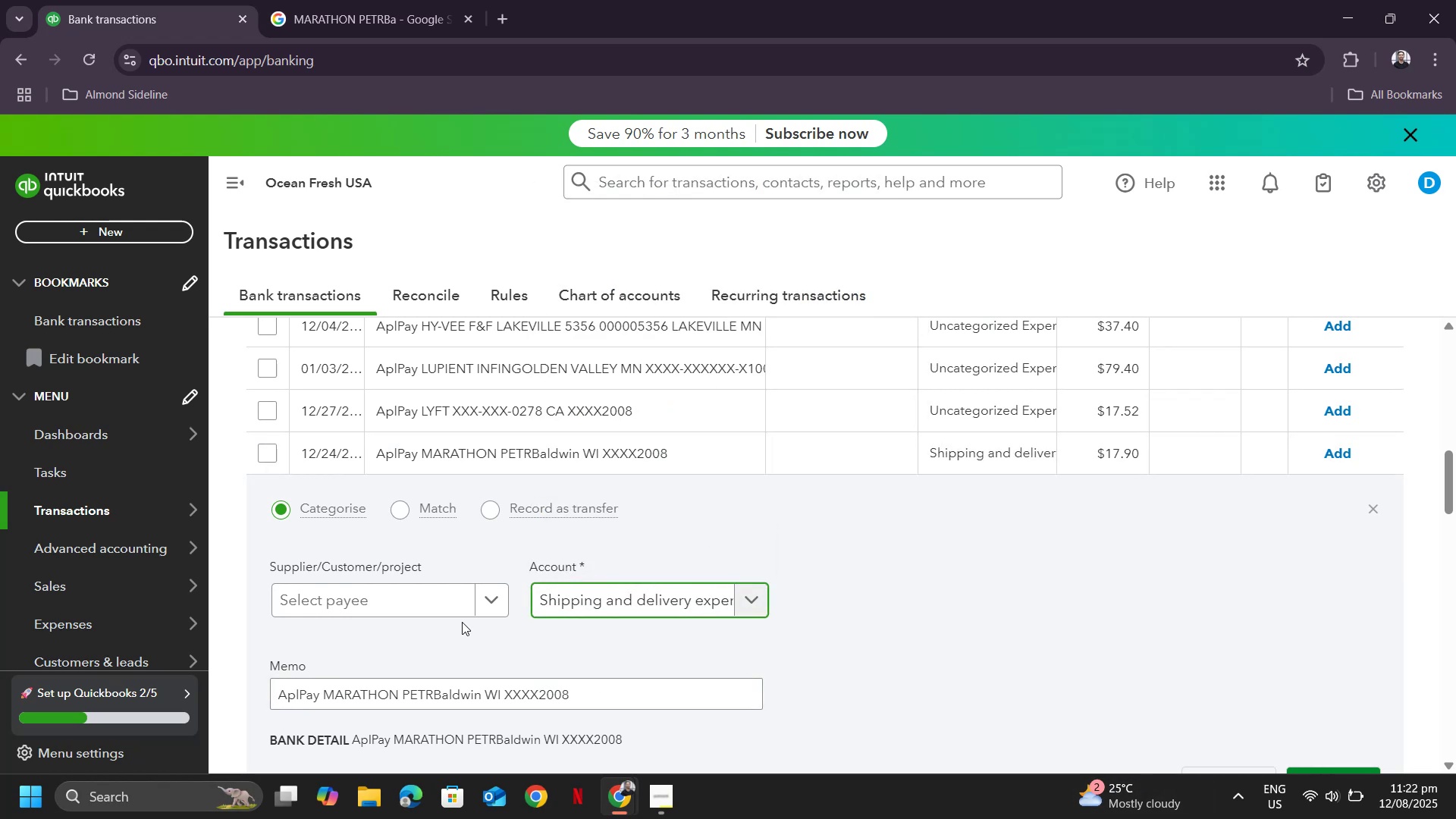 
left_click([445, 604])
 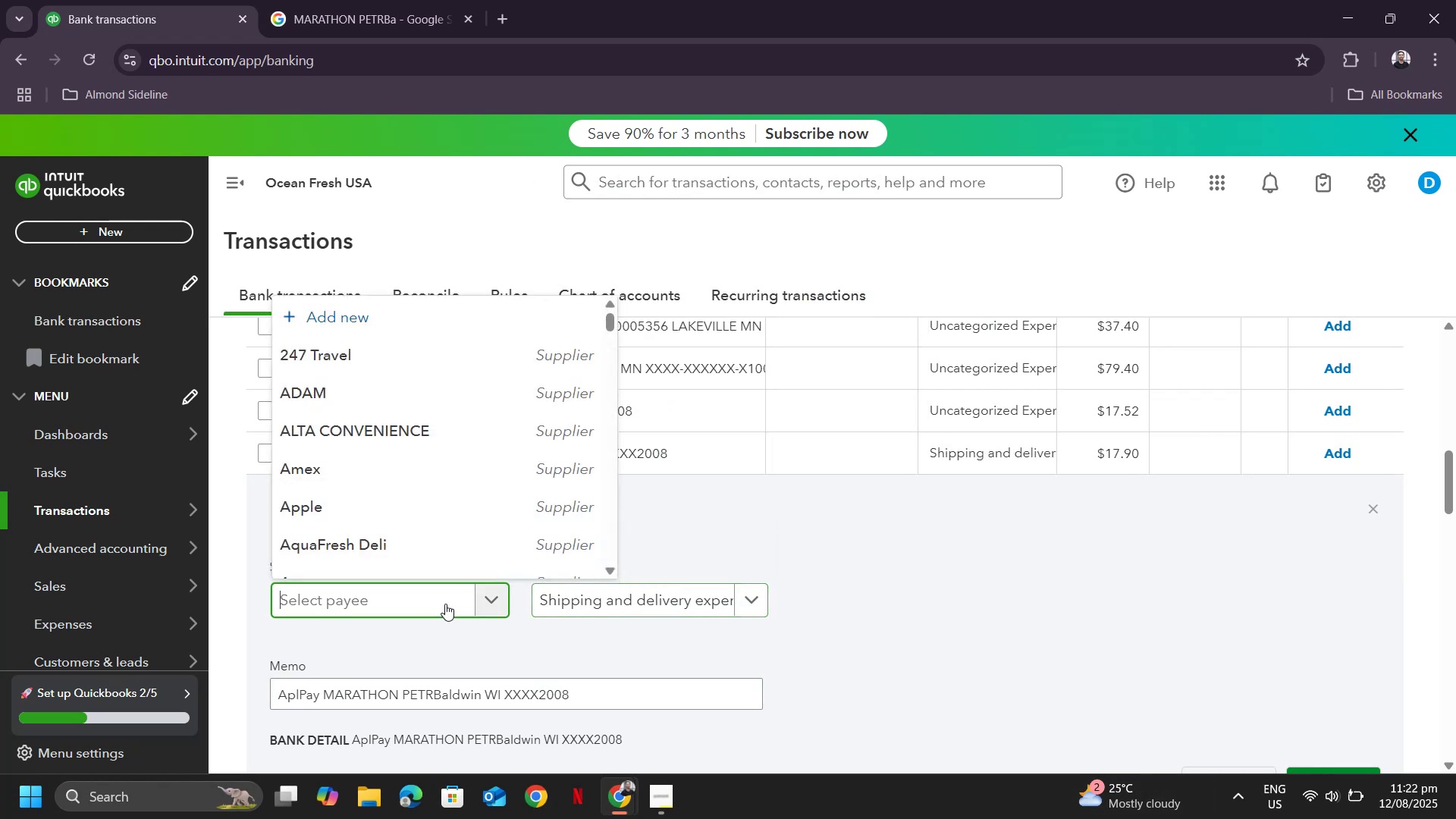 
key(Control+V)
 